 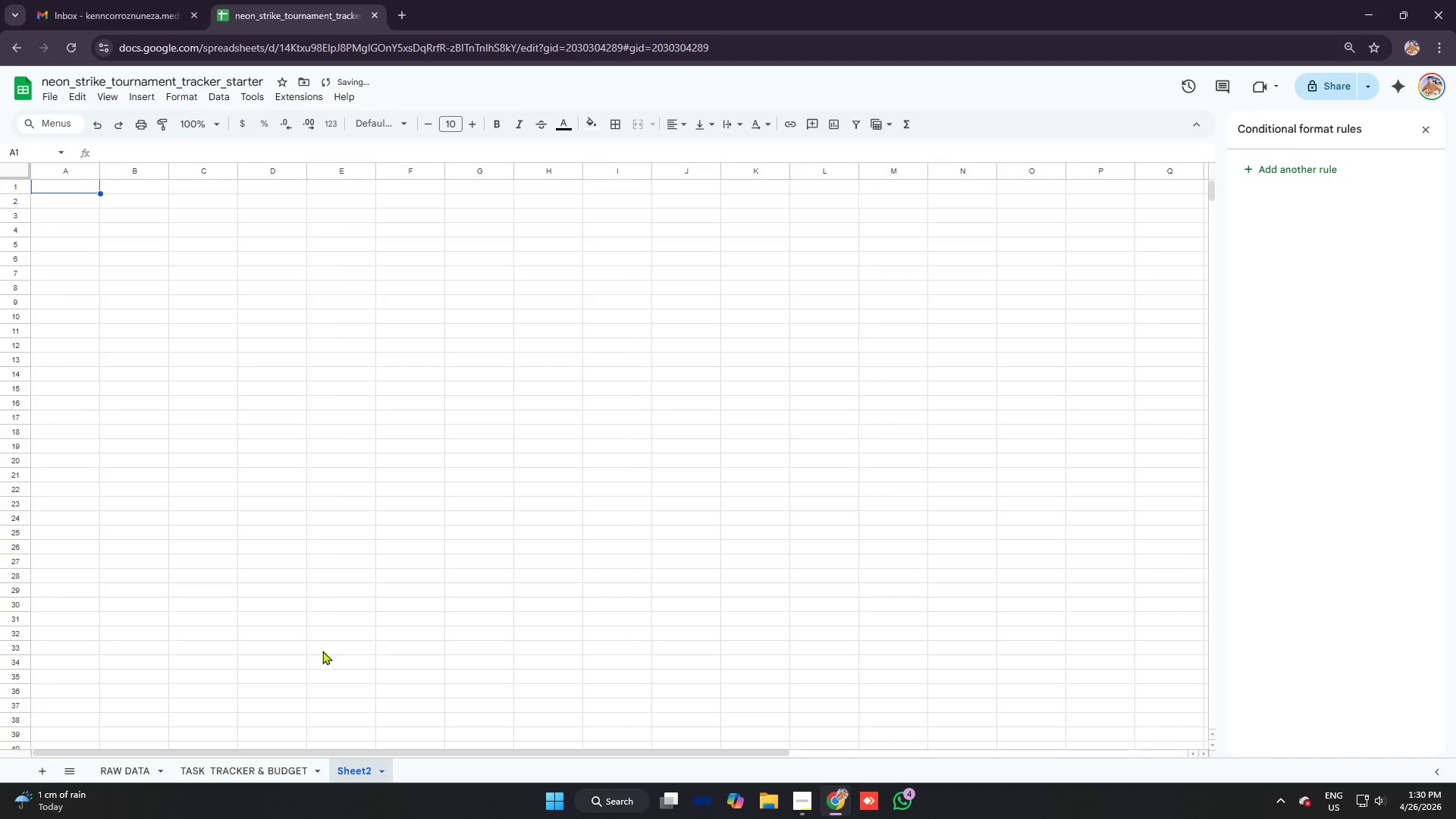 
left_click([381, 773])
 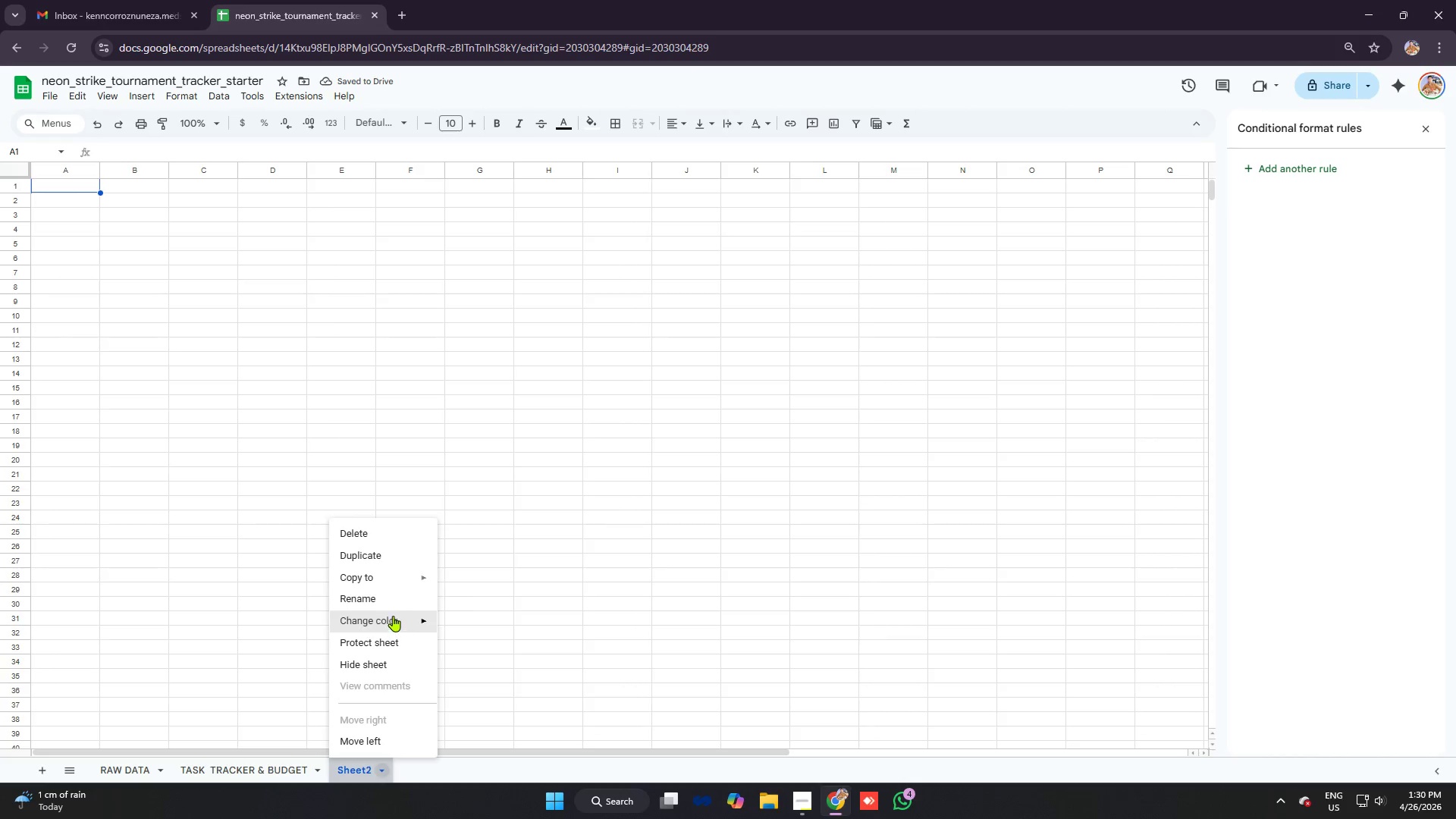 
left_click([391, 597])
 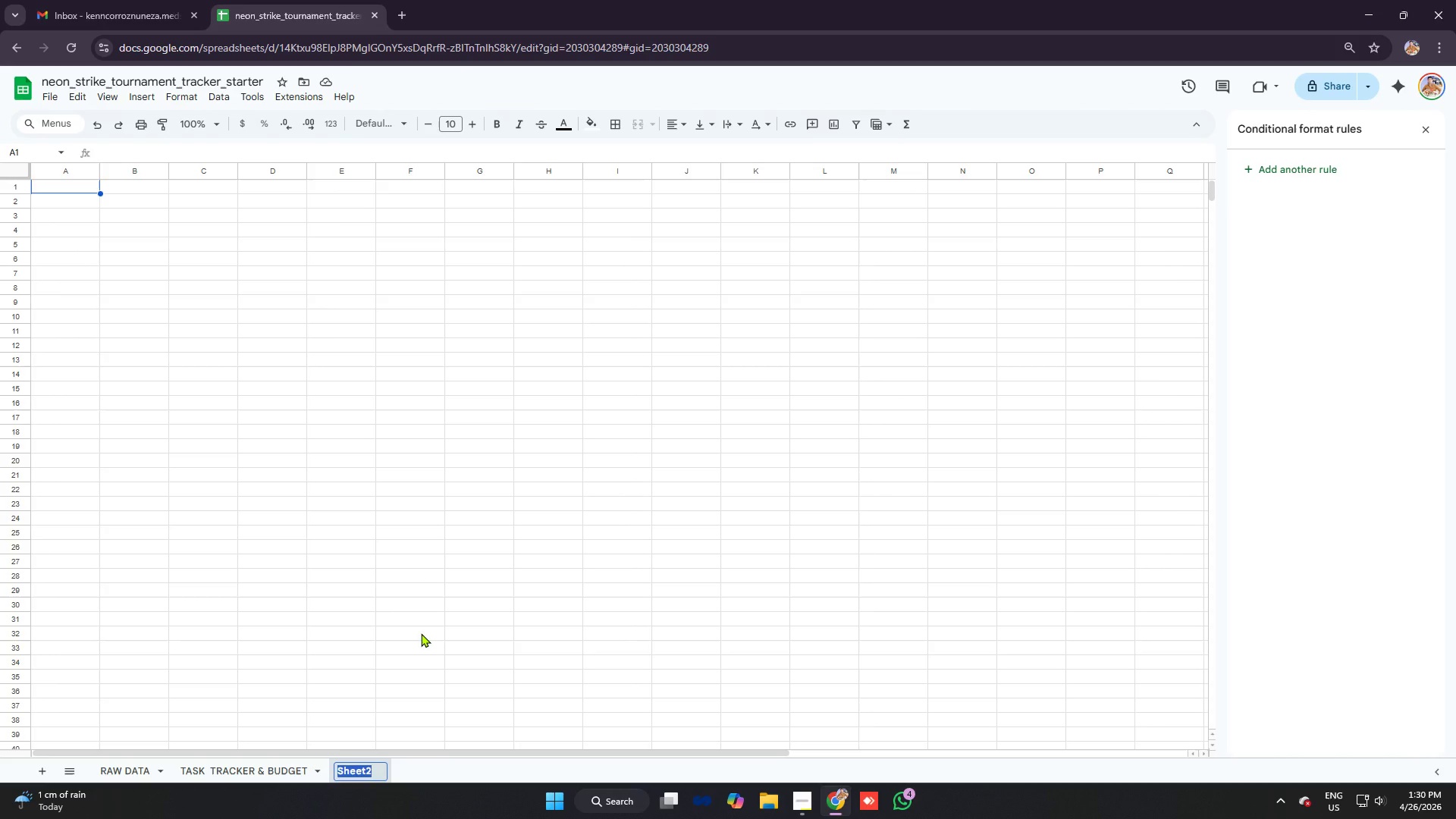 
type(analysis)
 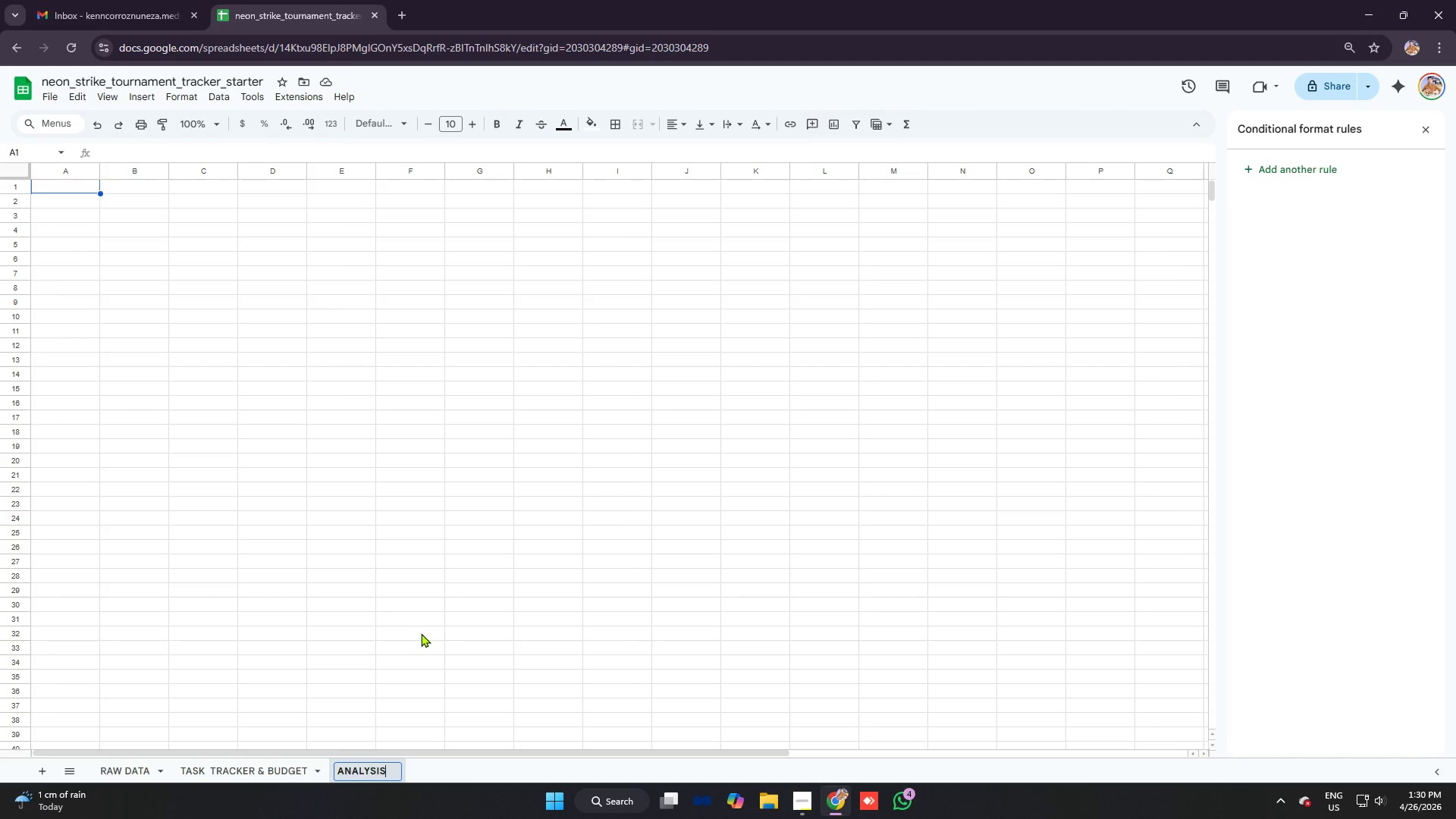 
key(Enter)
 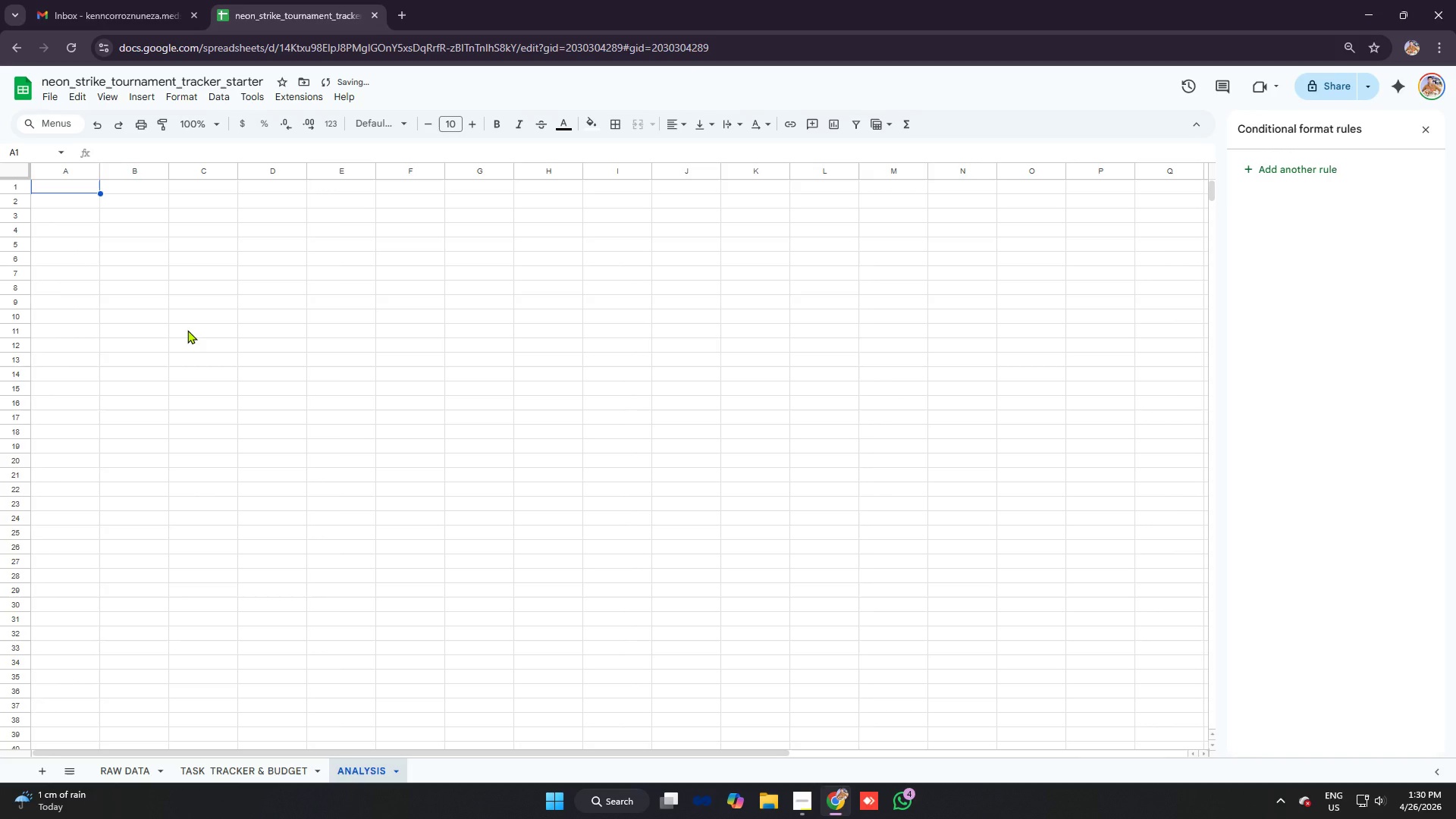 
key(Control+A)
 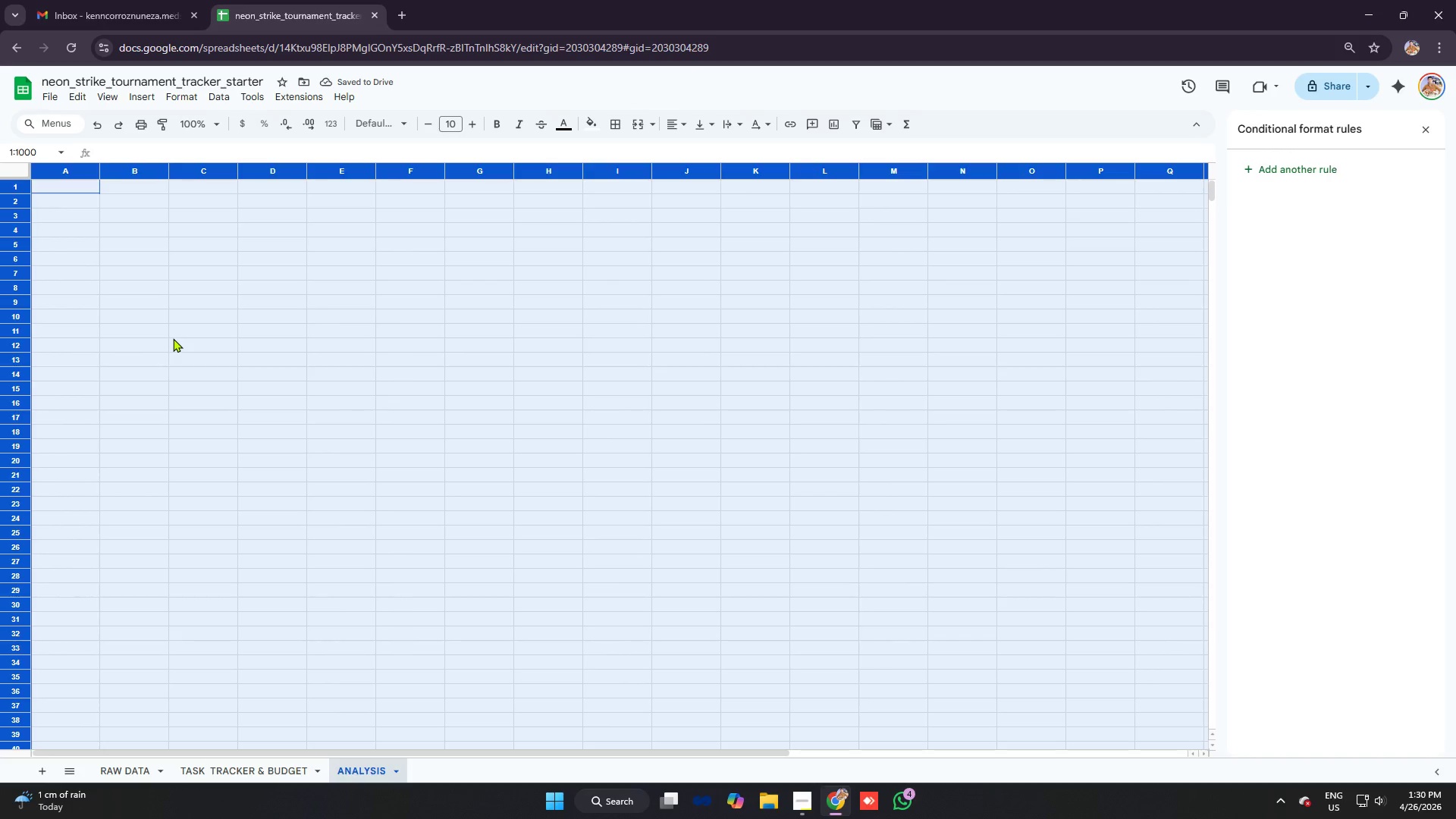 
key(Control+A)
 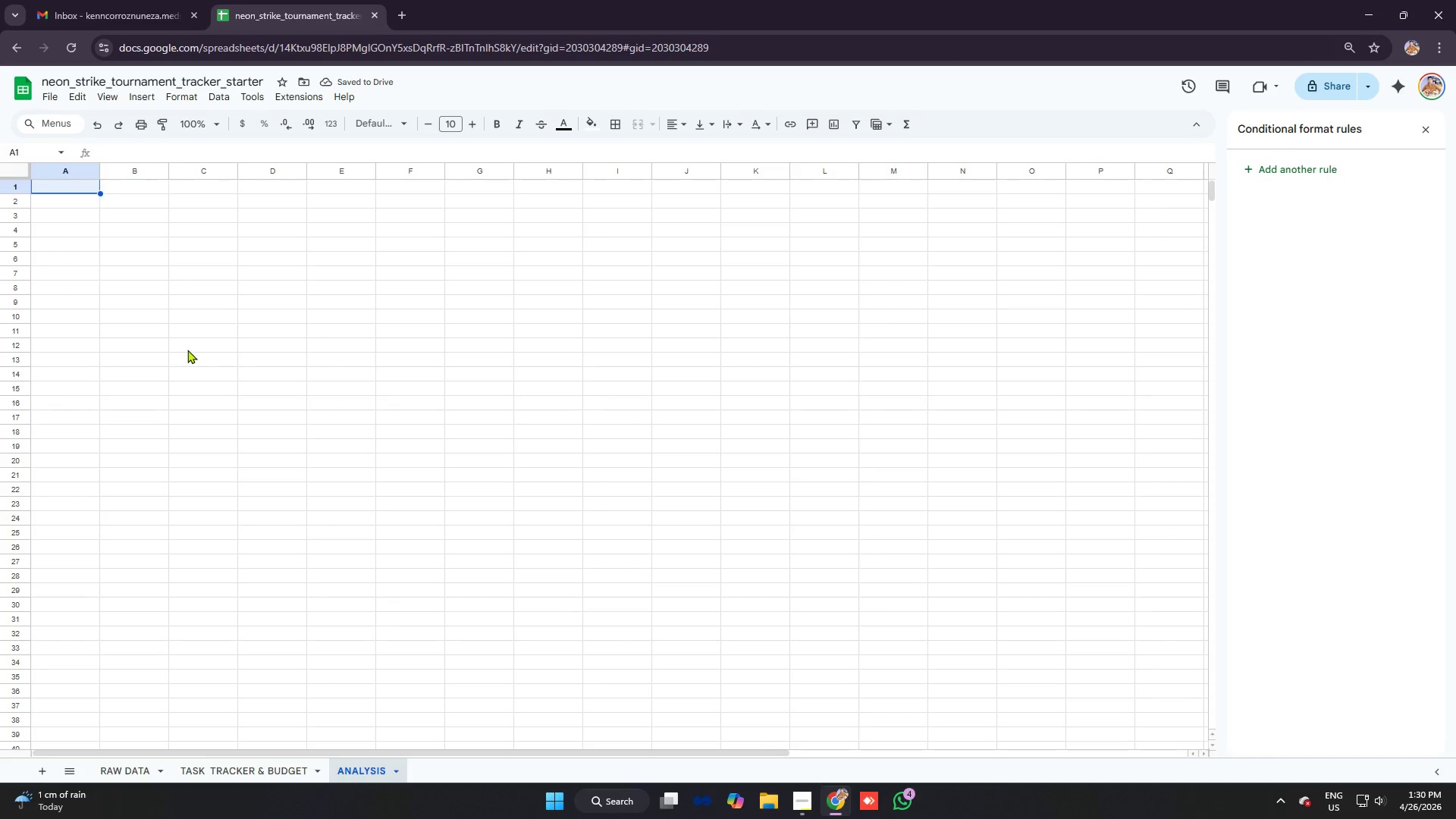 
key(Control+A)
 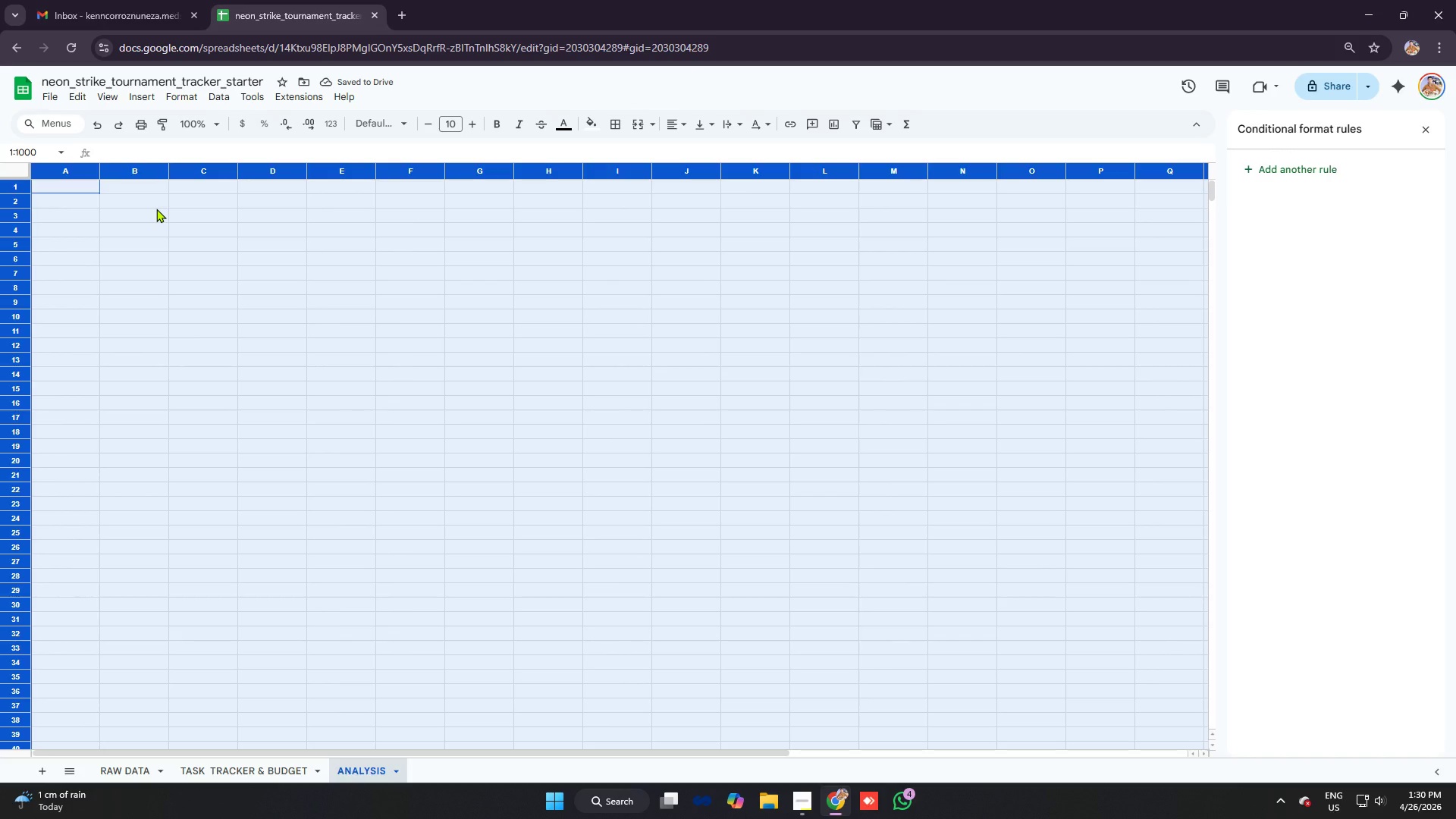 
left_click([156, 209])
 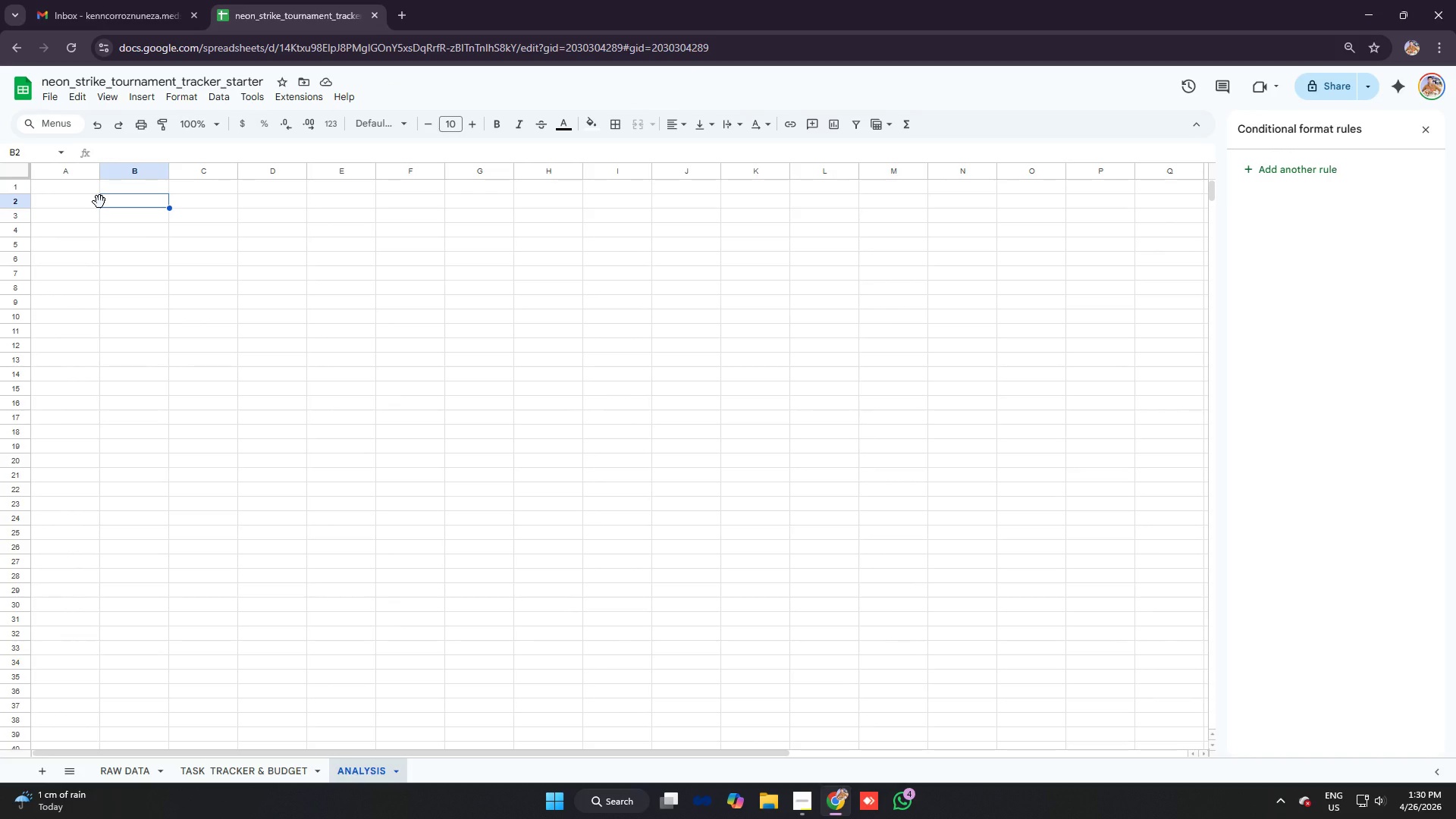 
key(Control+A)
 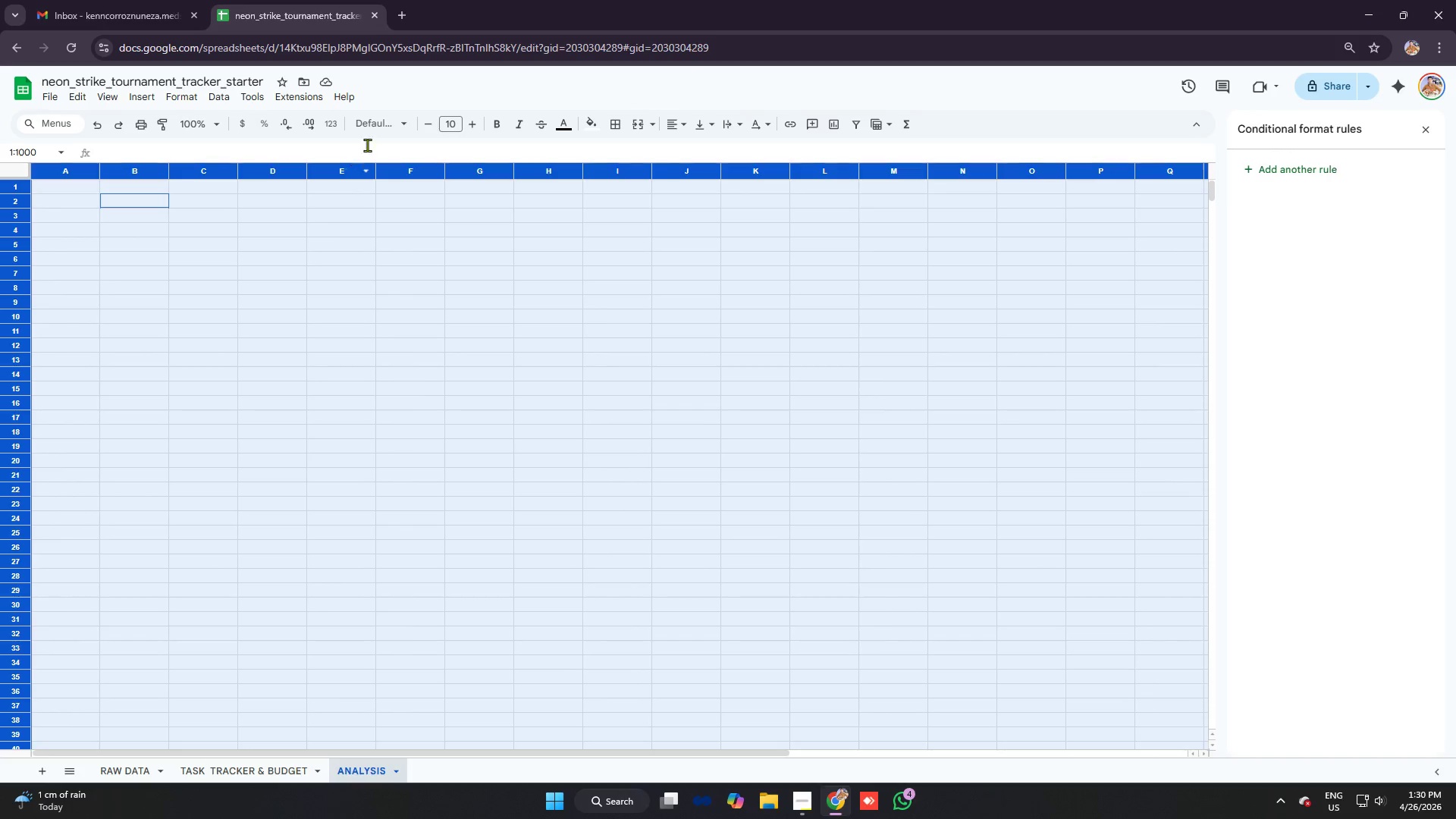 
left_click([386, 133])
 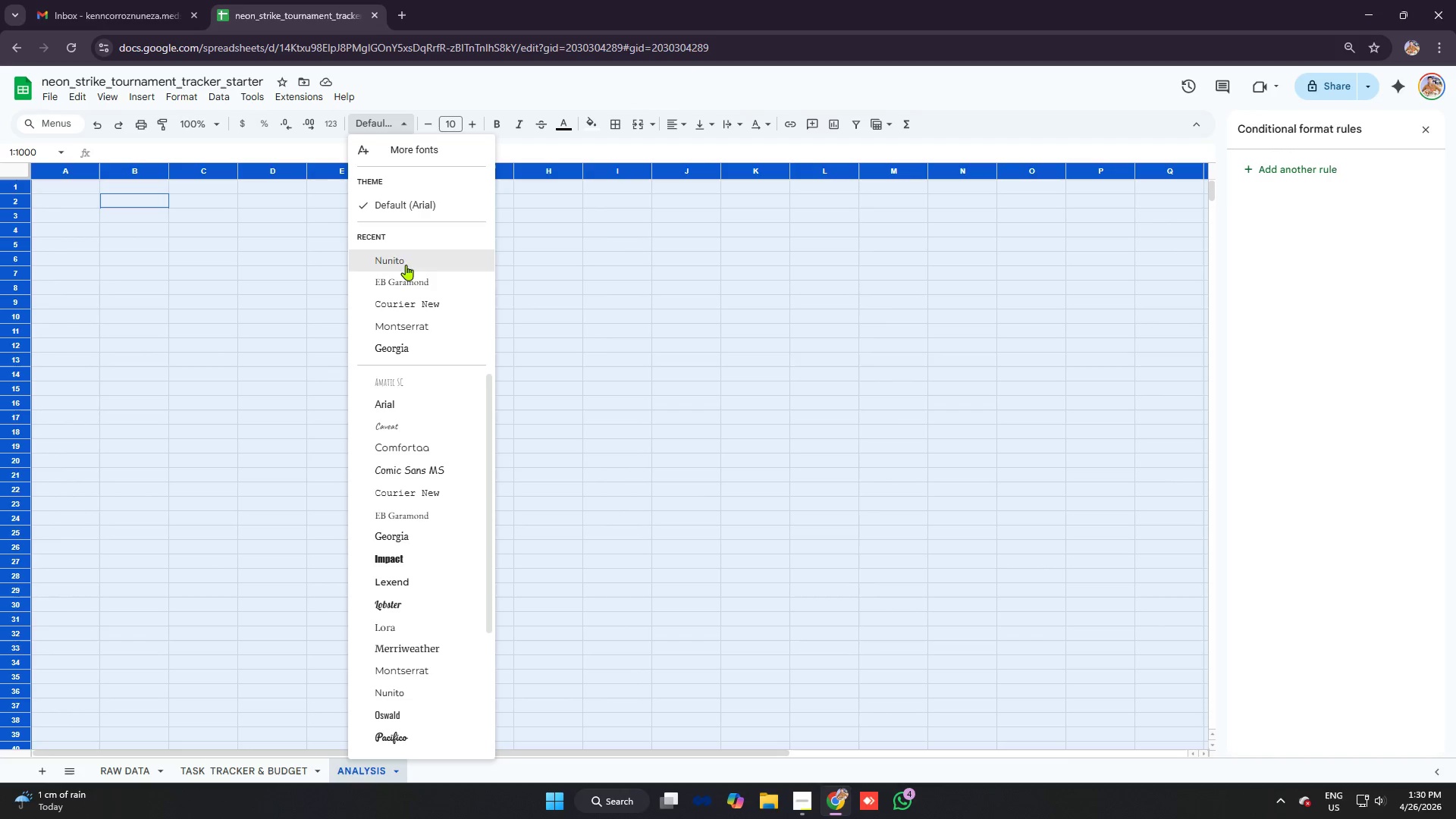 
left_click([408, 261])
 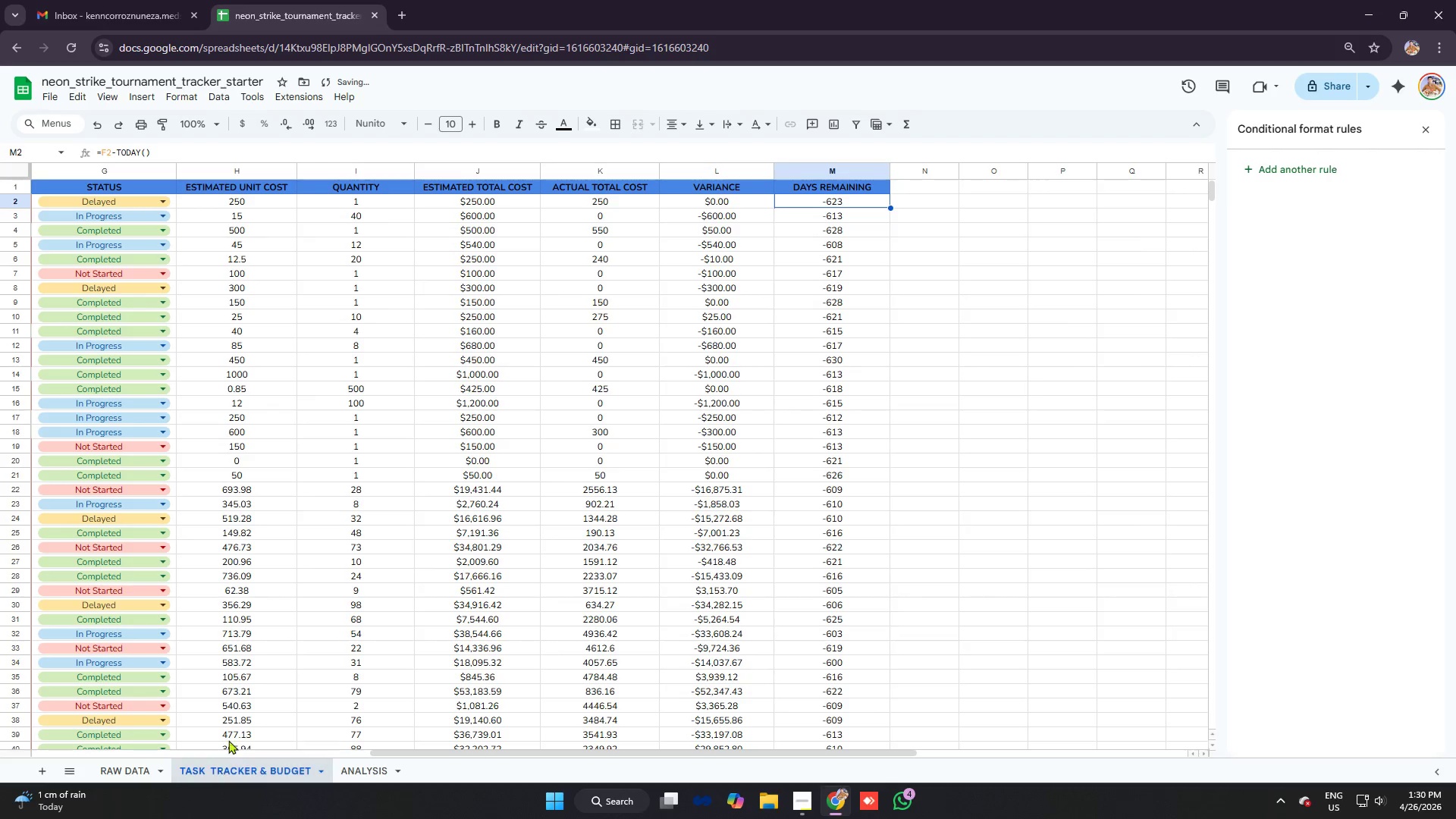 
left_click([281, 300])
 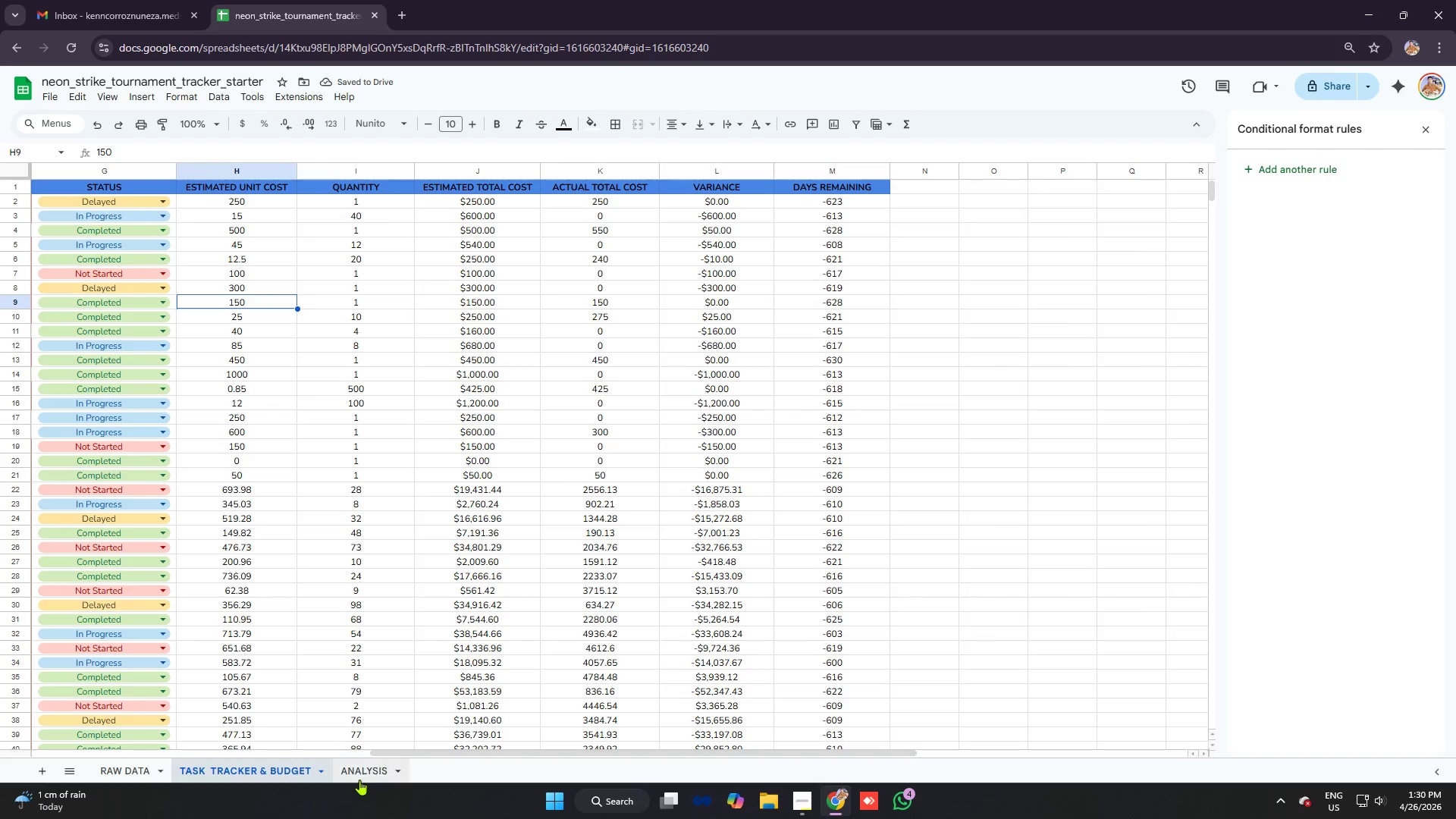 
left_click([359, 770])
 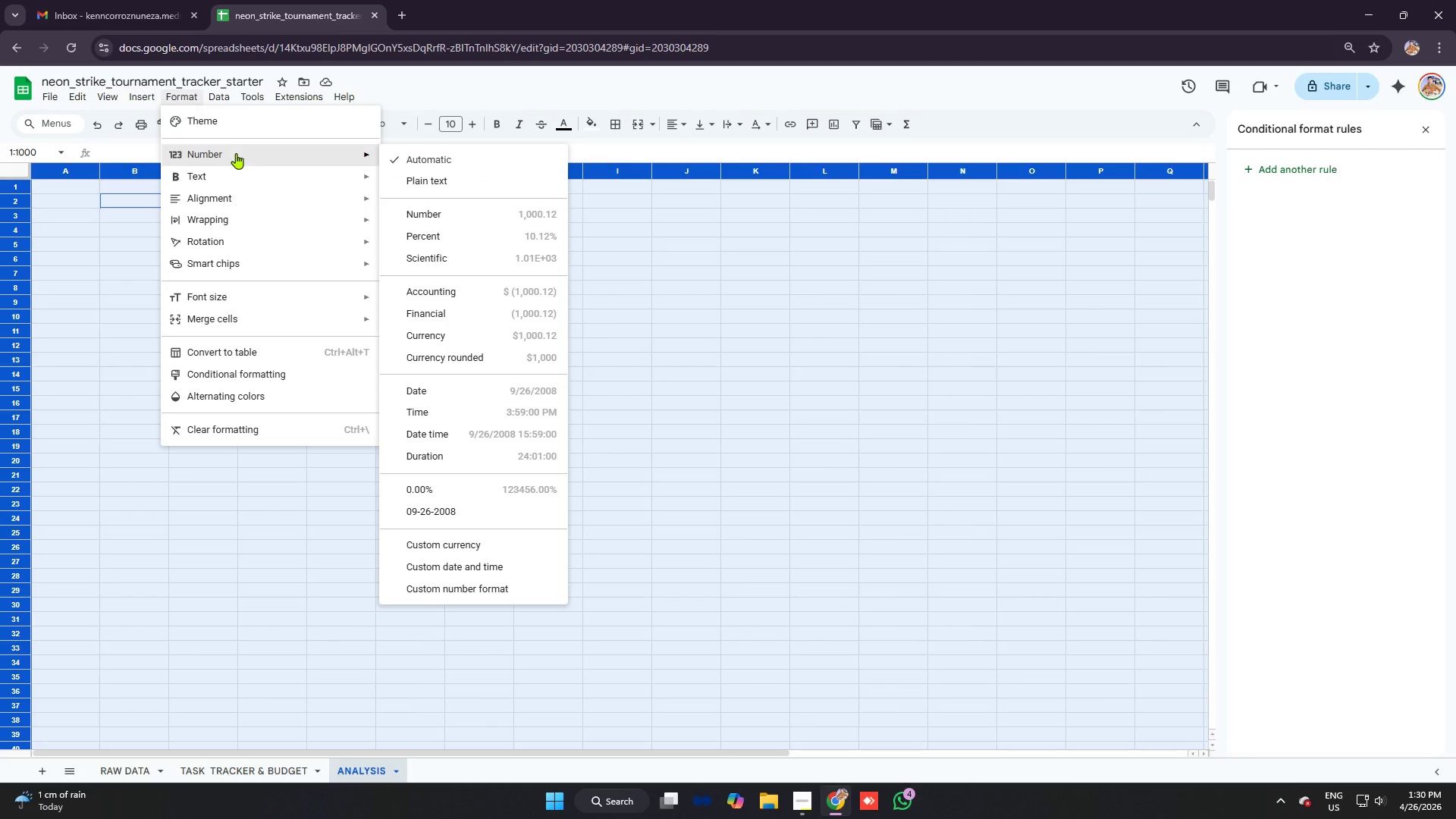 
wait(6.22)
 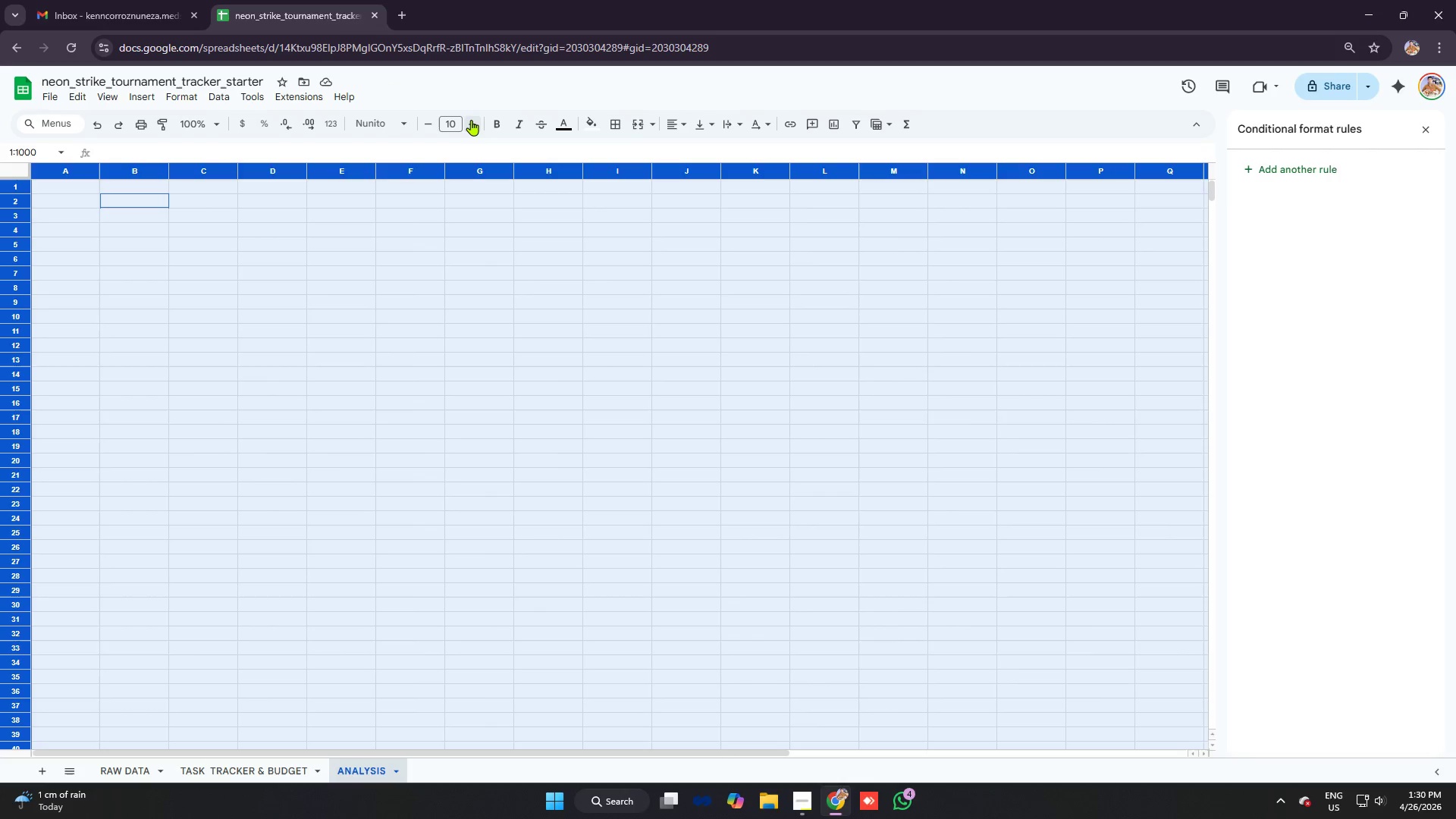 
left_click([423, 218])
 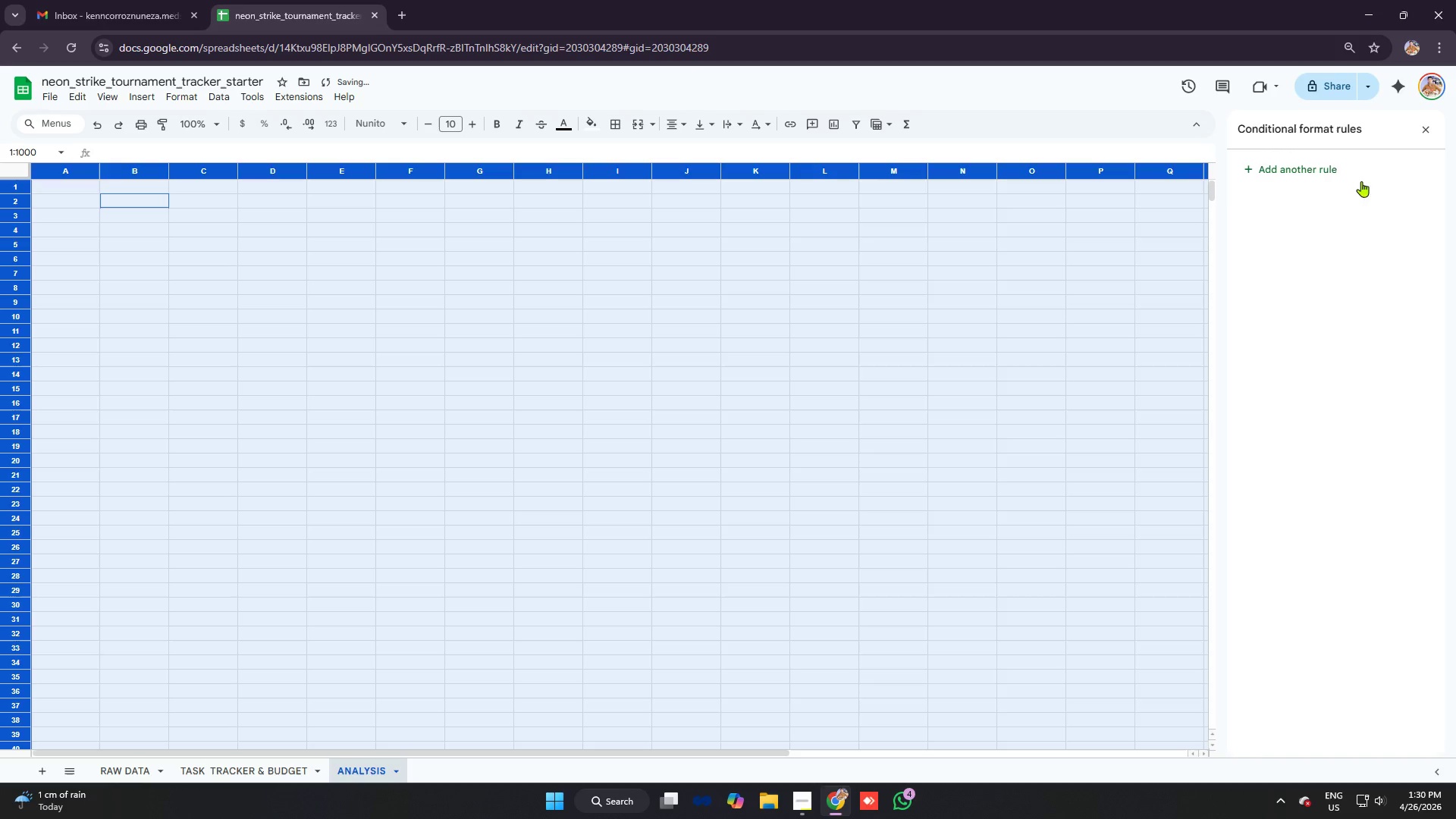 
left_click([1421, 136])
 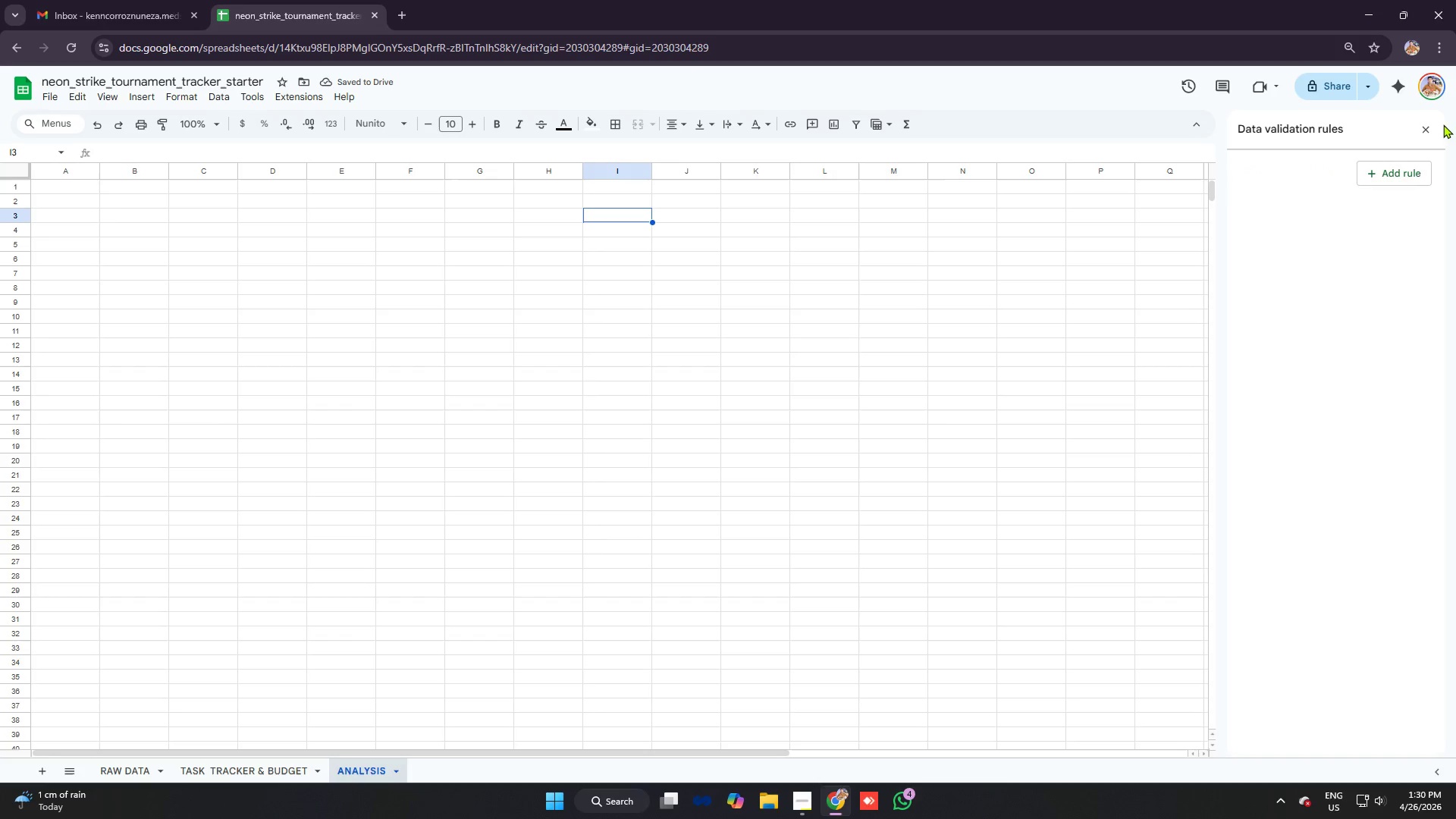 
left_click([1432, 124])
 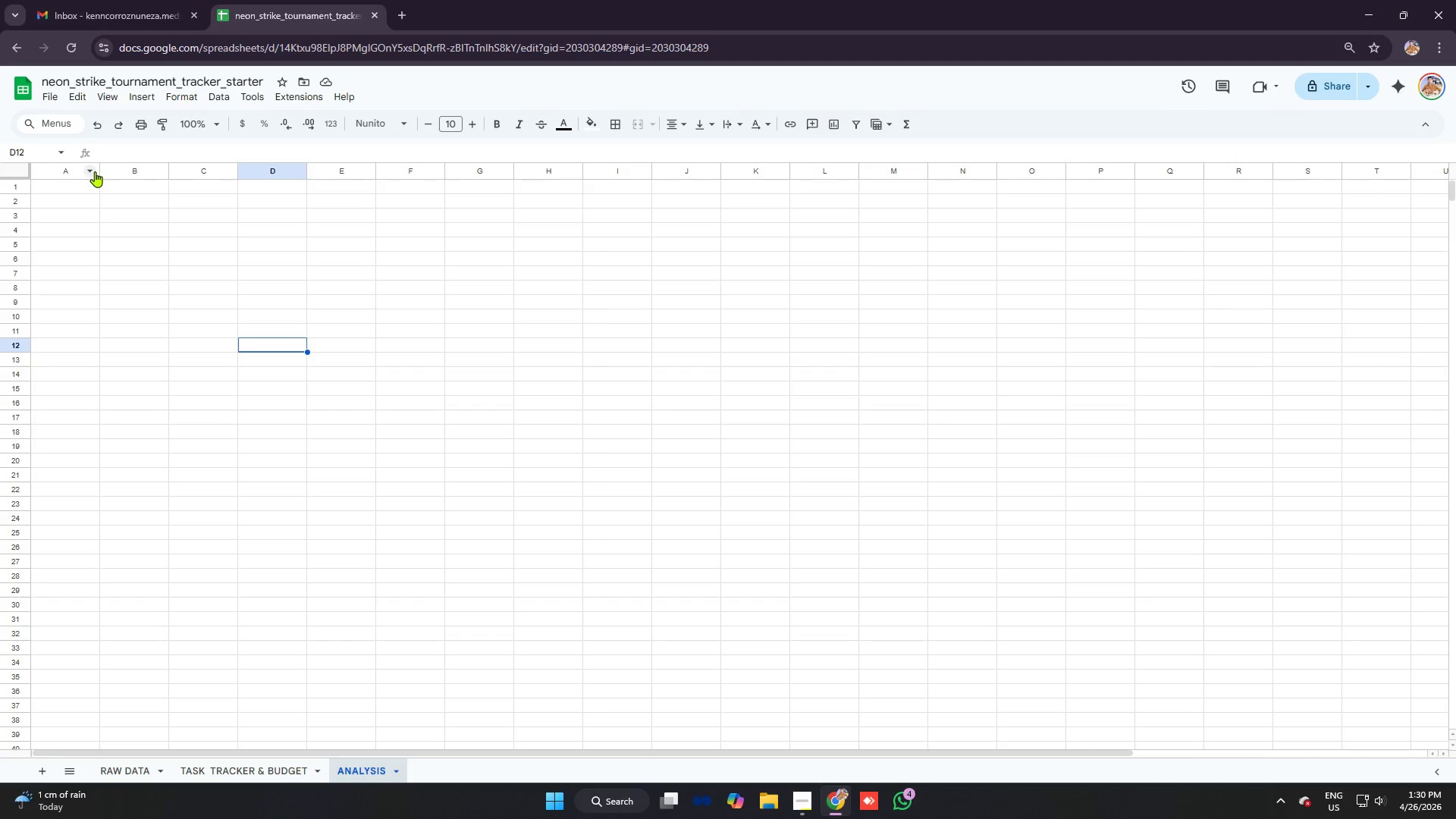 
left_click_drag(start_coordinate=[102, 170], to_coordinate=[141, 174])
 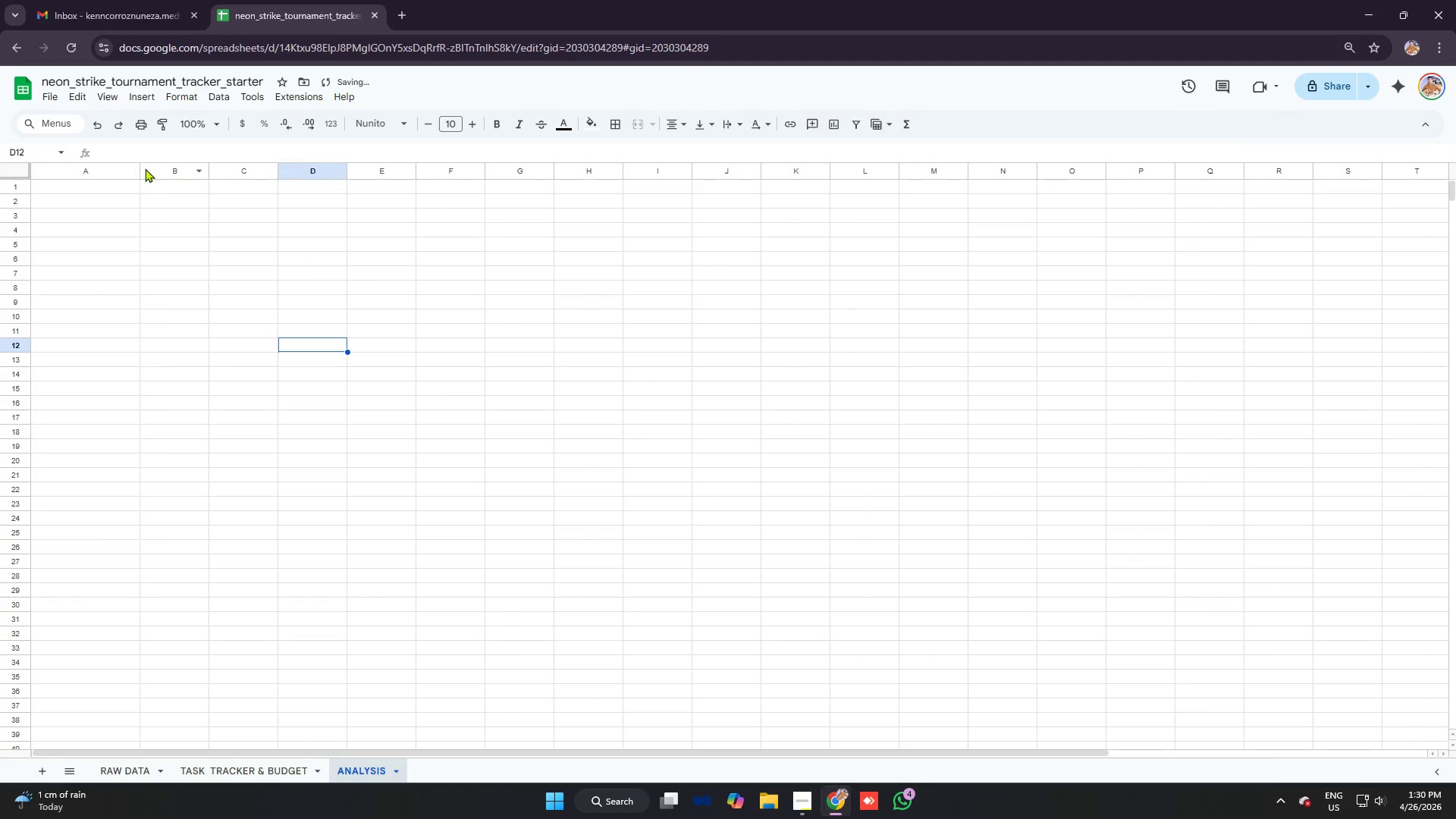 
left_click_drag(start_coordinate=[141, 167], to_coordinate=[157, 168])
 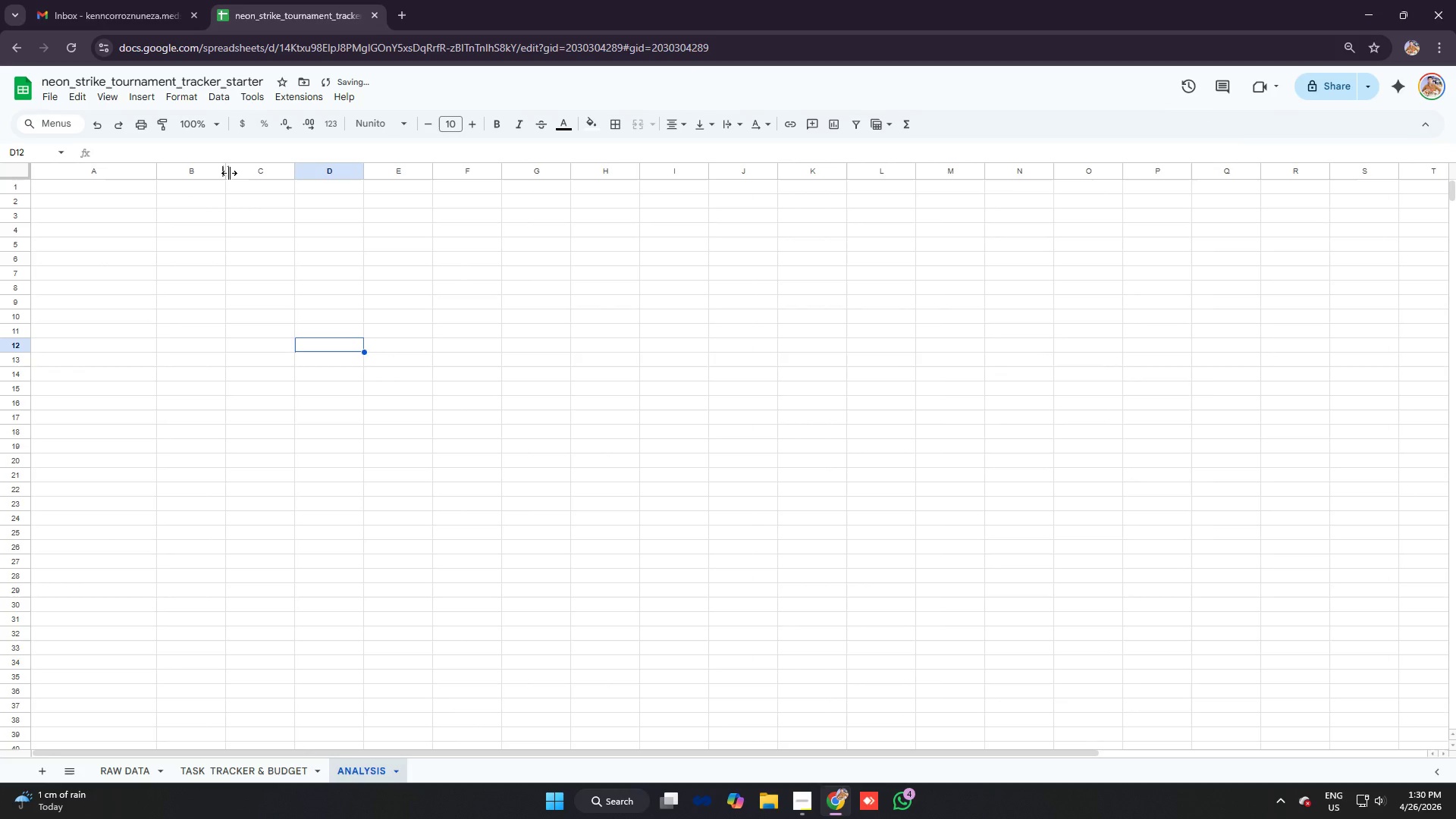 
left_click_drag(start_coordinate=[228, 171], to_coordinate=[318, 177])
 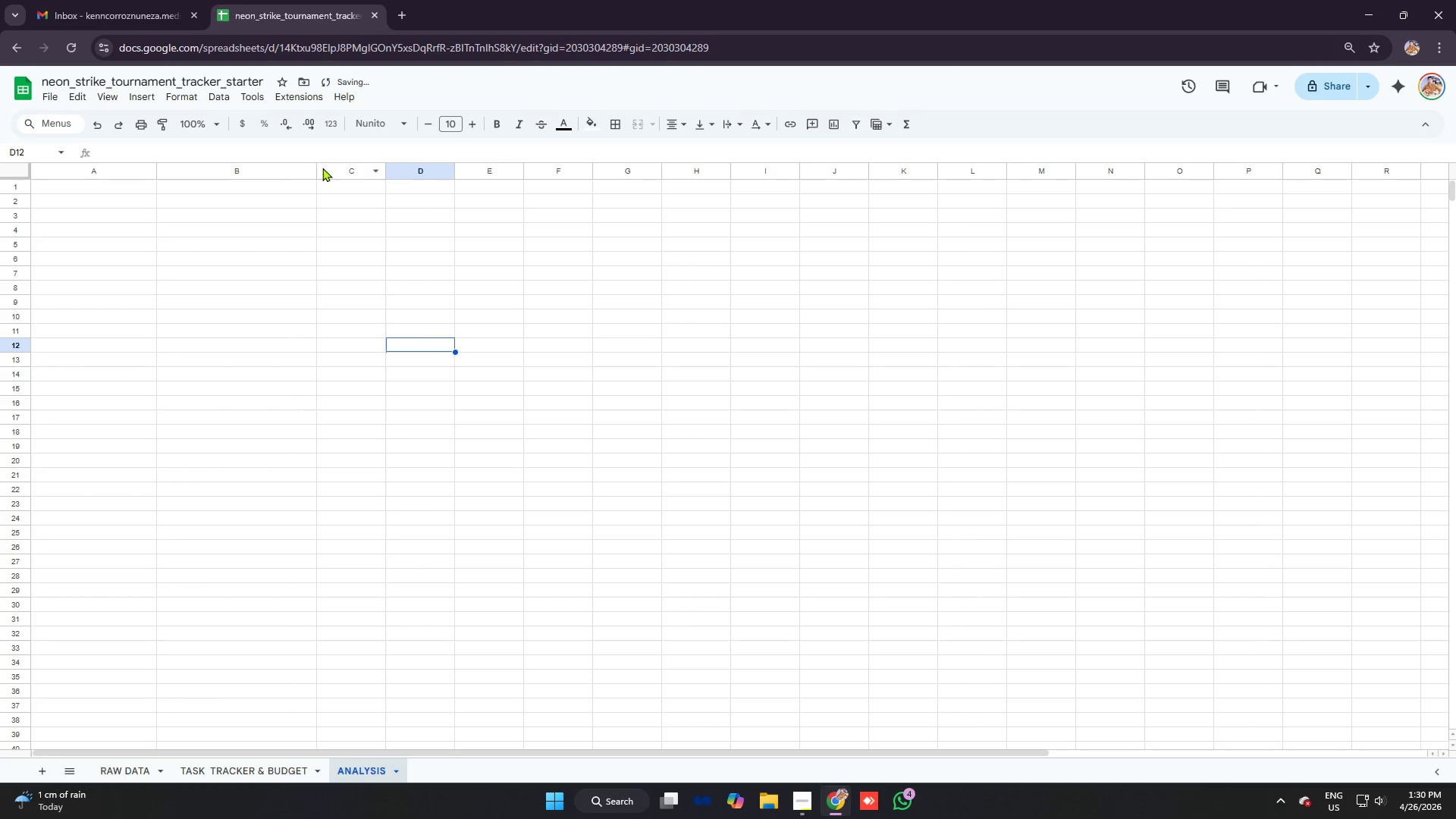 
left_click_drag(start_coordinate=[317, 167], to_coordinate=[298, 167])
 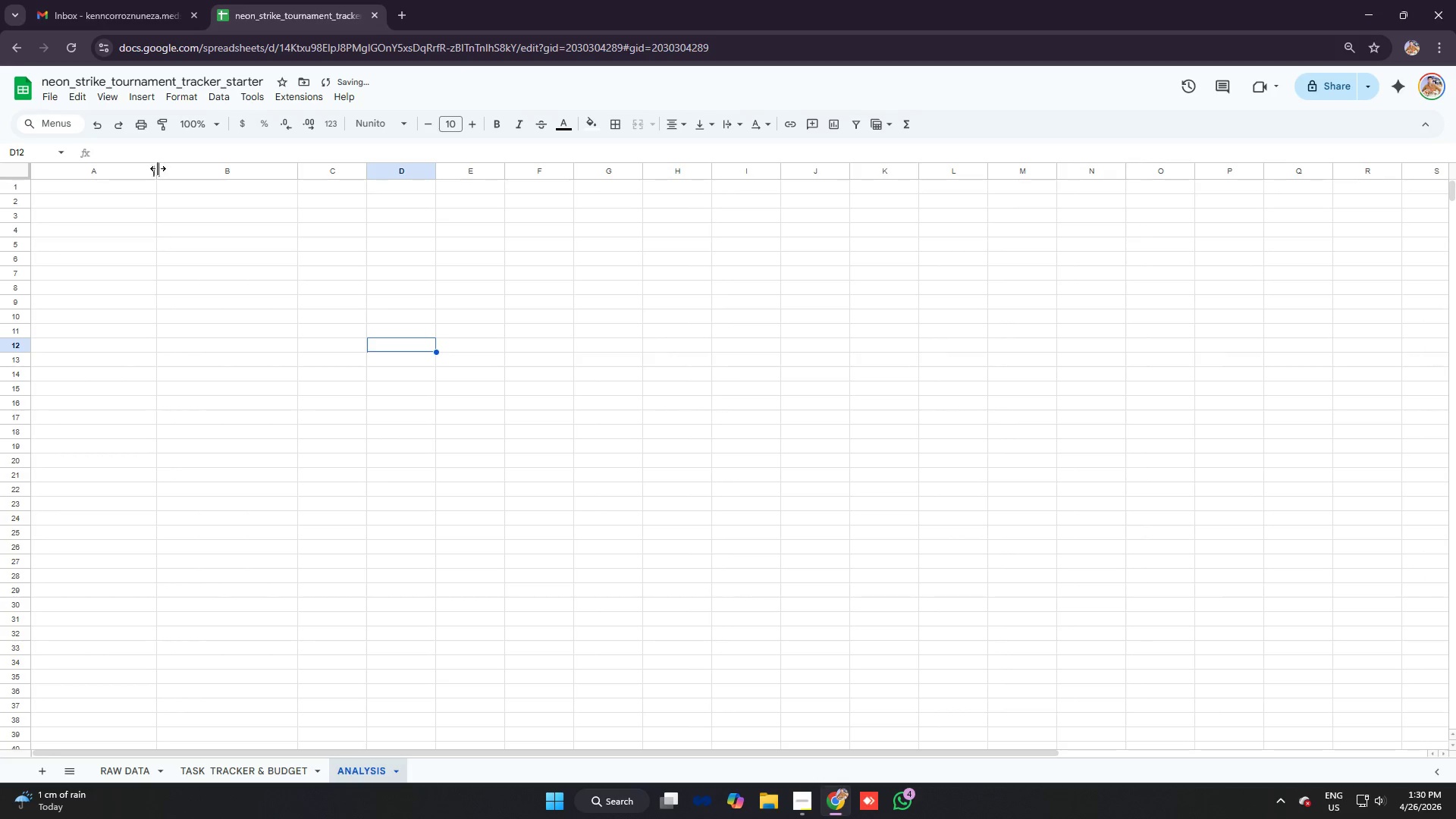 
left_click_drag(start_coordinate=[157, 168], to_coordinate=[146, 168])
 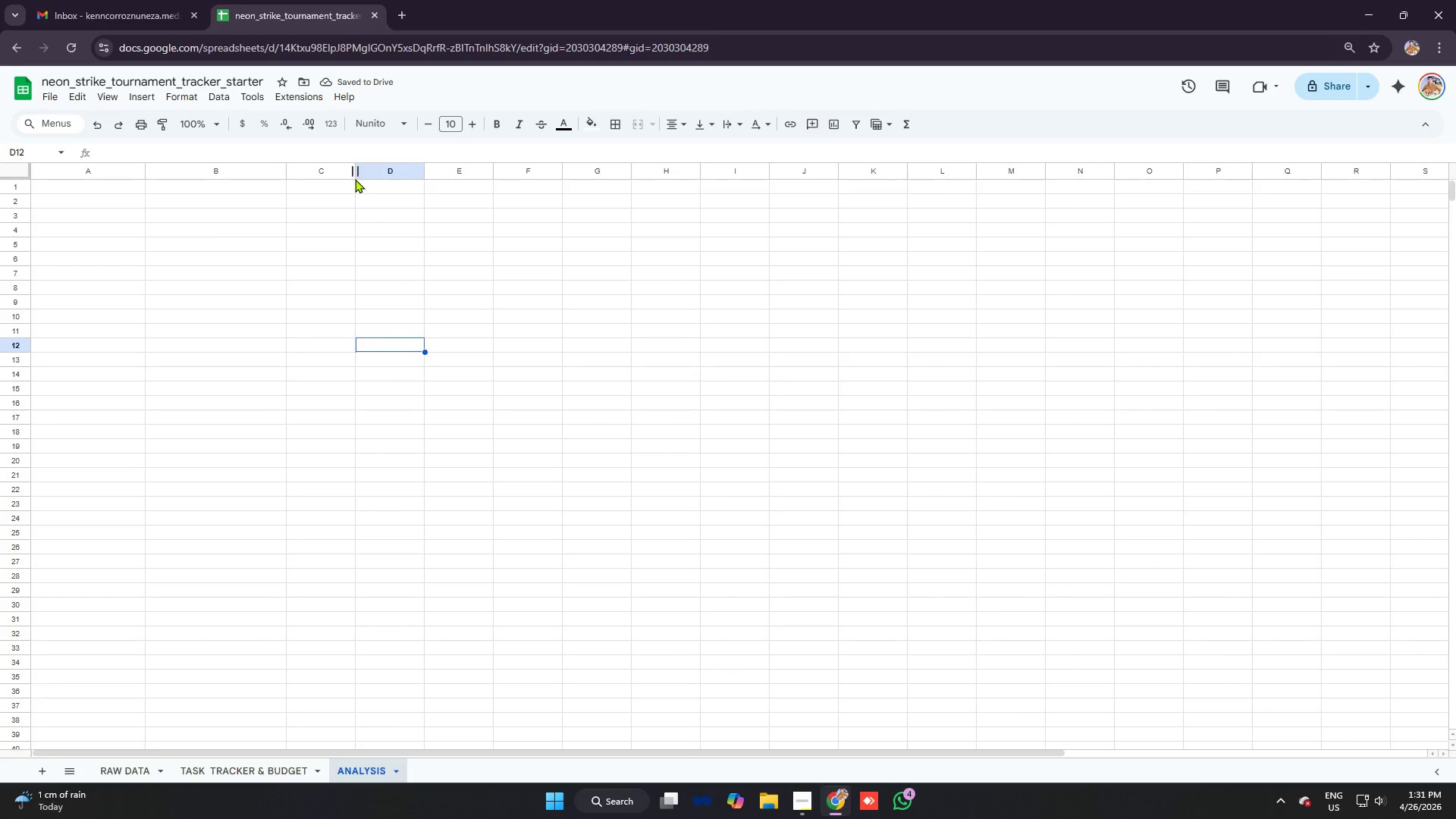 
left_click_drag(start_coordinate=[356, 172], to_coordinate=[399, 174])
 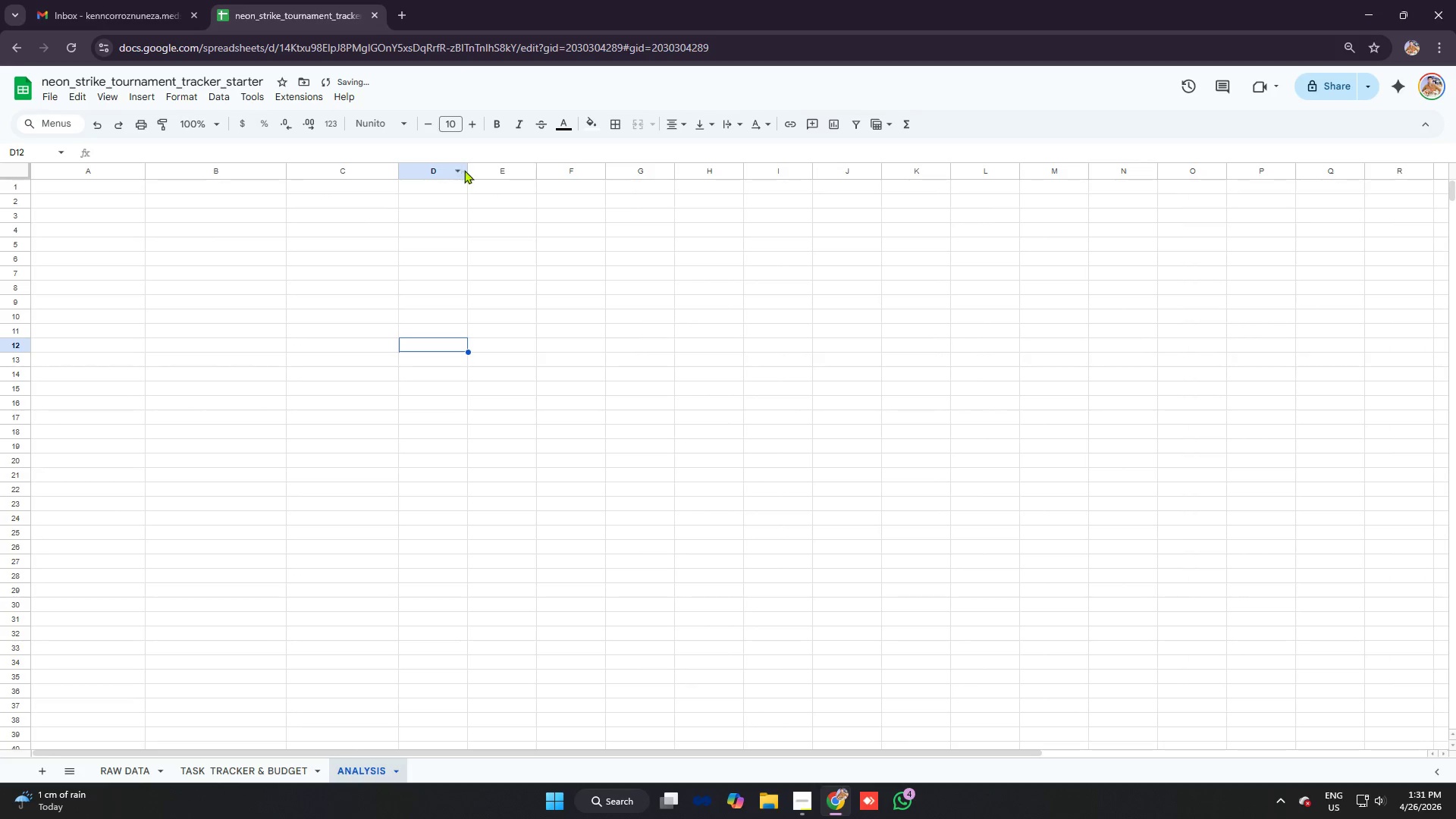 
left_click_drag(start_coordinate=[468, 170], to_coordinate=[549, 185])
 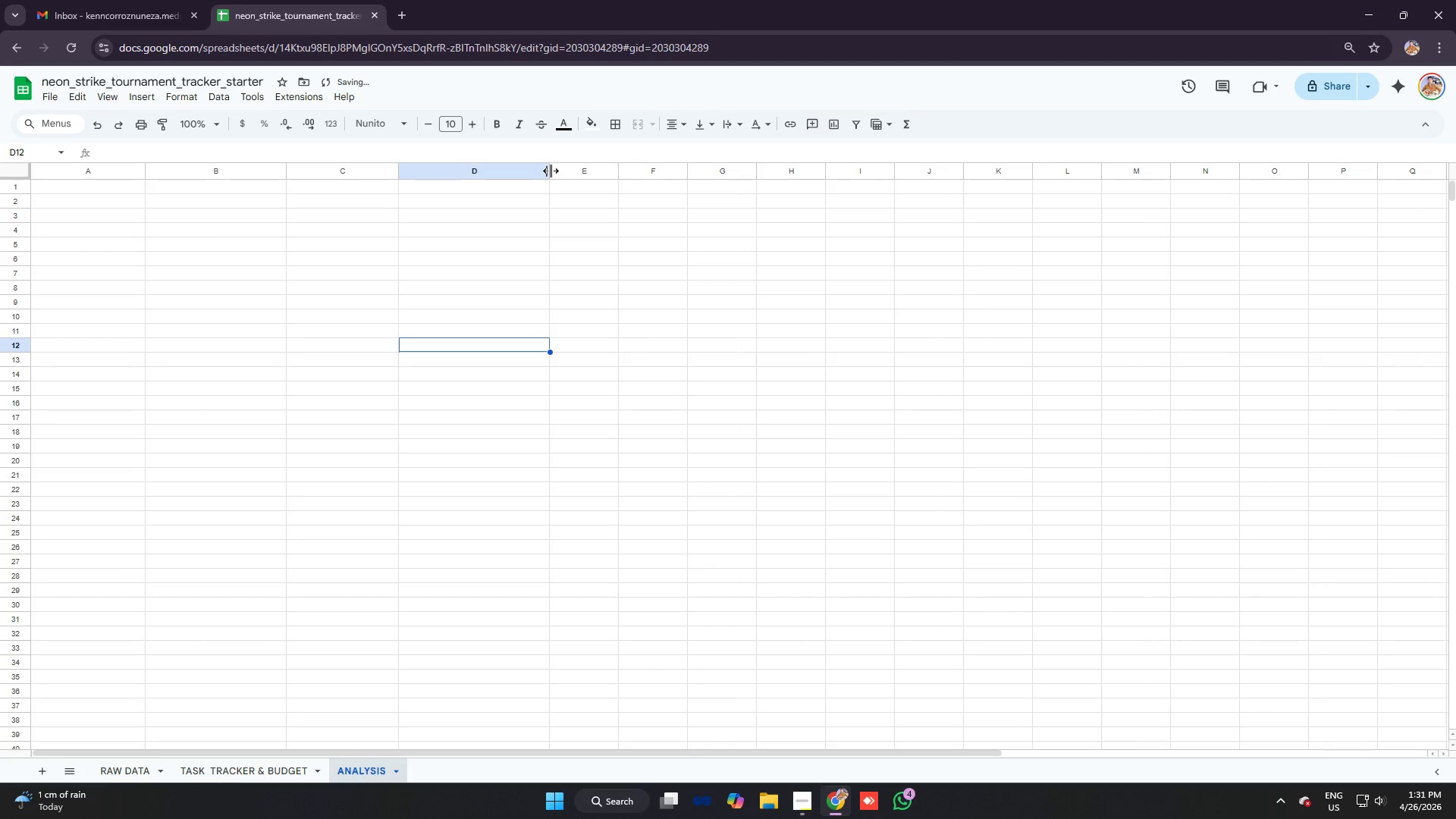 
left_click_drag(start_coordinate=[551, 171], to_coordinate=[539, 170])
 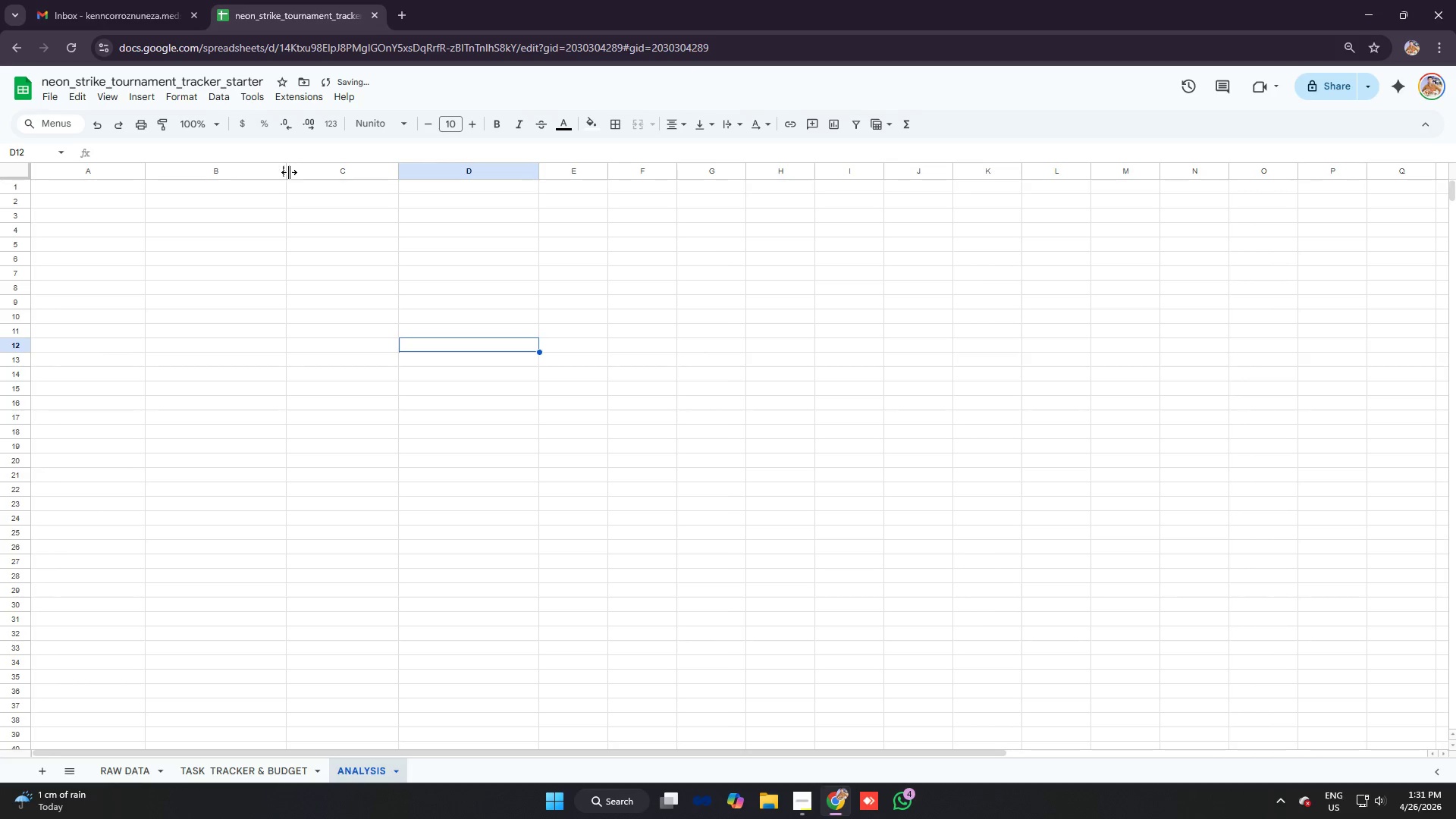 
left_click_drag(start_coordinate=[288, 172], to_coordinate=[262, 165])
 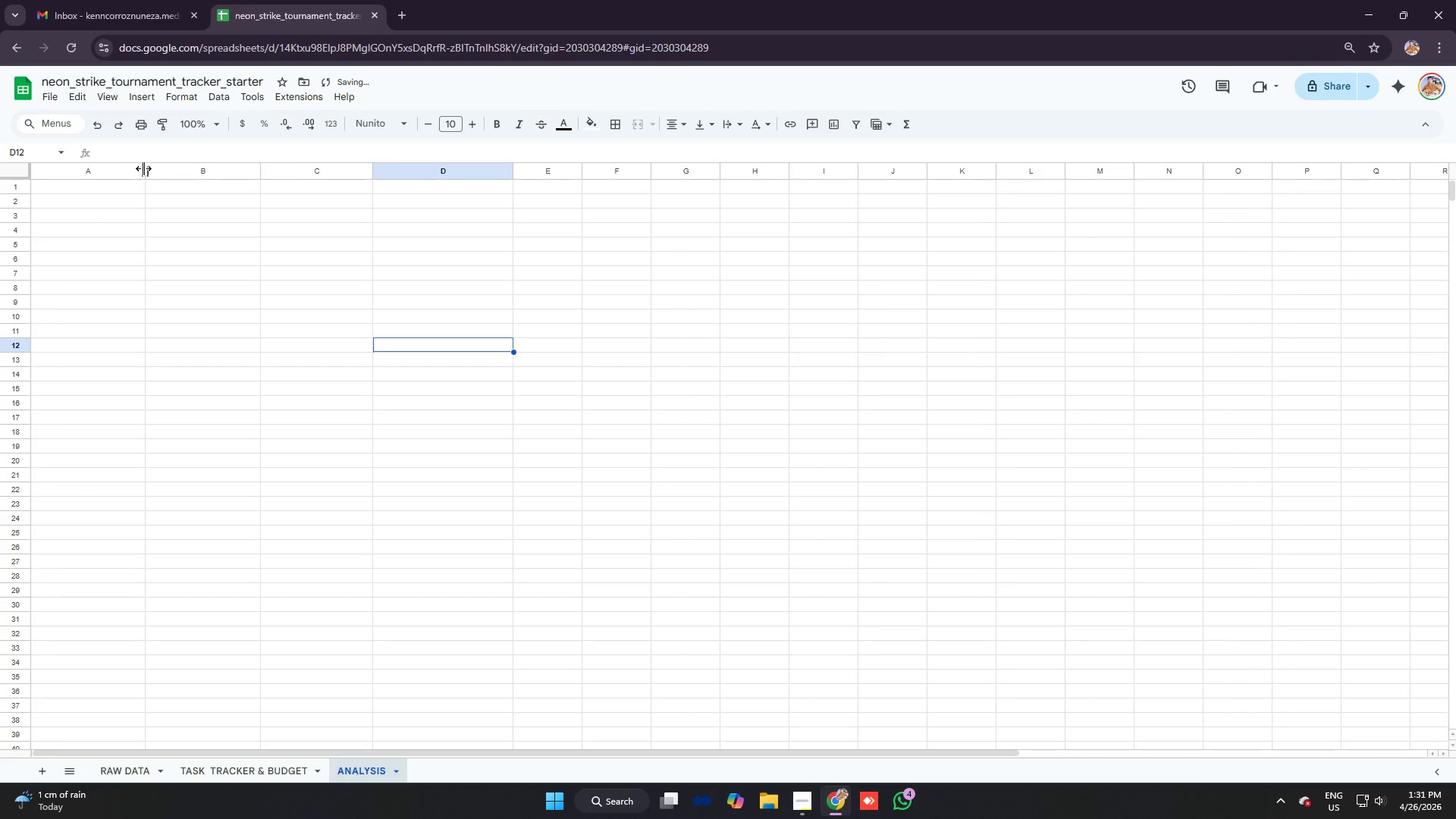 
left_click_drag(start_coordinate=[144, 168], to_coordinate=[131, 166])
 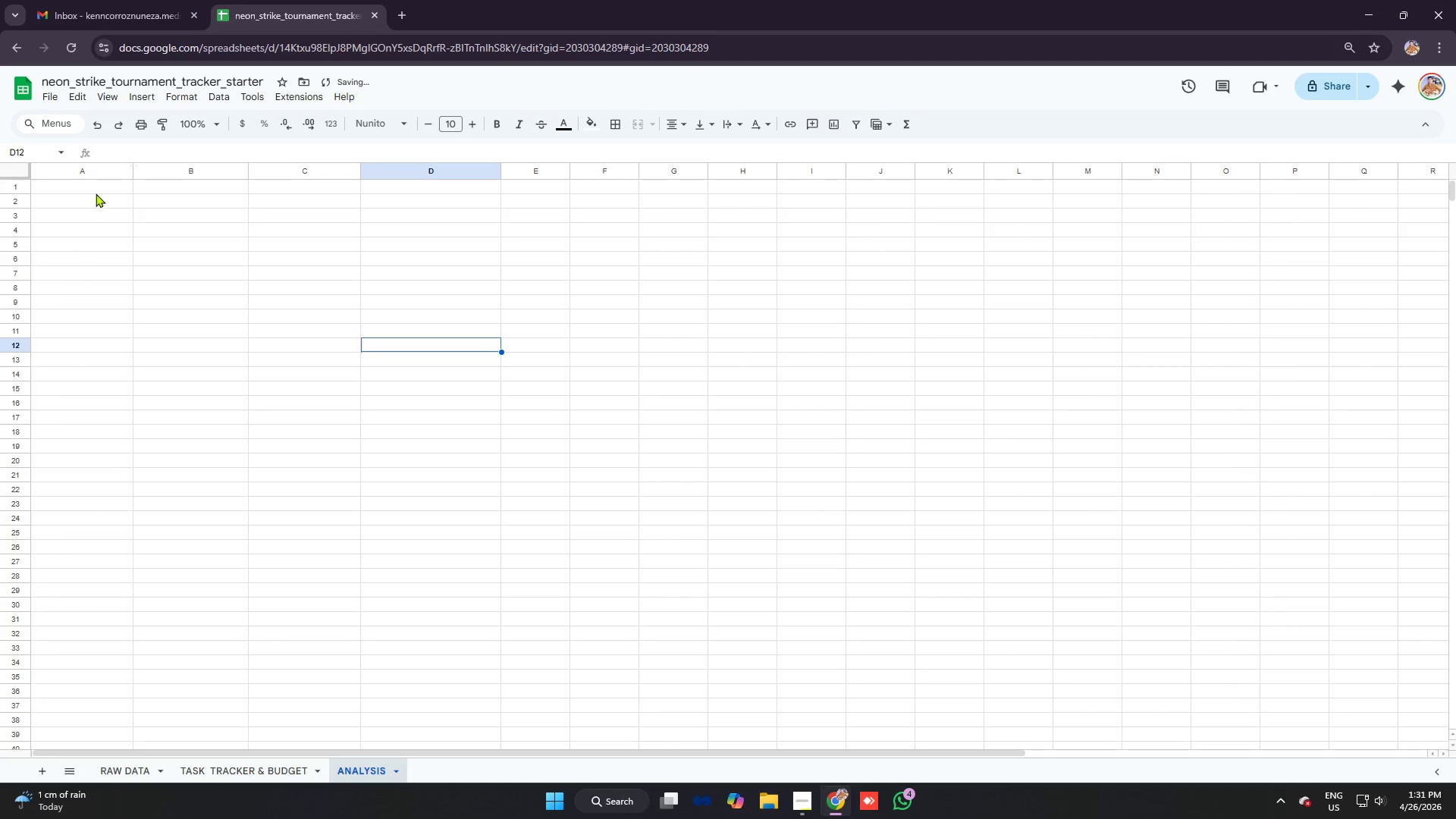 
left_click([96, 193])
 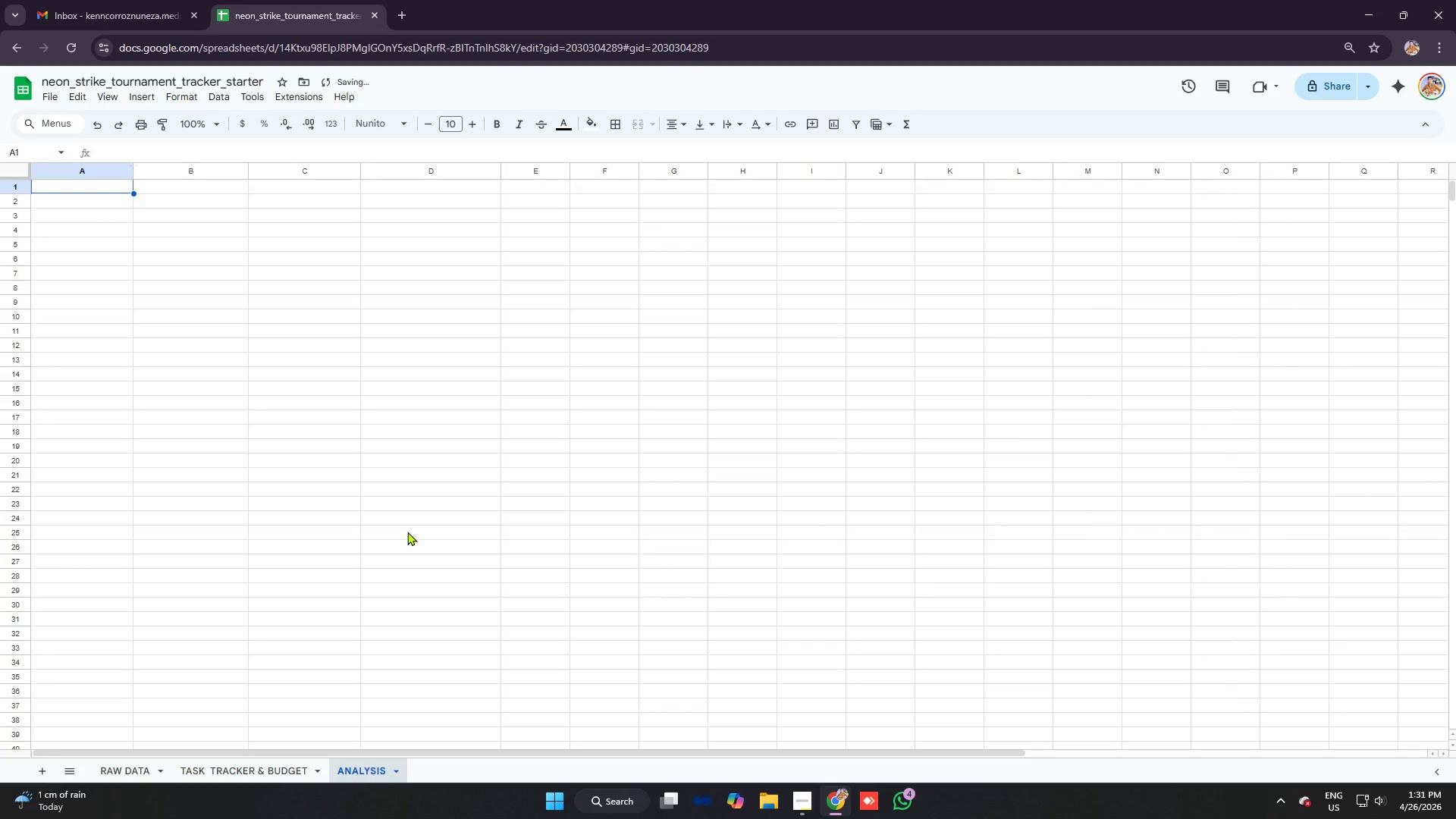 
type(category)
 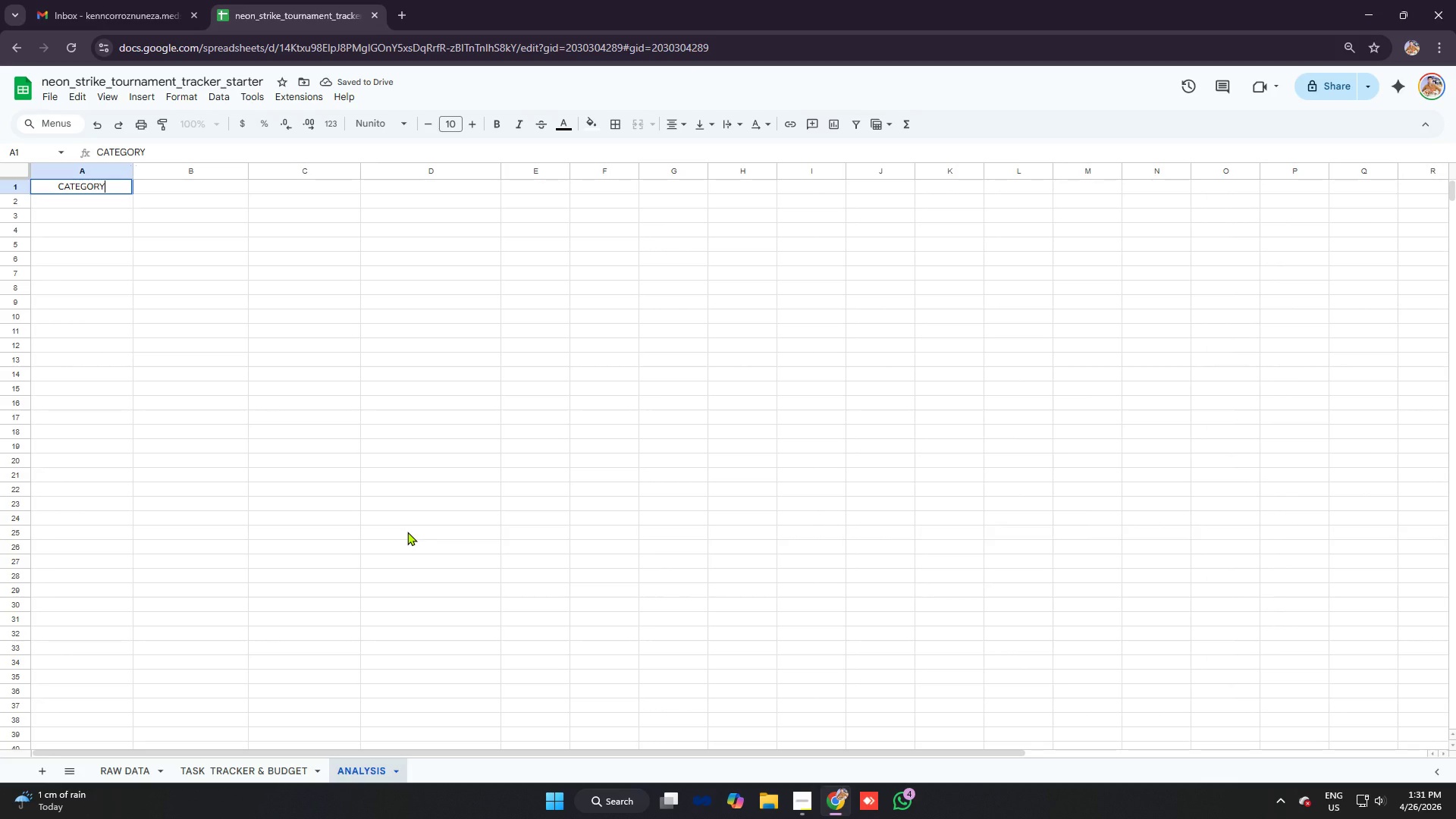 
key(ArrowRight)
 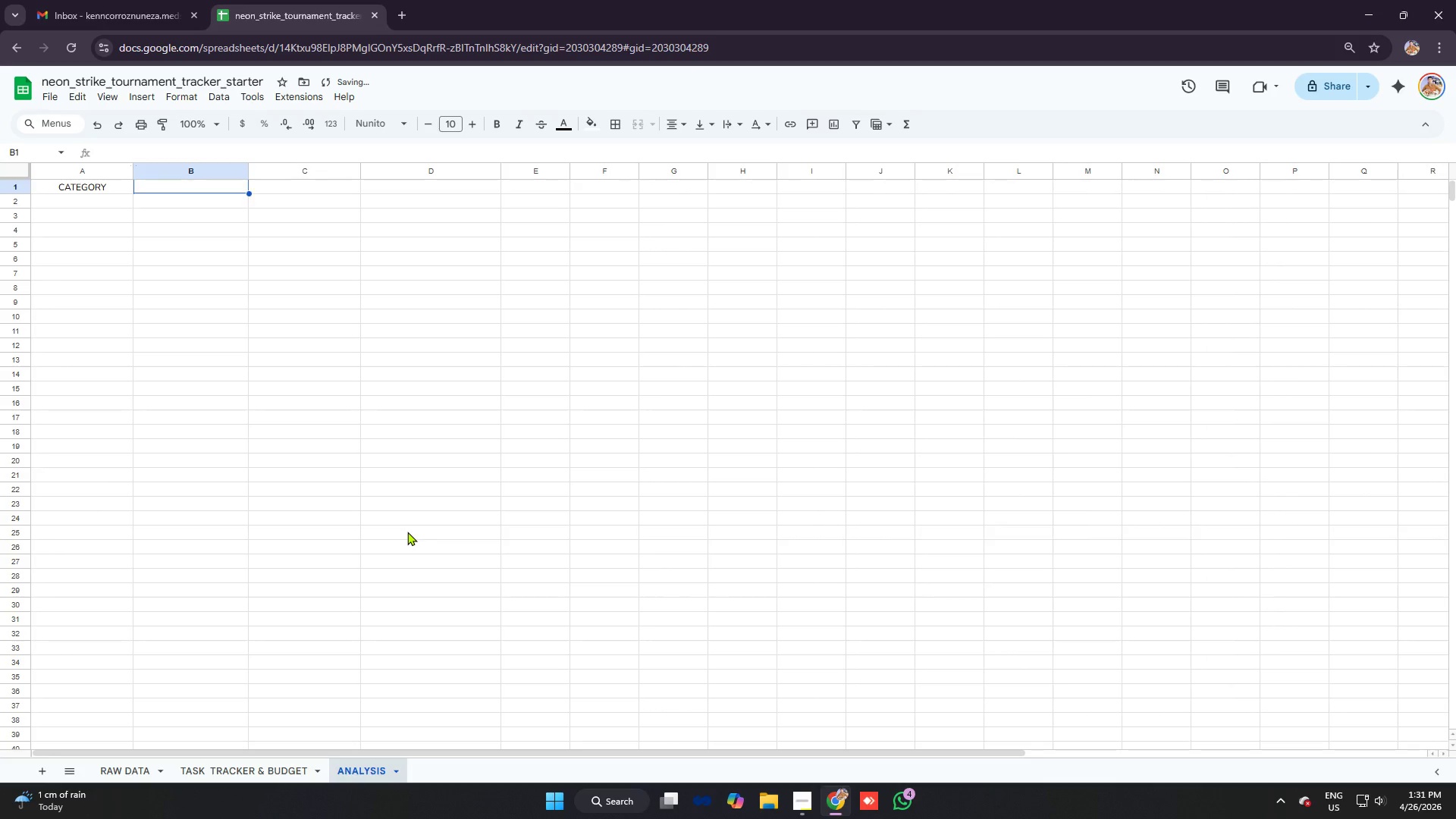 
type(total budgeted)
 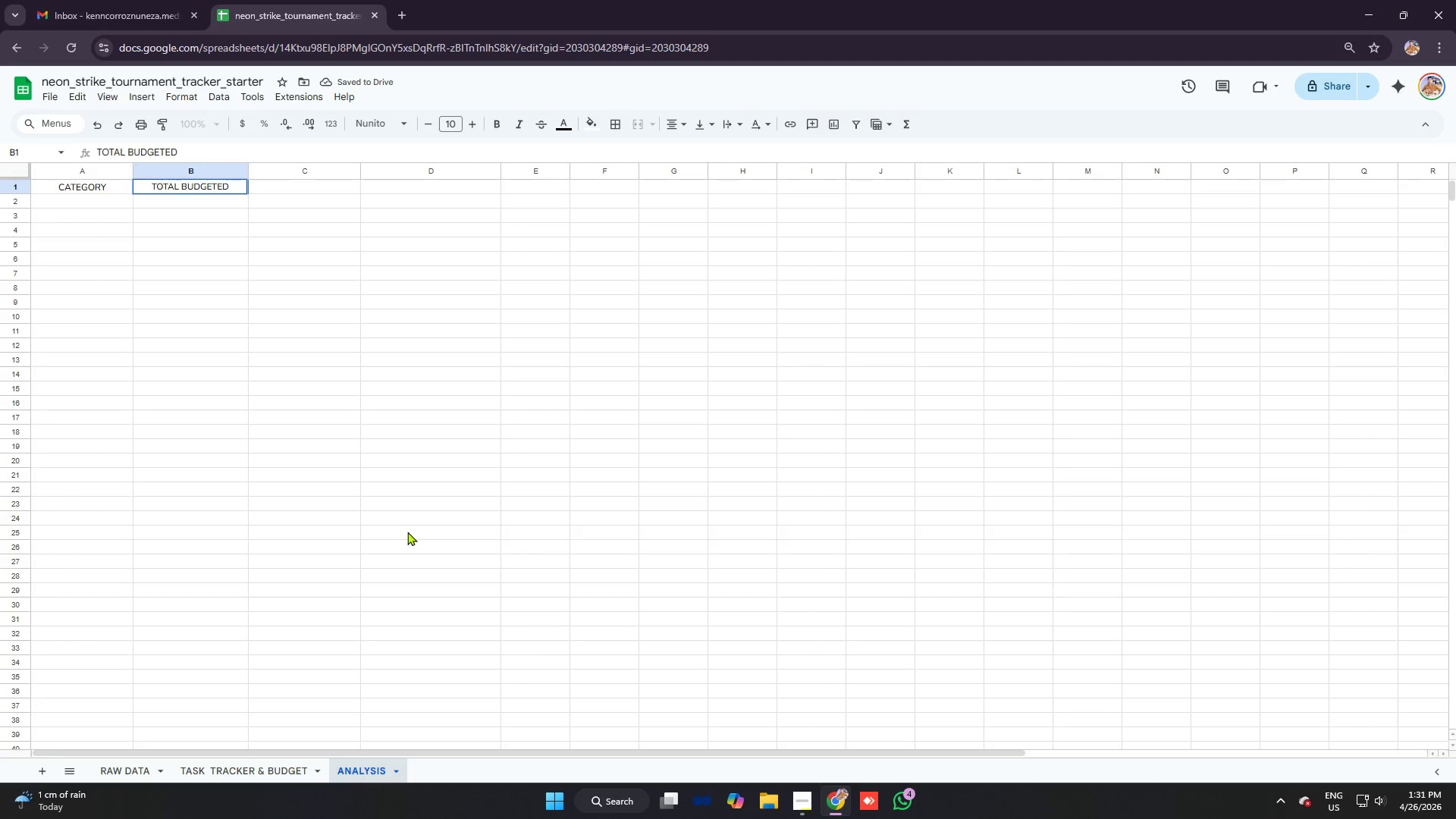 
key(ArrowRight)
 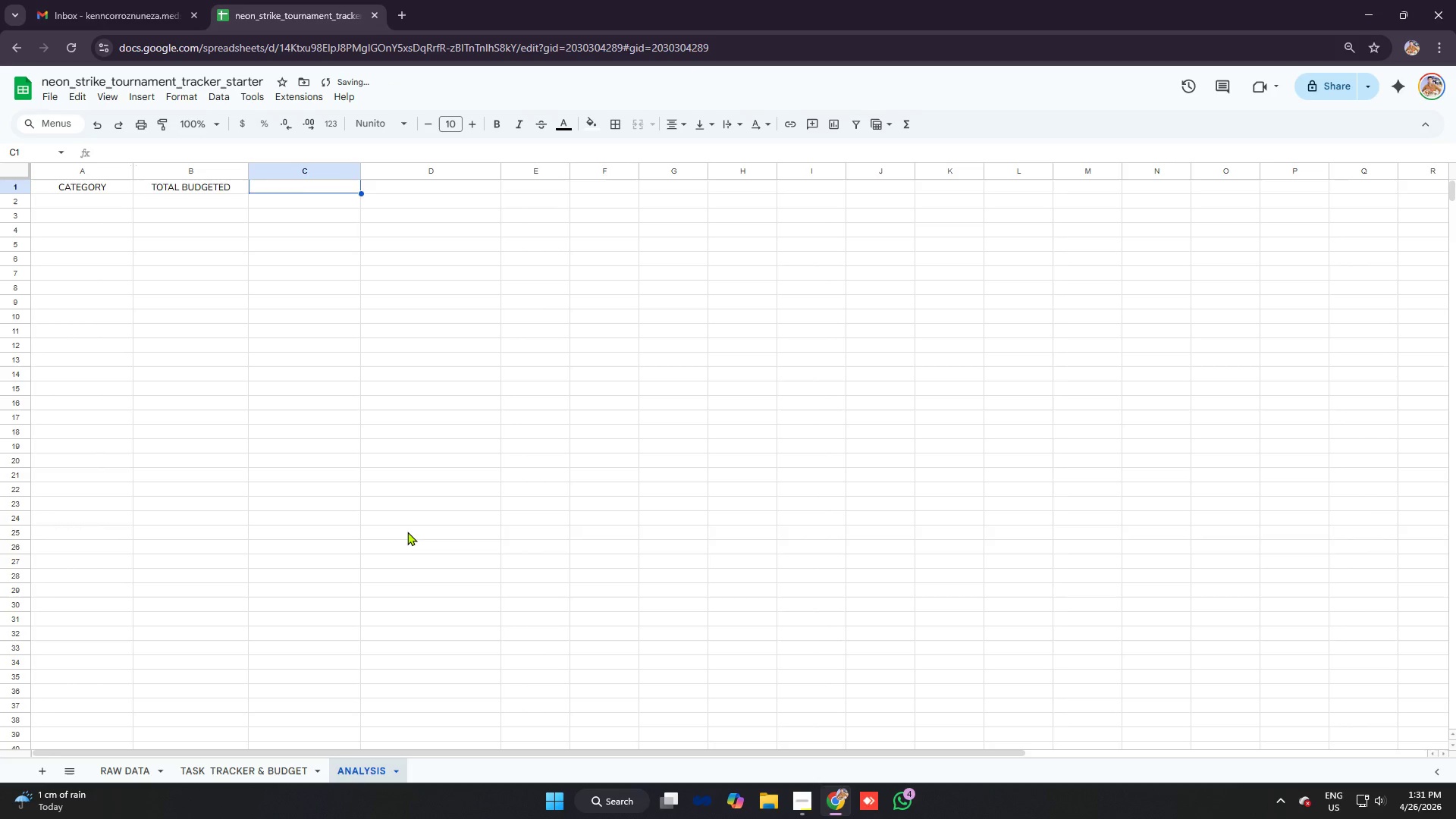 
type(total actual)
 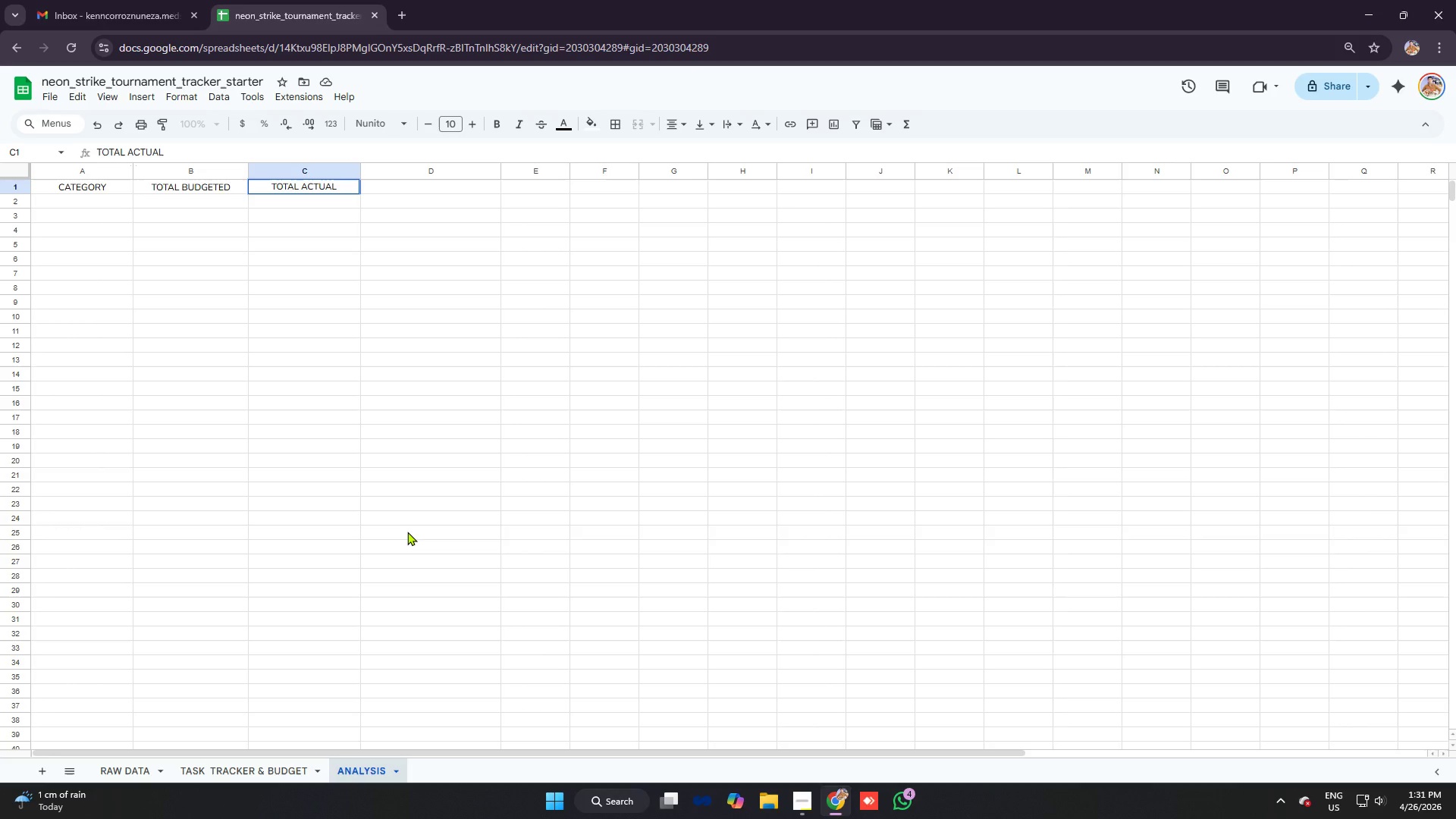 
key(ArrowRight)
 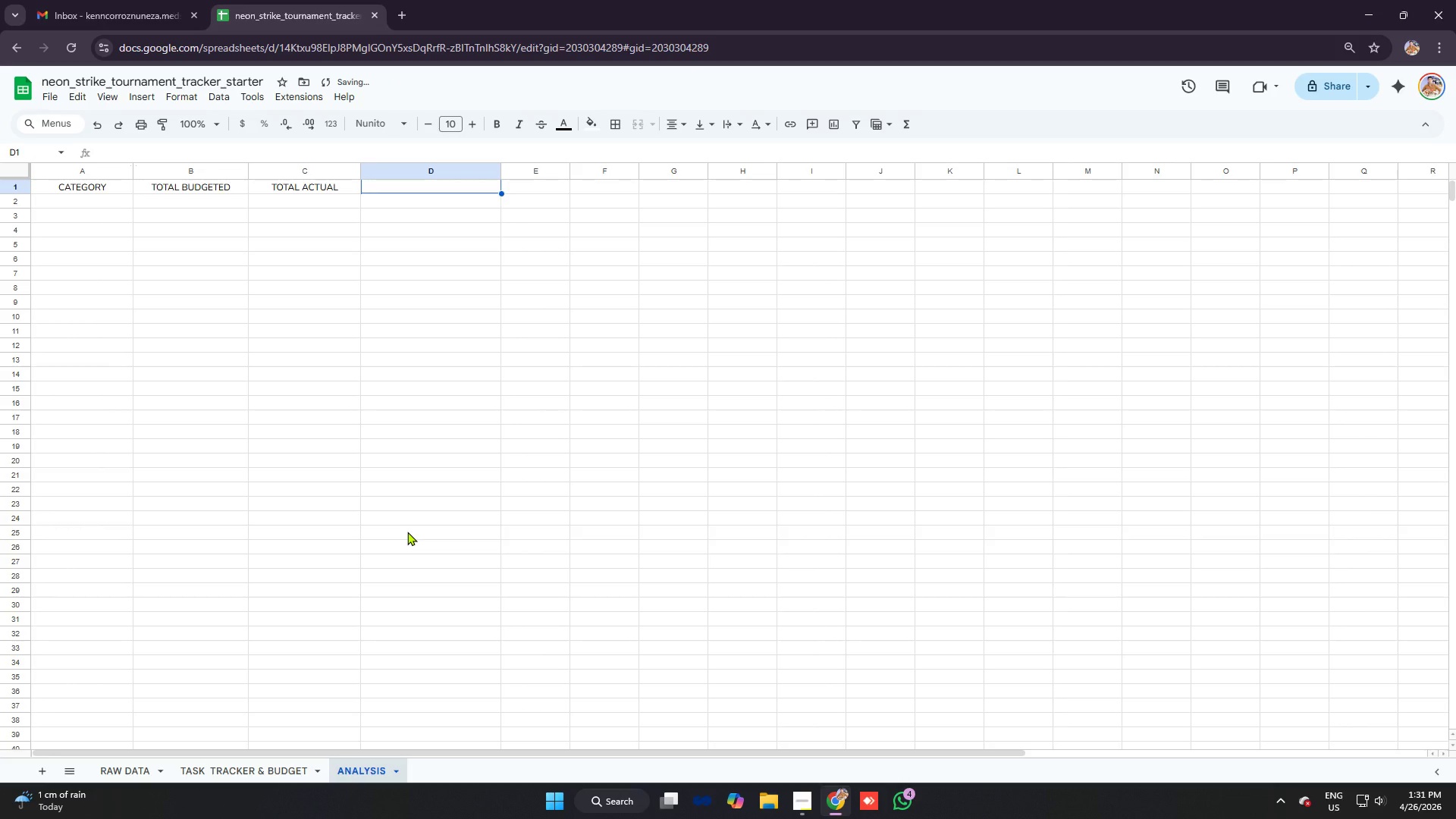 
type(variance)
 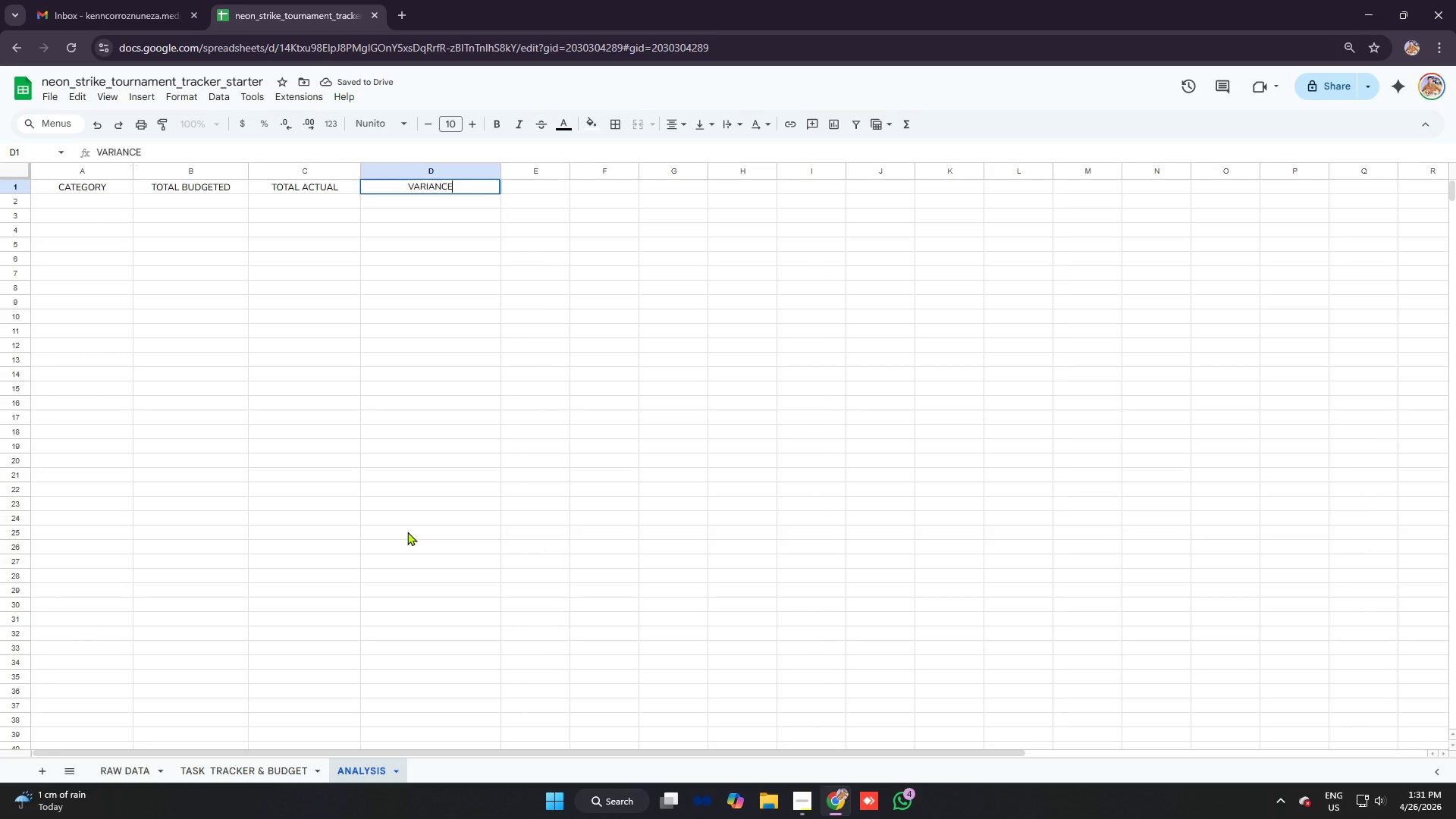 
key(Enter)
 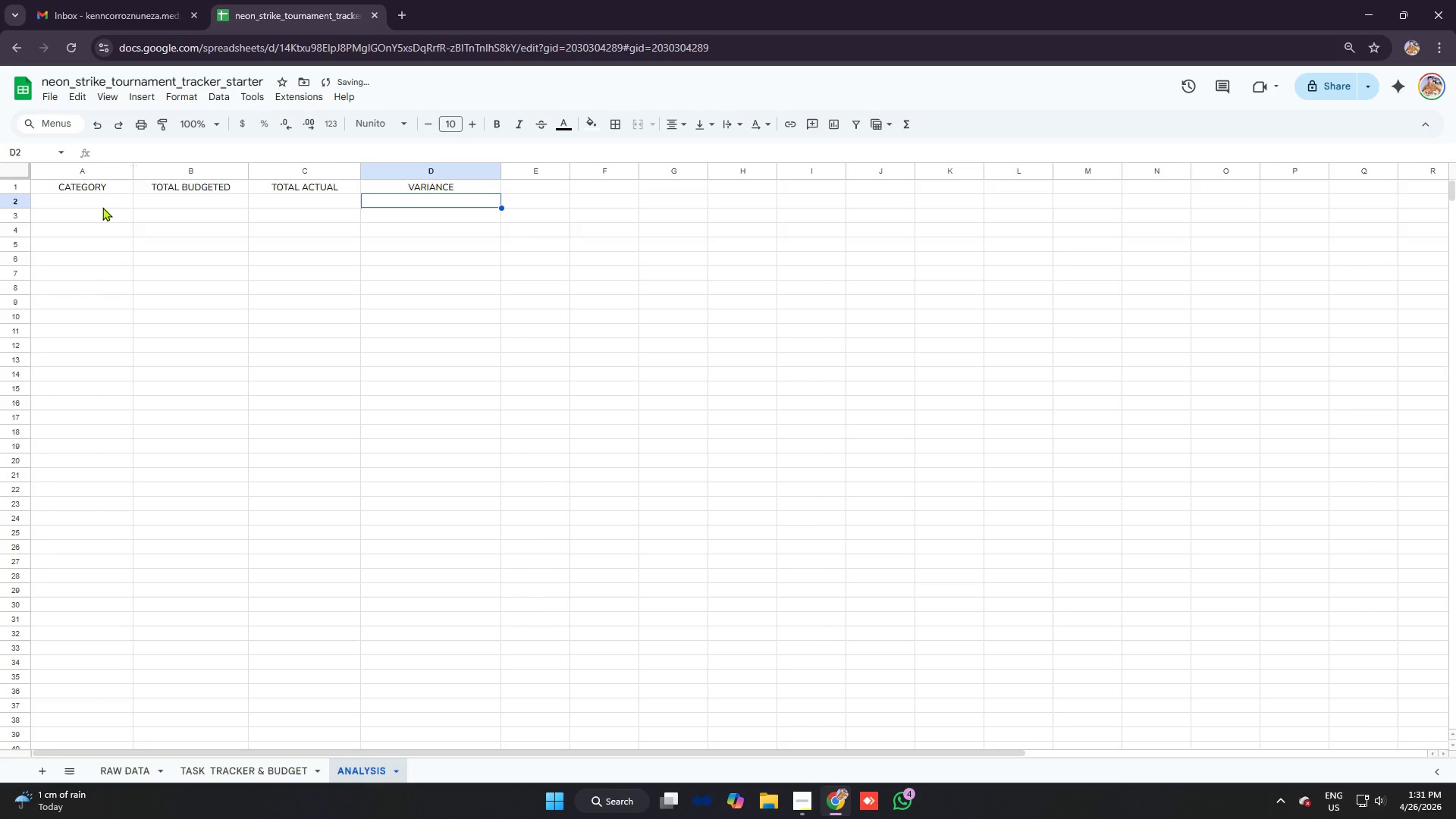 
left_click_drag(start_coordinate=[104, 184], to_coordinate=[416, 186])
 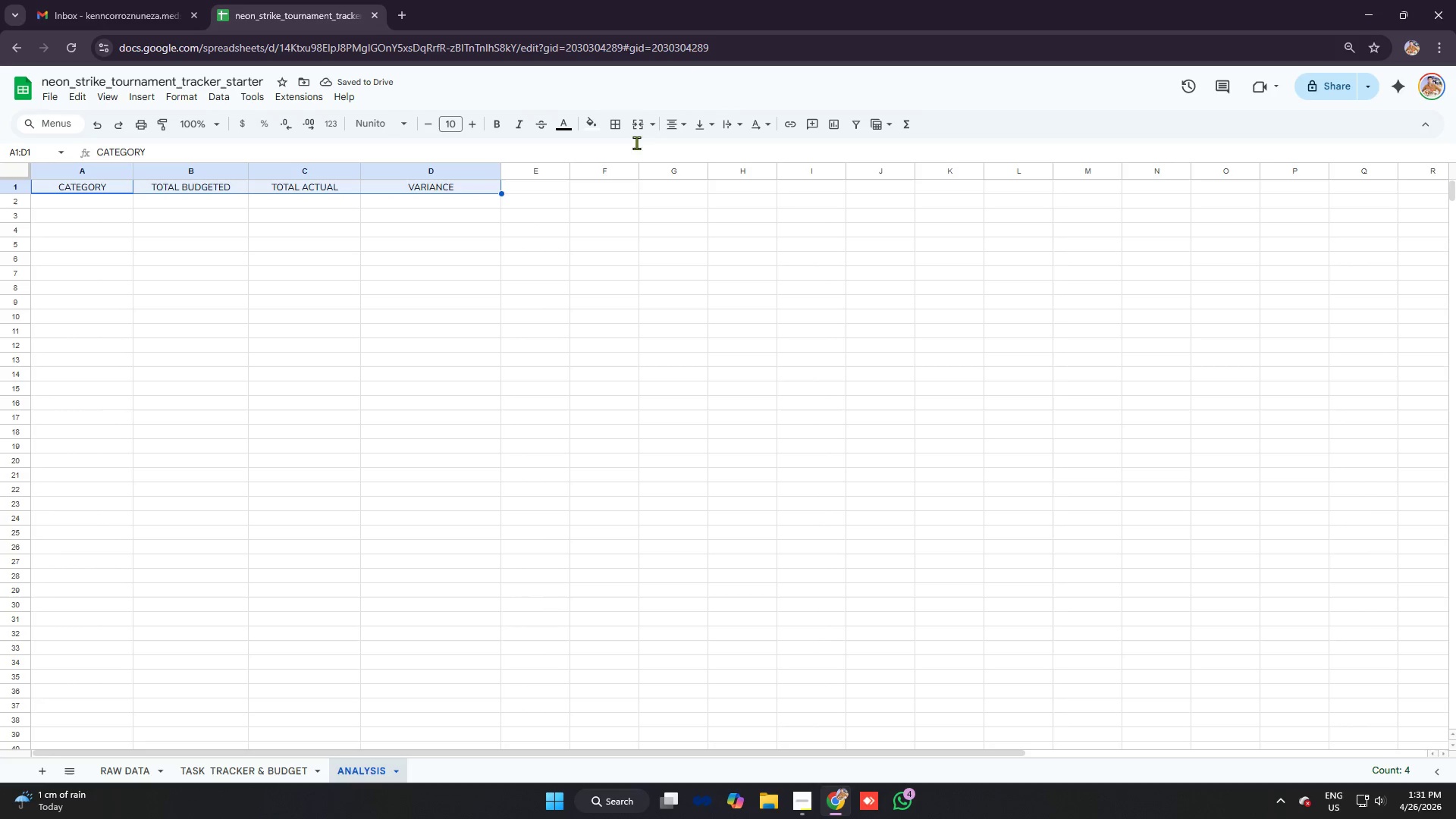 
left_click([600, 128])
 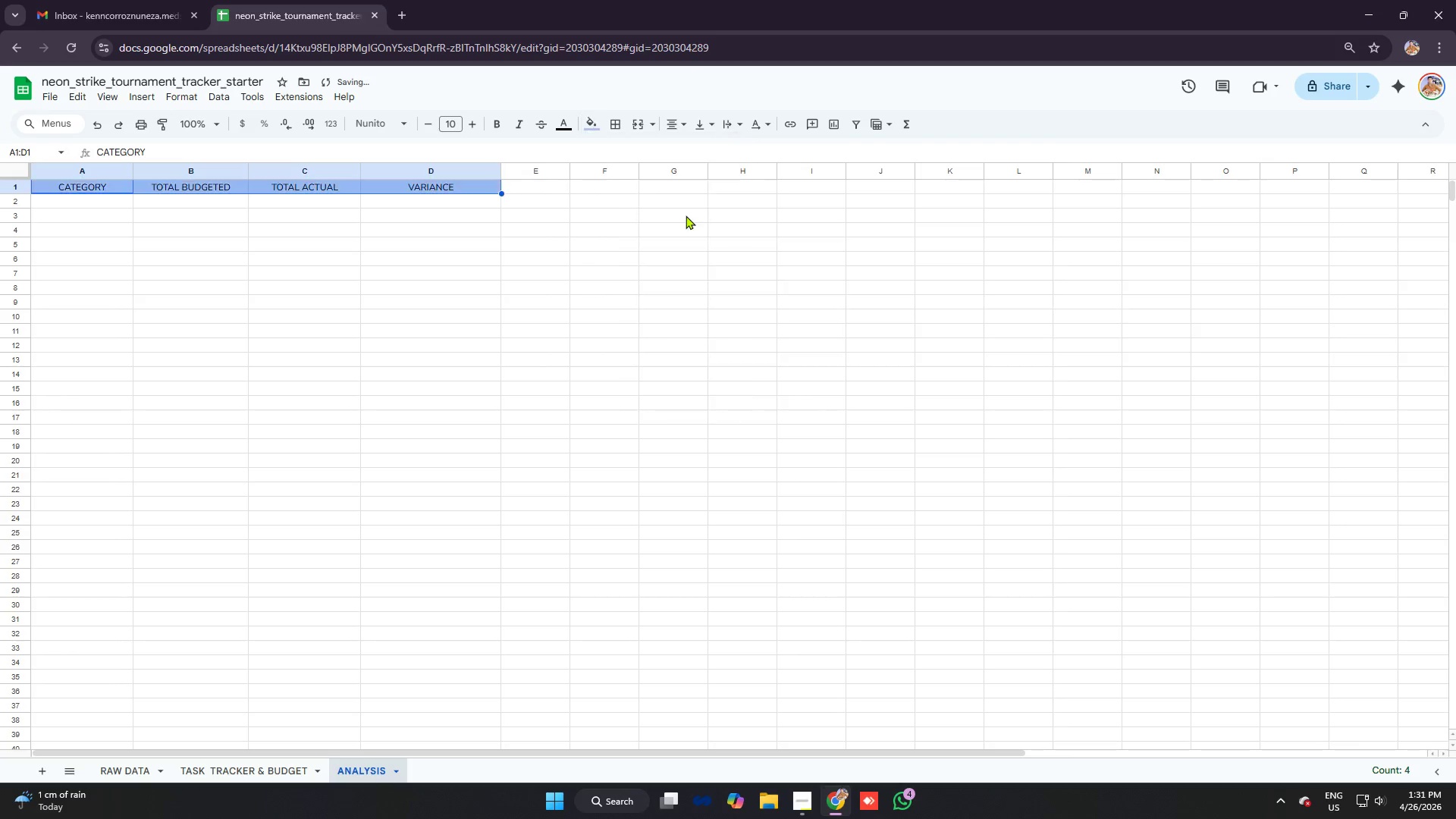 
left_click([583, 124])
 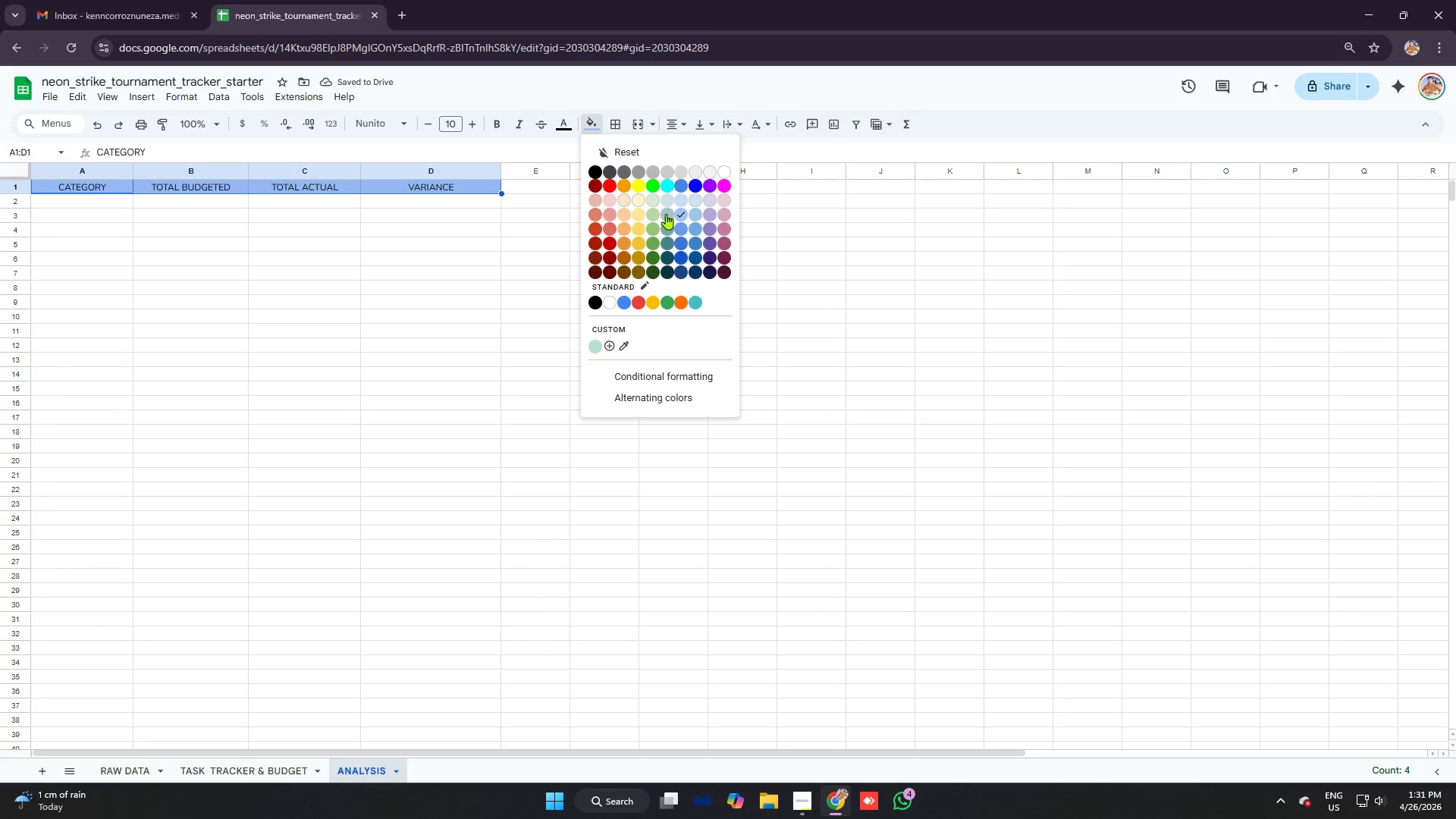 
left_click([657, 233])
 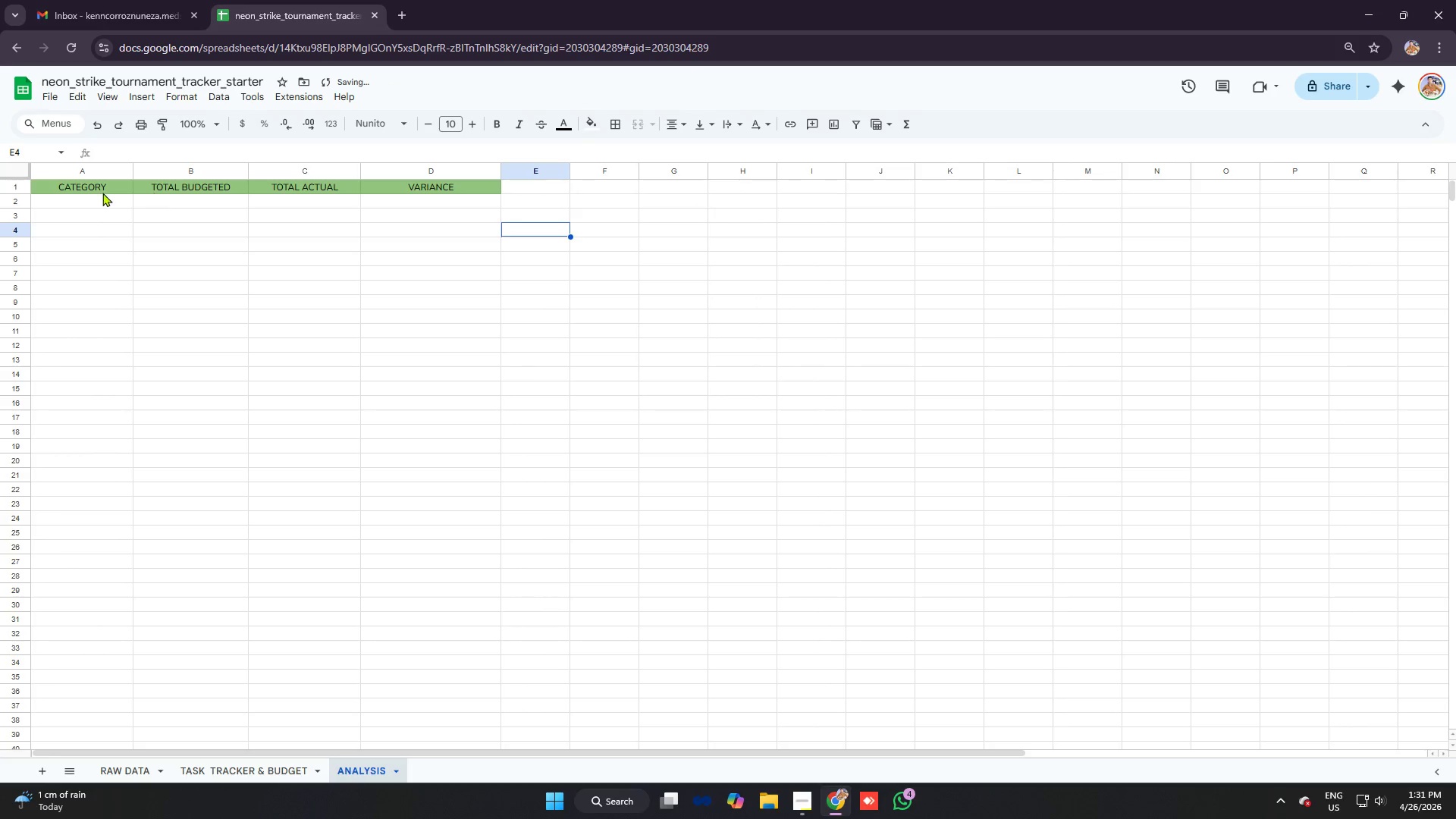 
left_click_drag(start_coordinate=[69, 189], to_coordinate=[434, 188])
 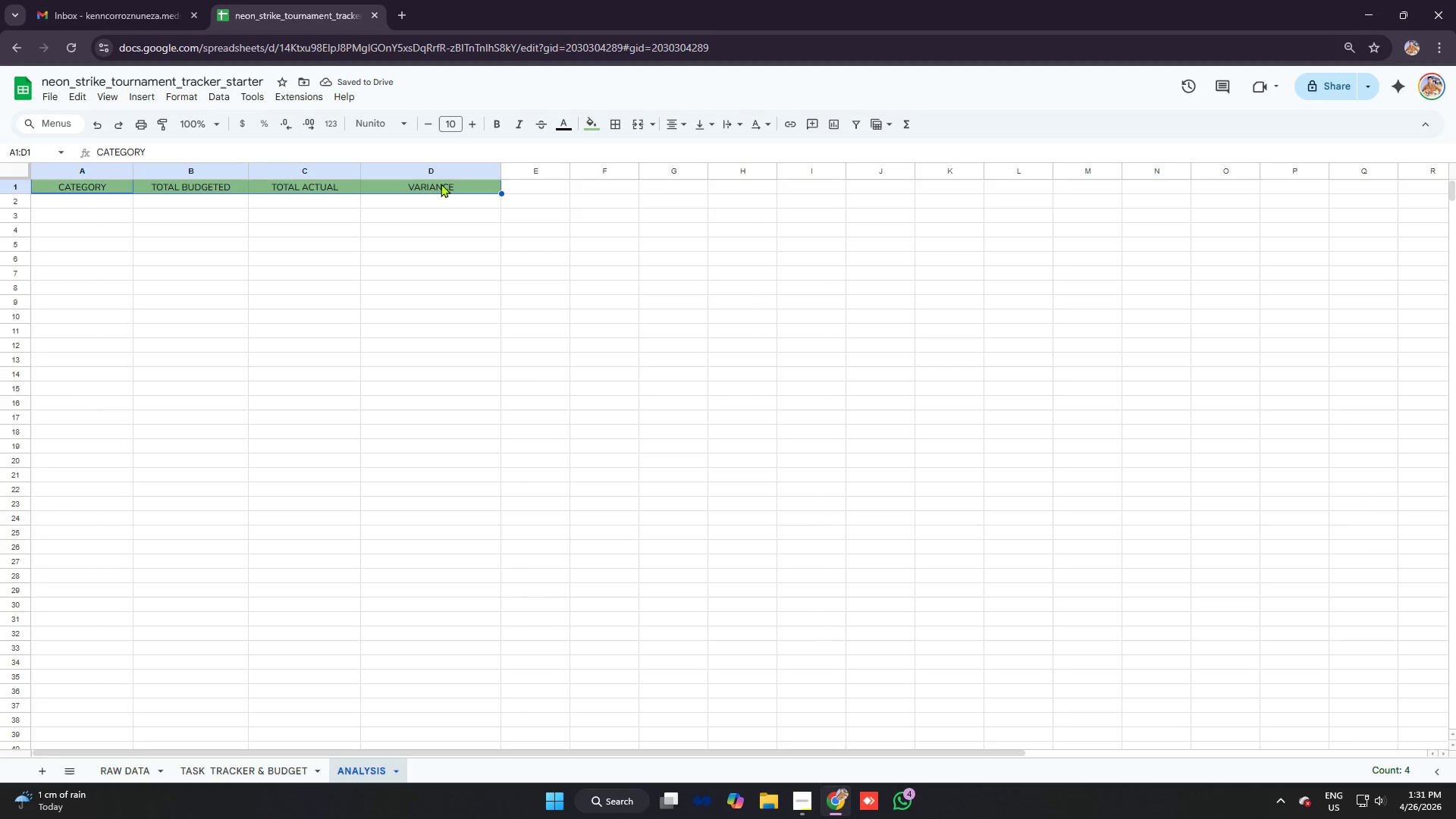 
key(Control+B)
 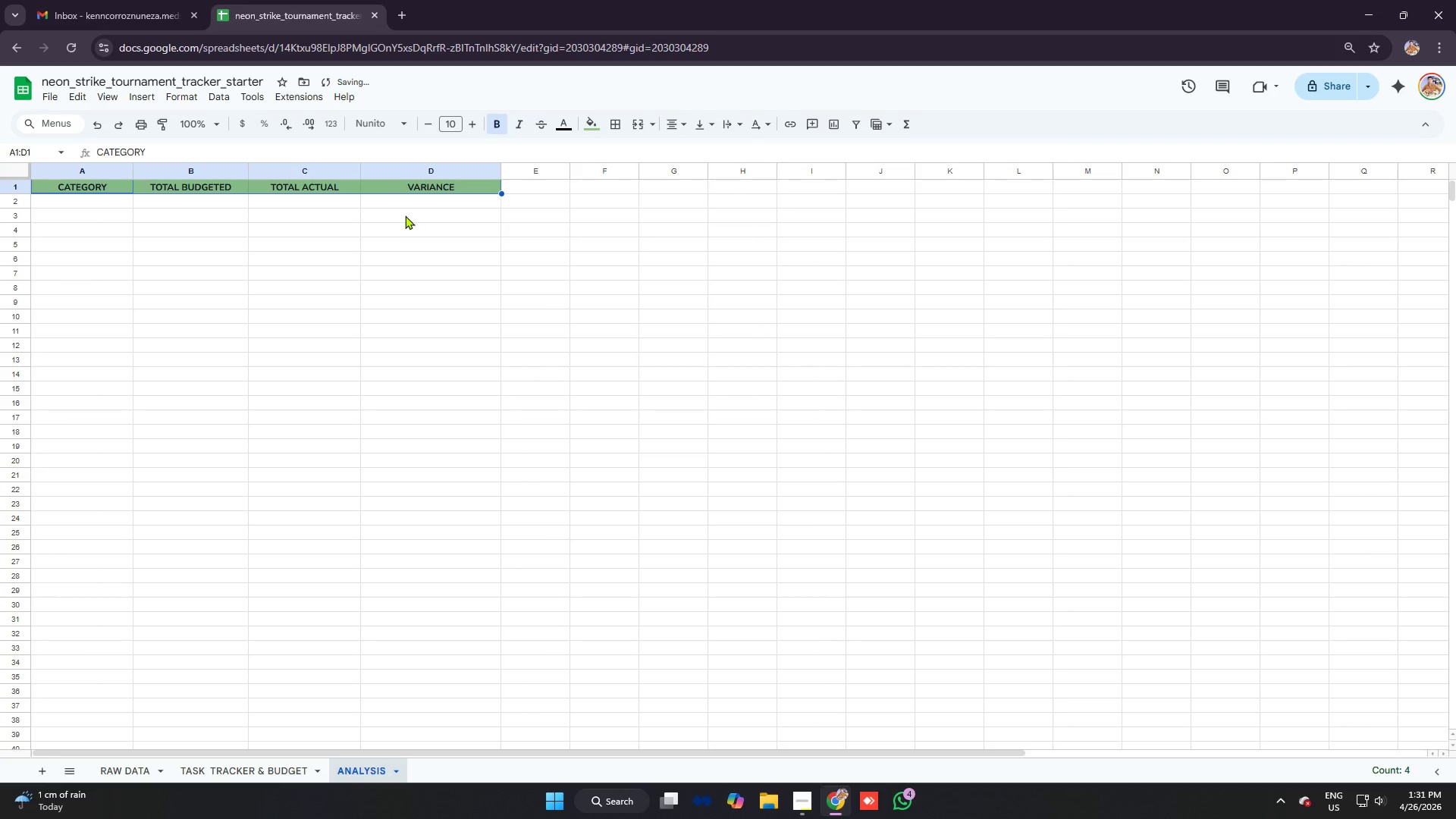 
left_click([404, 214])
 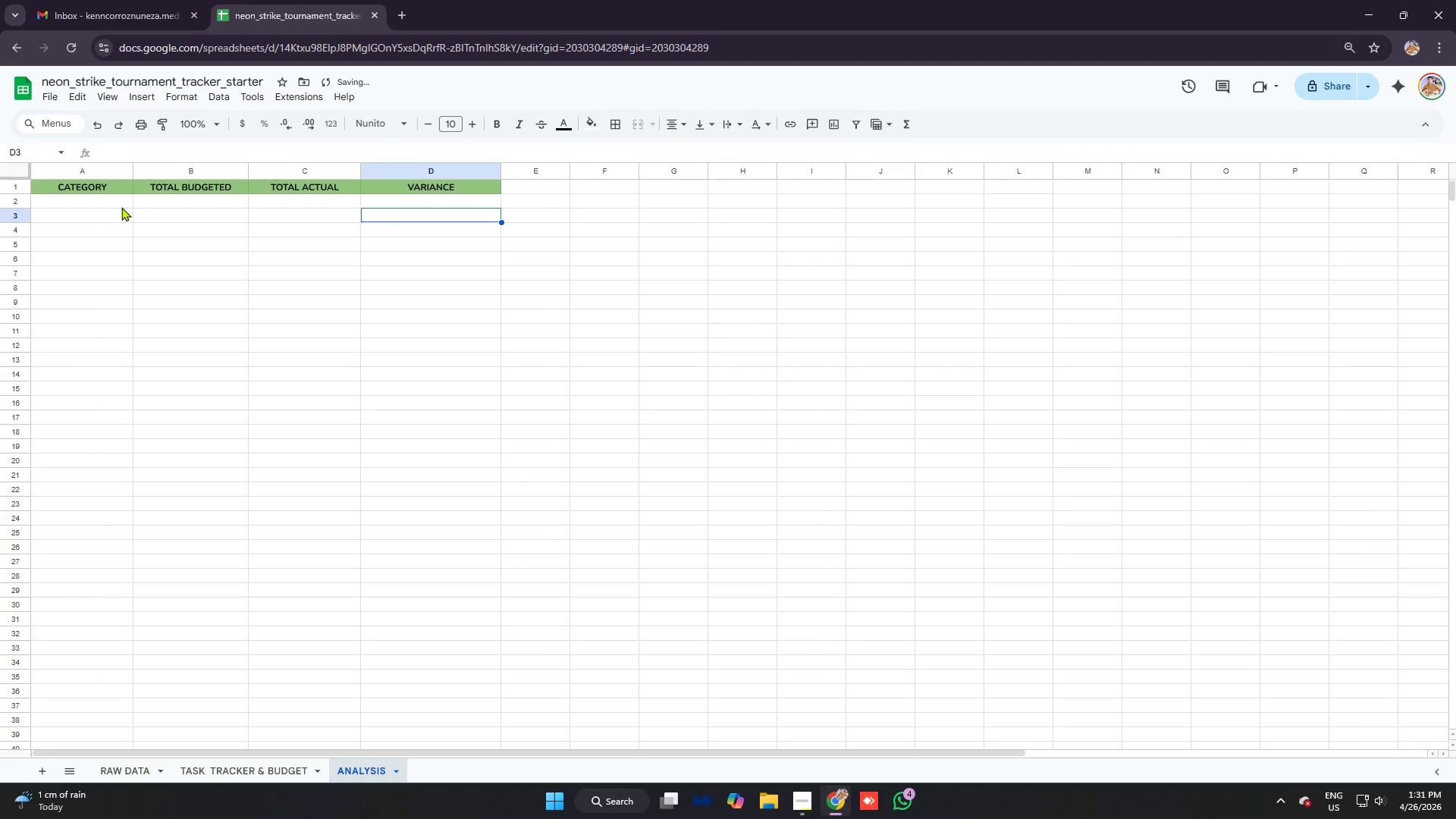 
left_click([115, 206])
 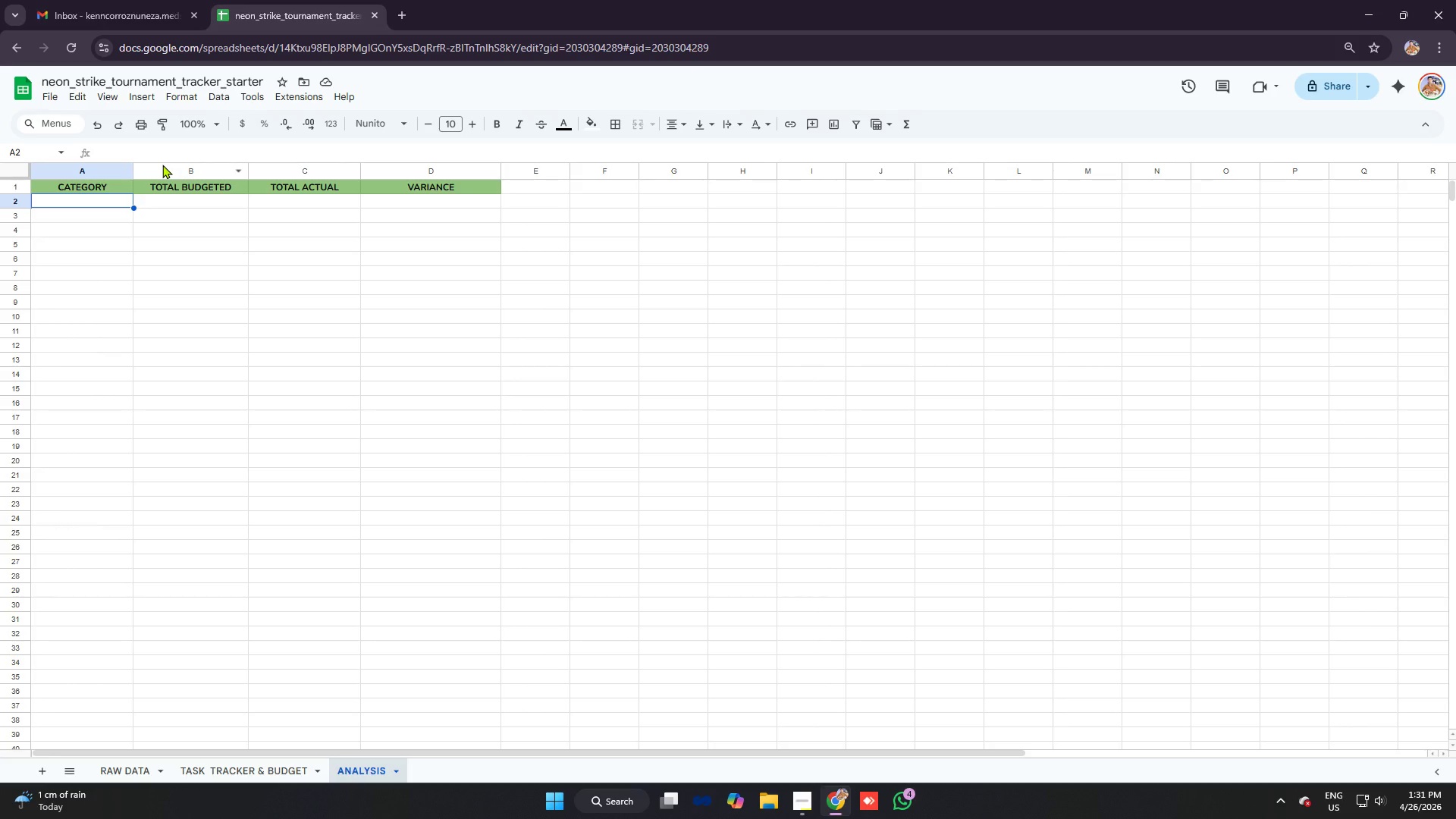 
wait(5.5)
 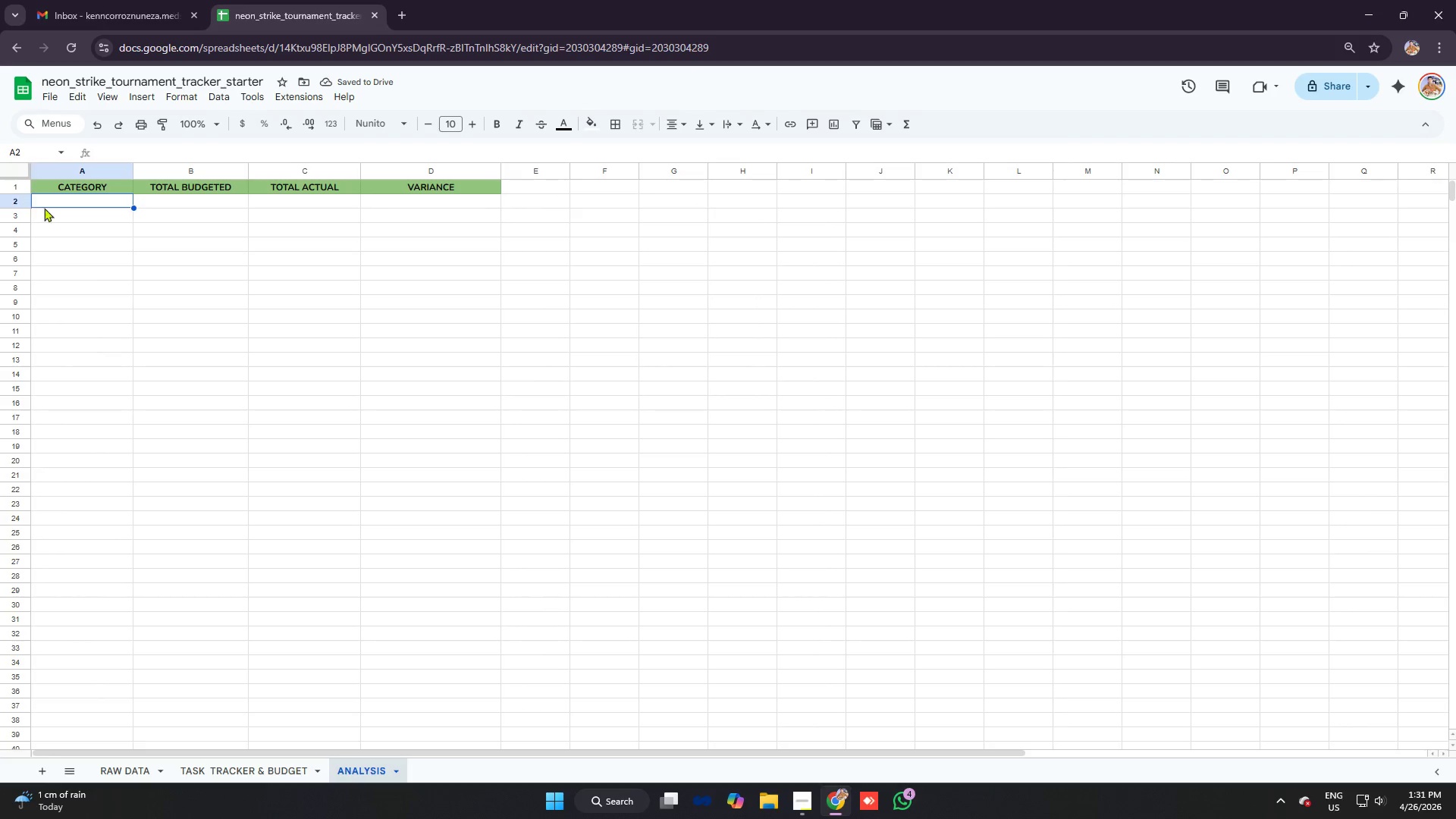 
left_click([105, 221])
 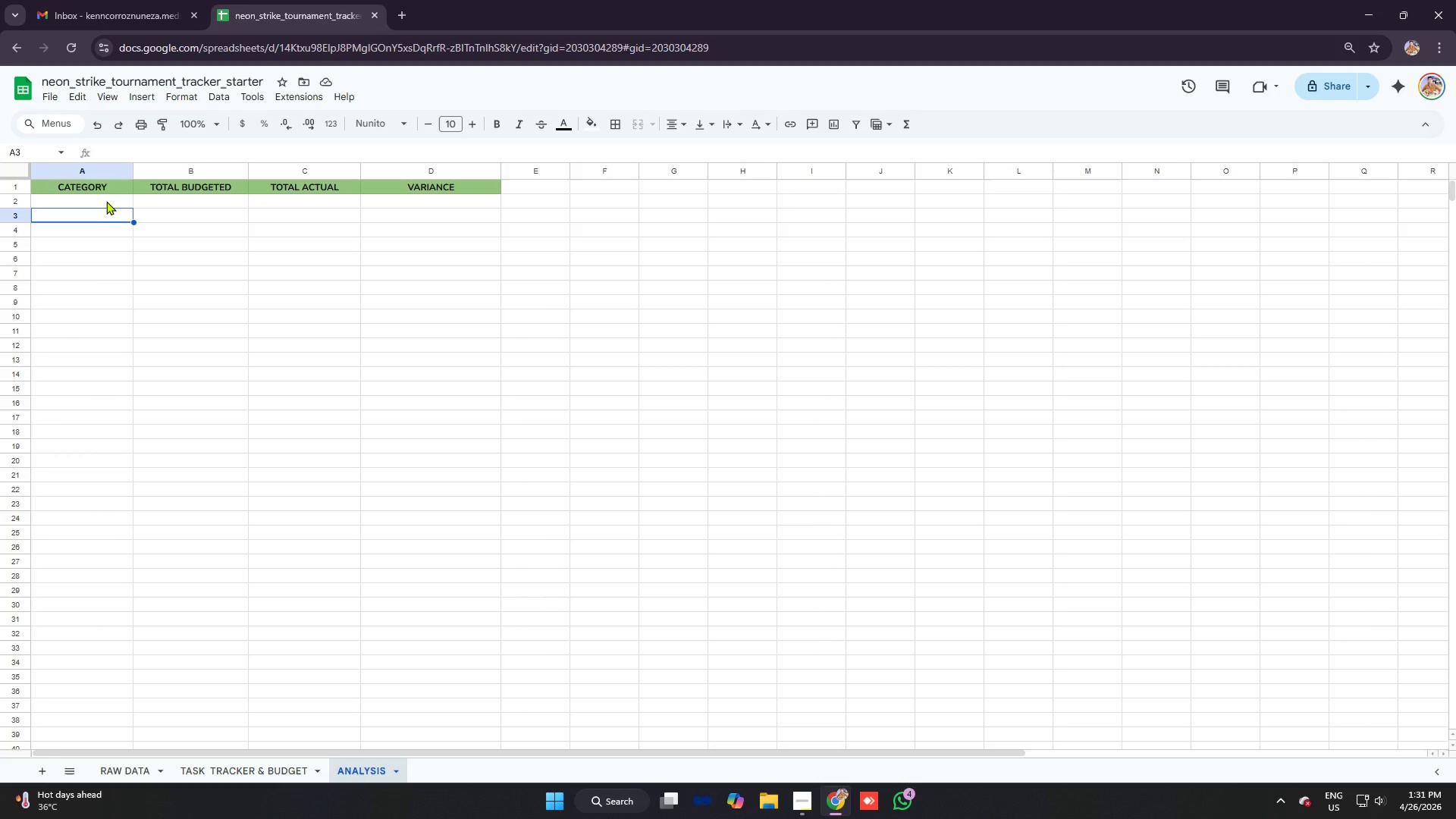 
left_click([106, 201])
 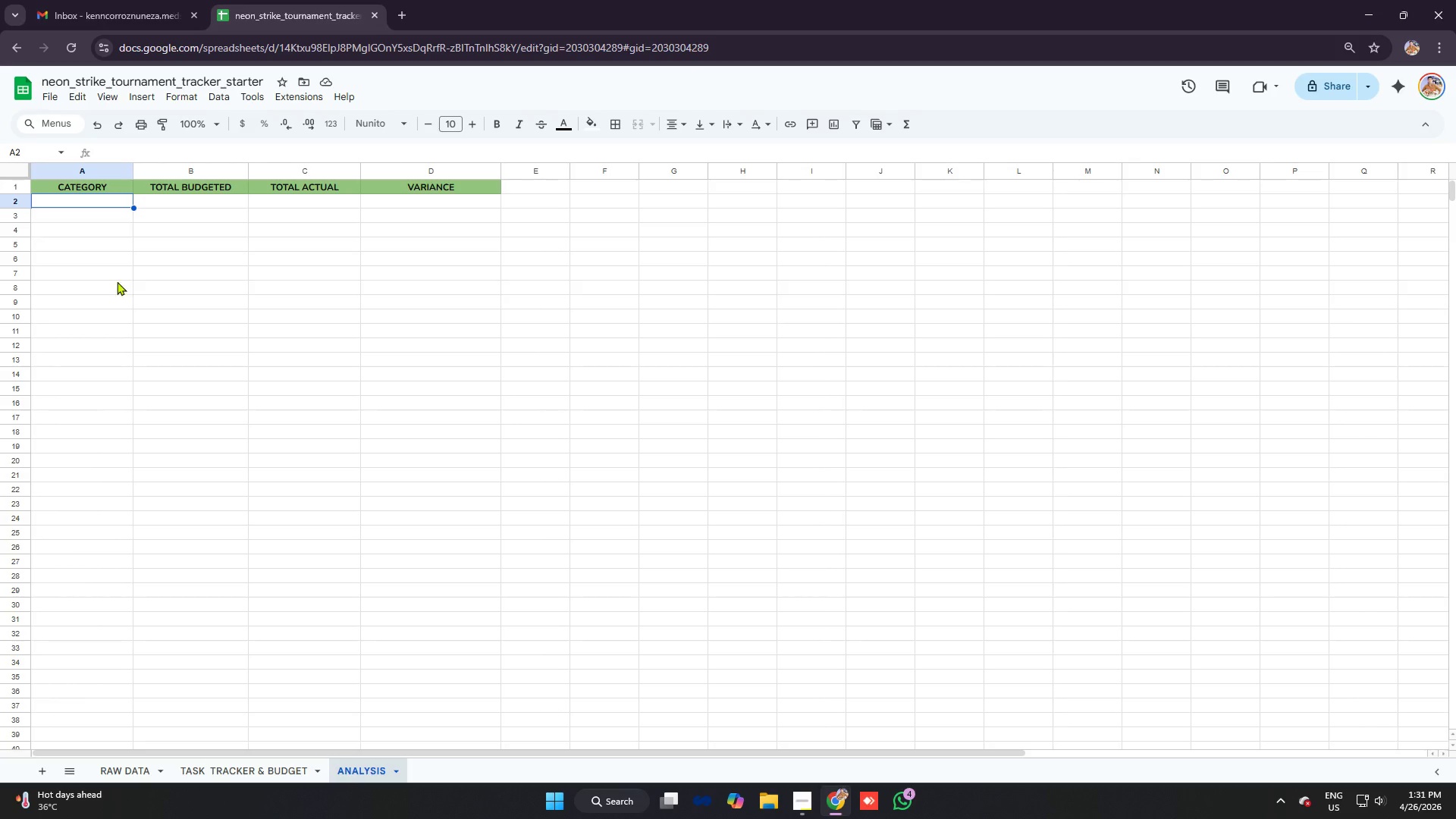 
wait(7.89)
 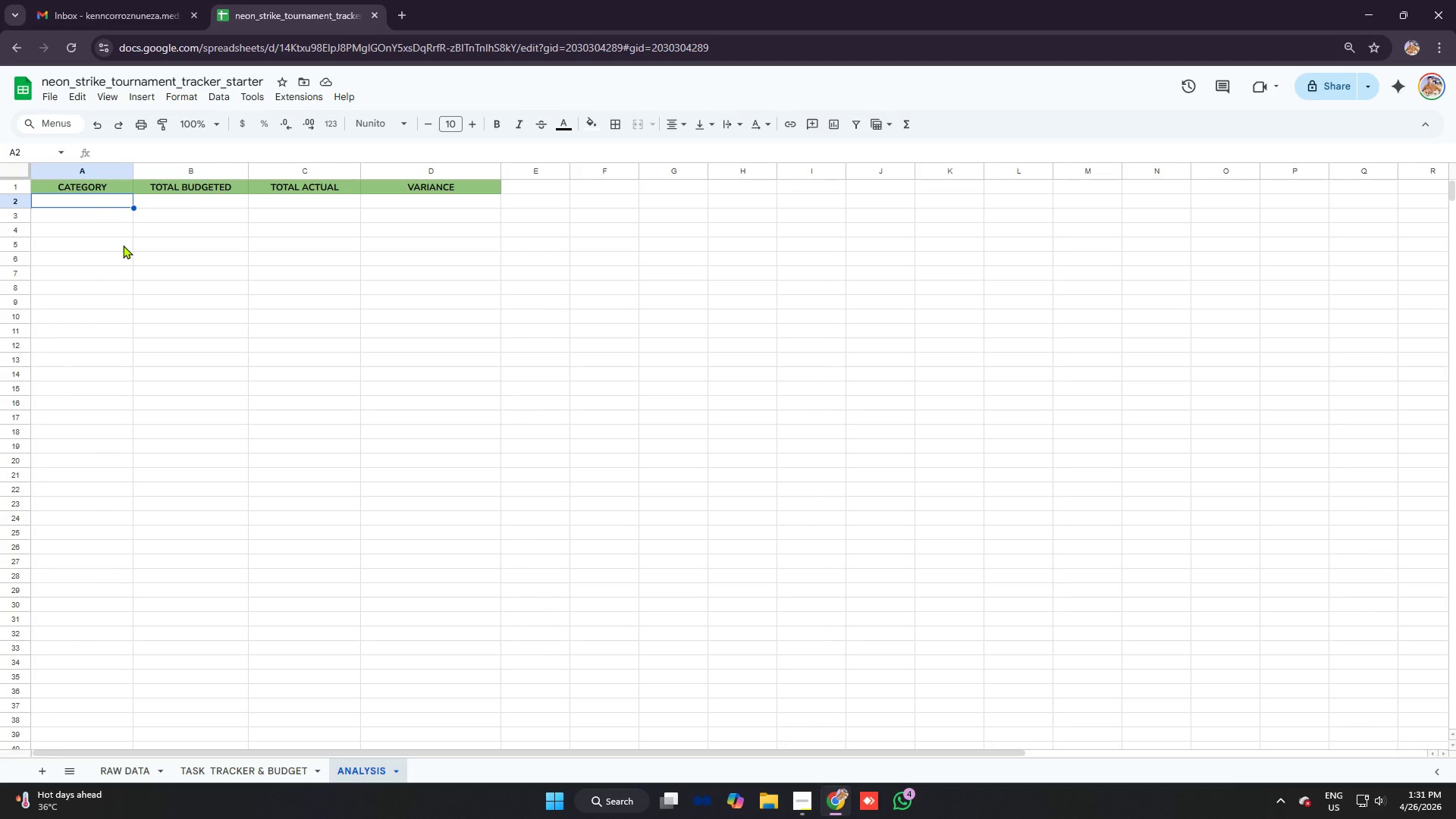 
type(facilities)
 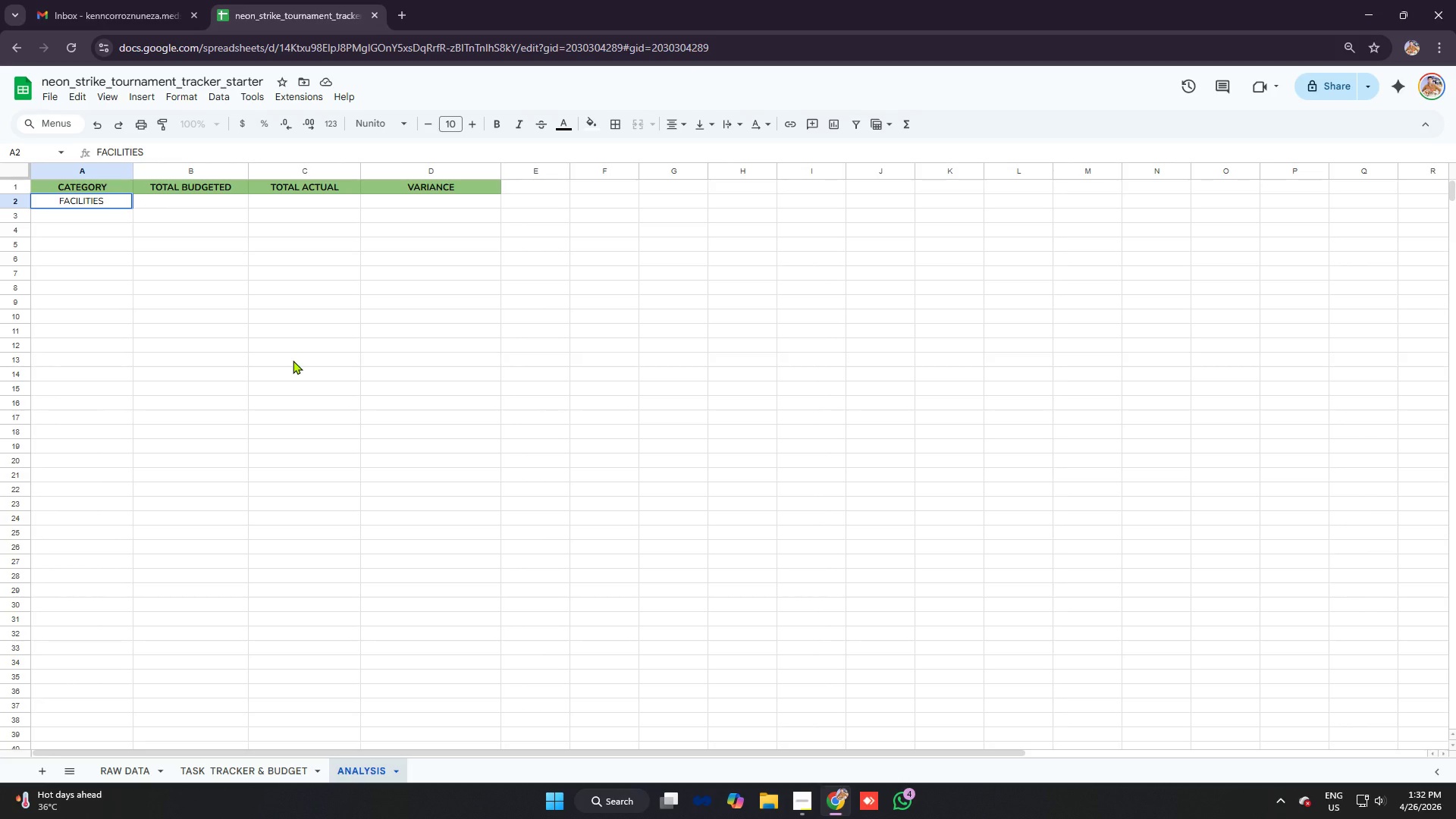 
key(Enter)
 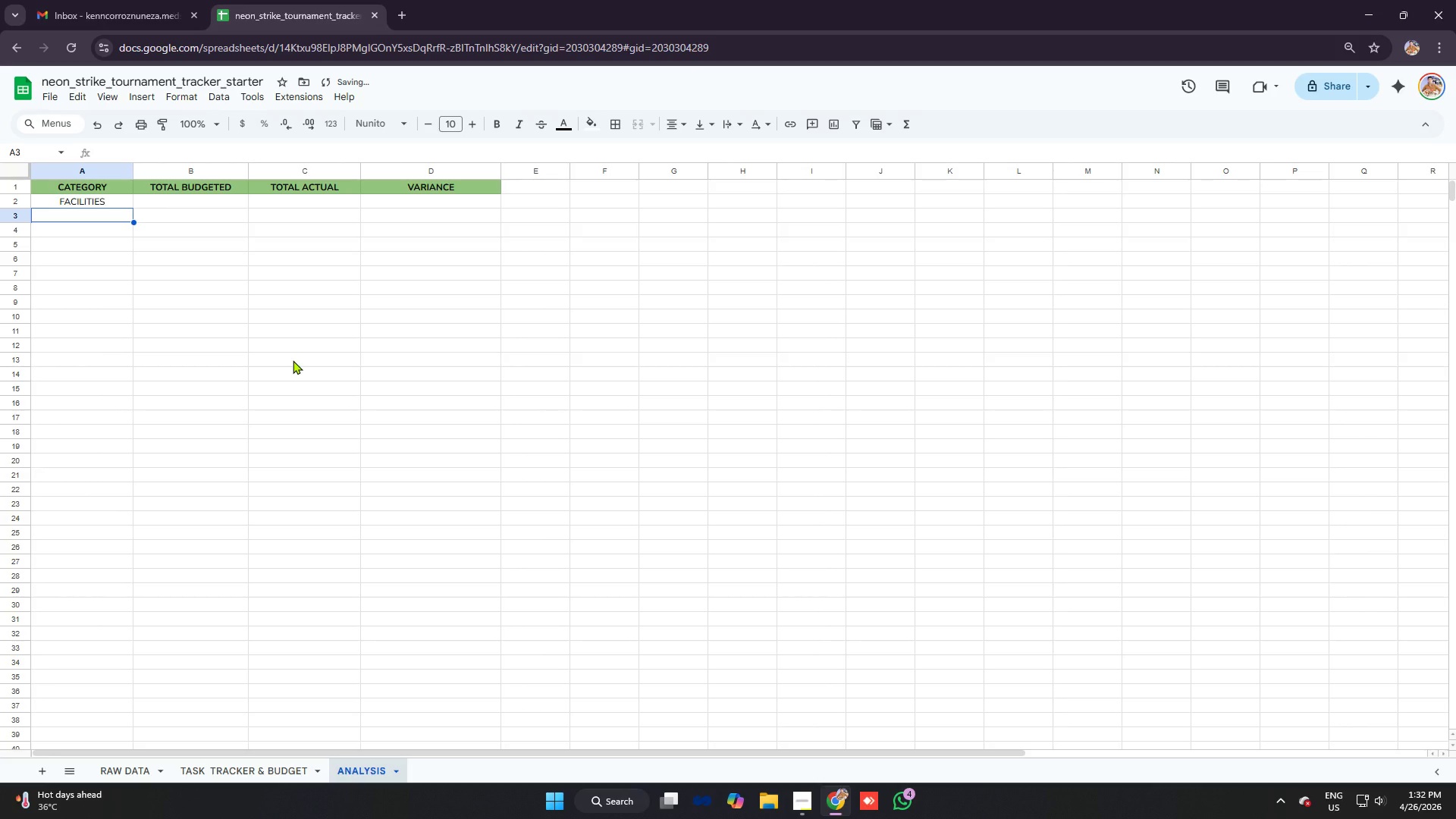 
type(losg)
key(Backspace)
key(Backspace)
type(gistics)
 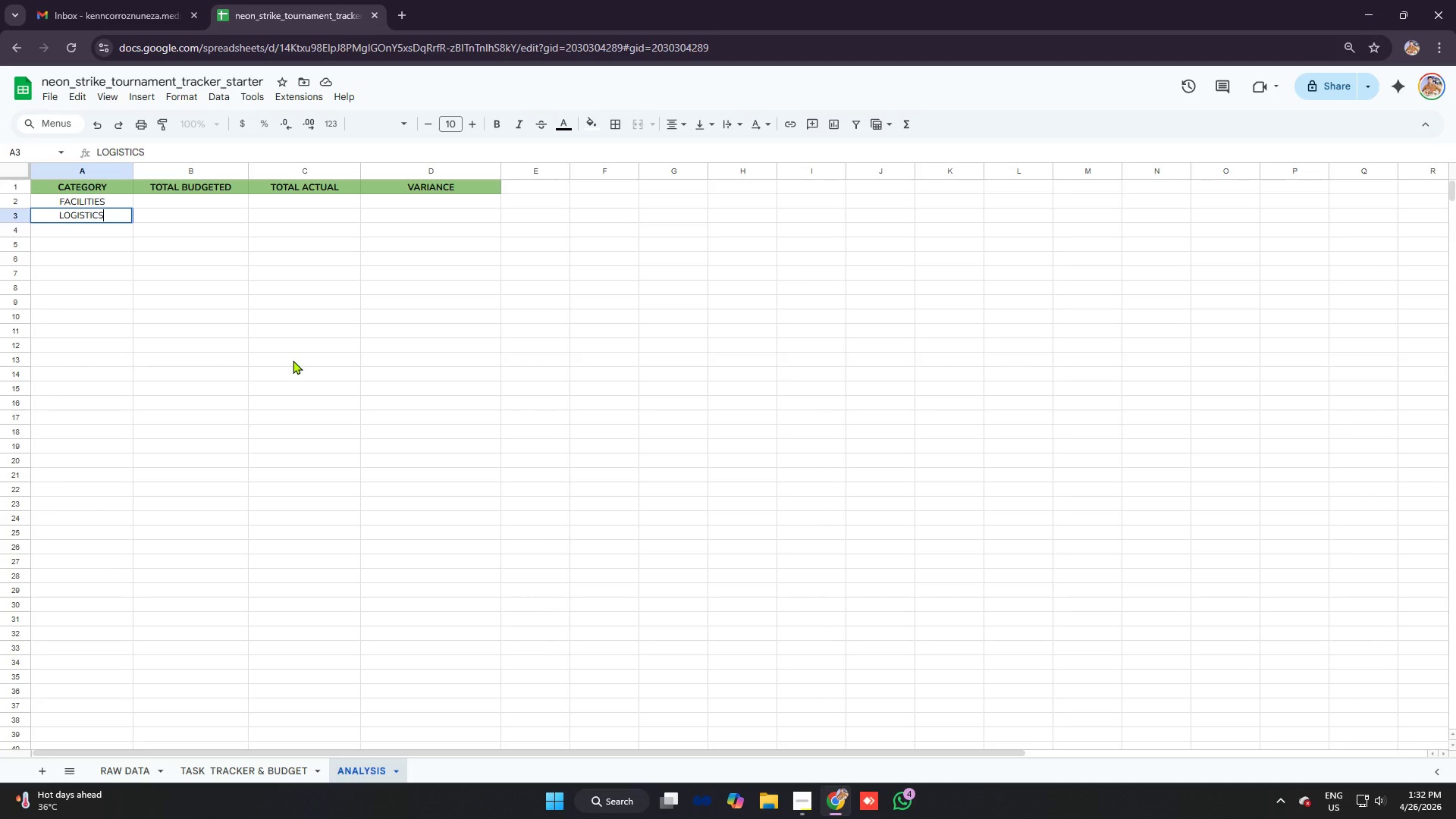 
key(Enter)
 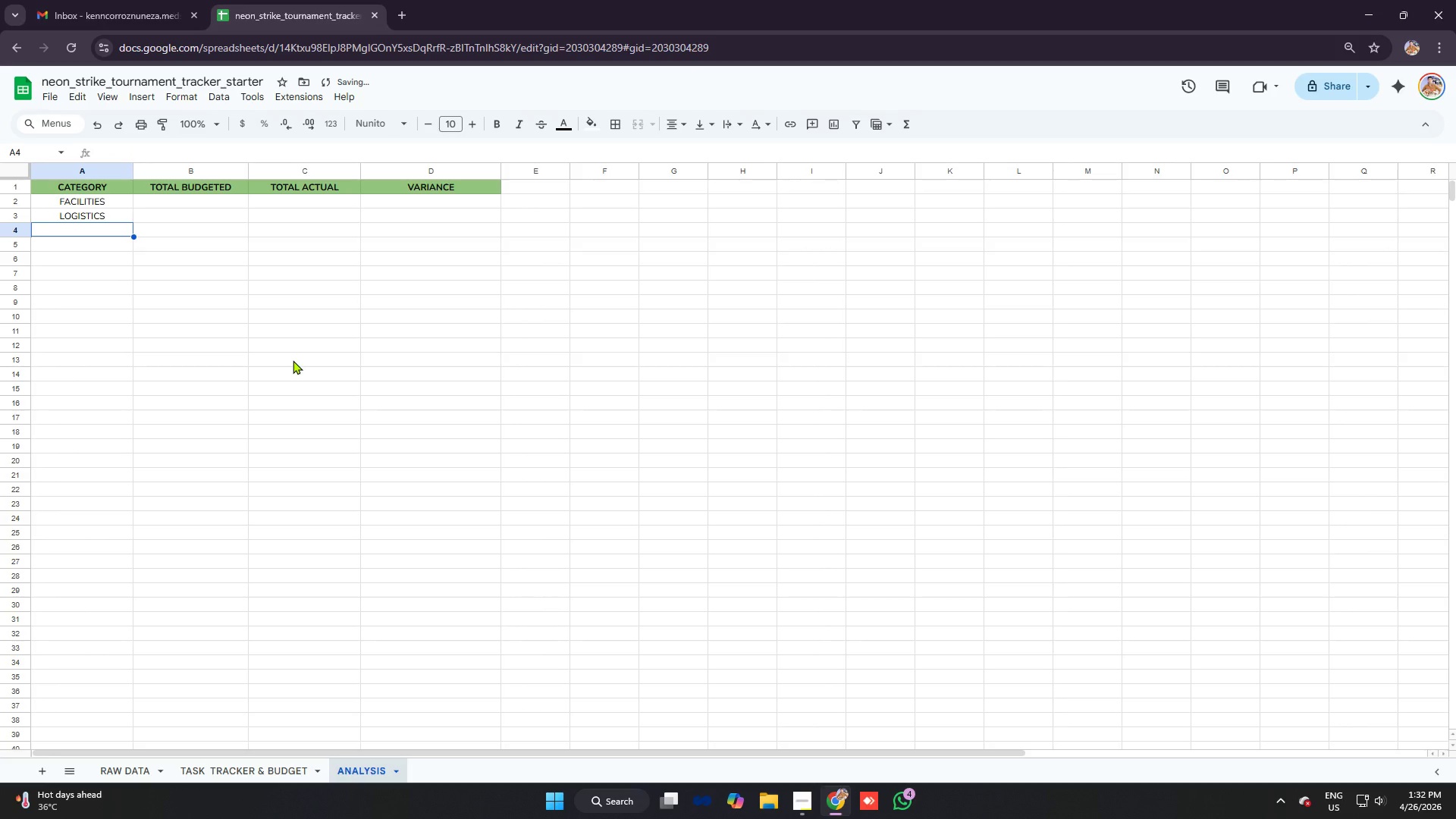 
type(makretr)
key(Backspace)
key(Backspace)
key(Backspace)
key(Backspace)
key(Backspace)
type(rketing)
 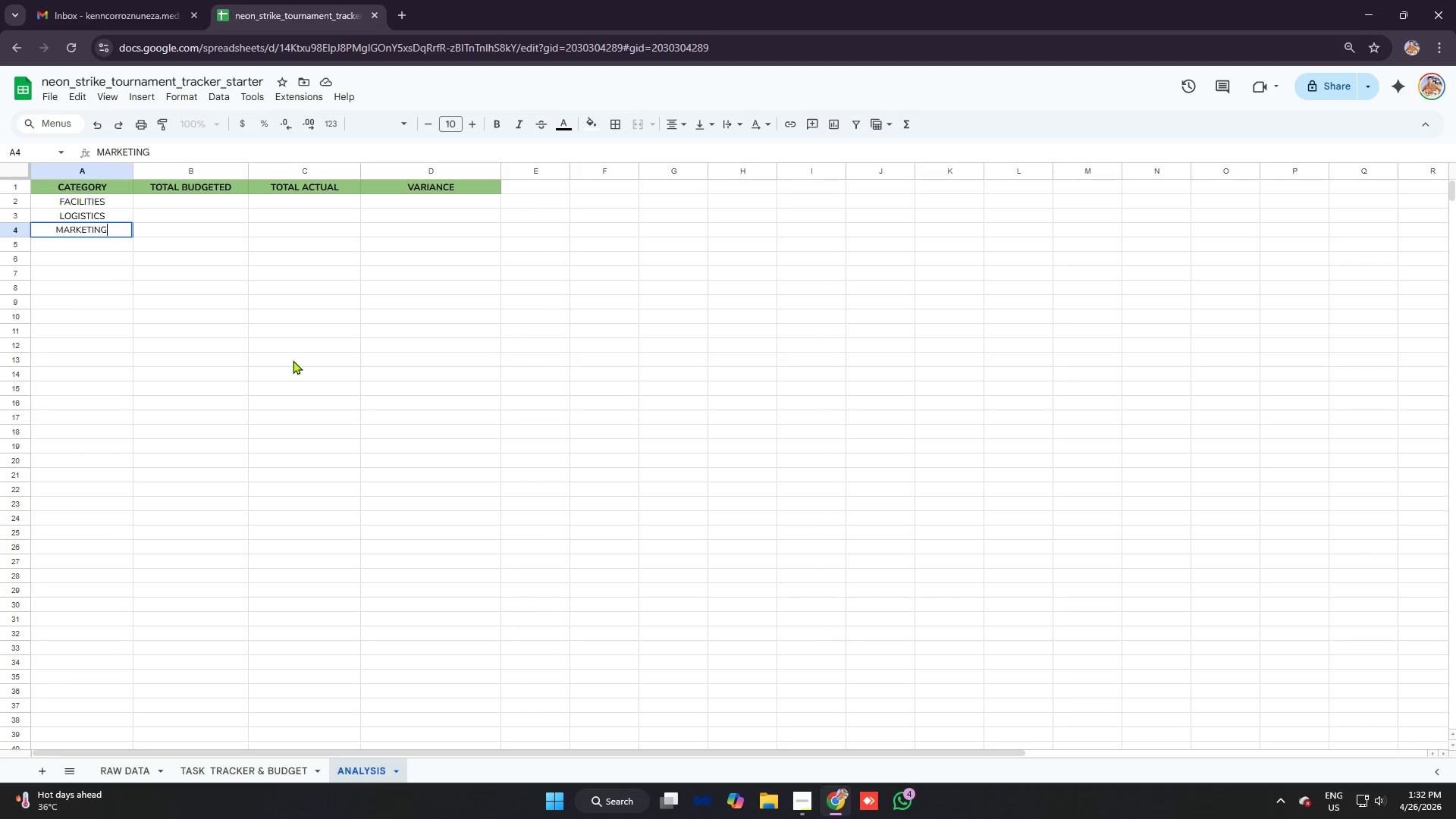 
key(Enter)
 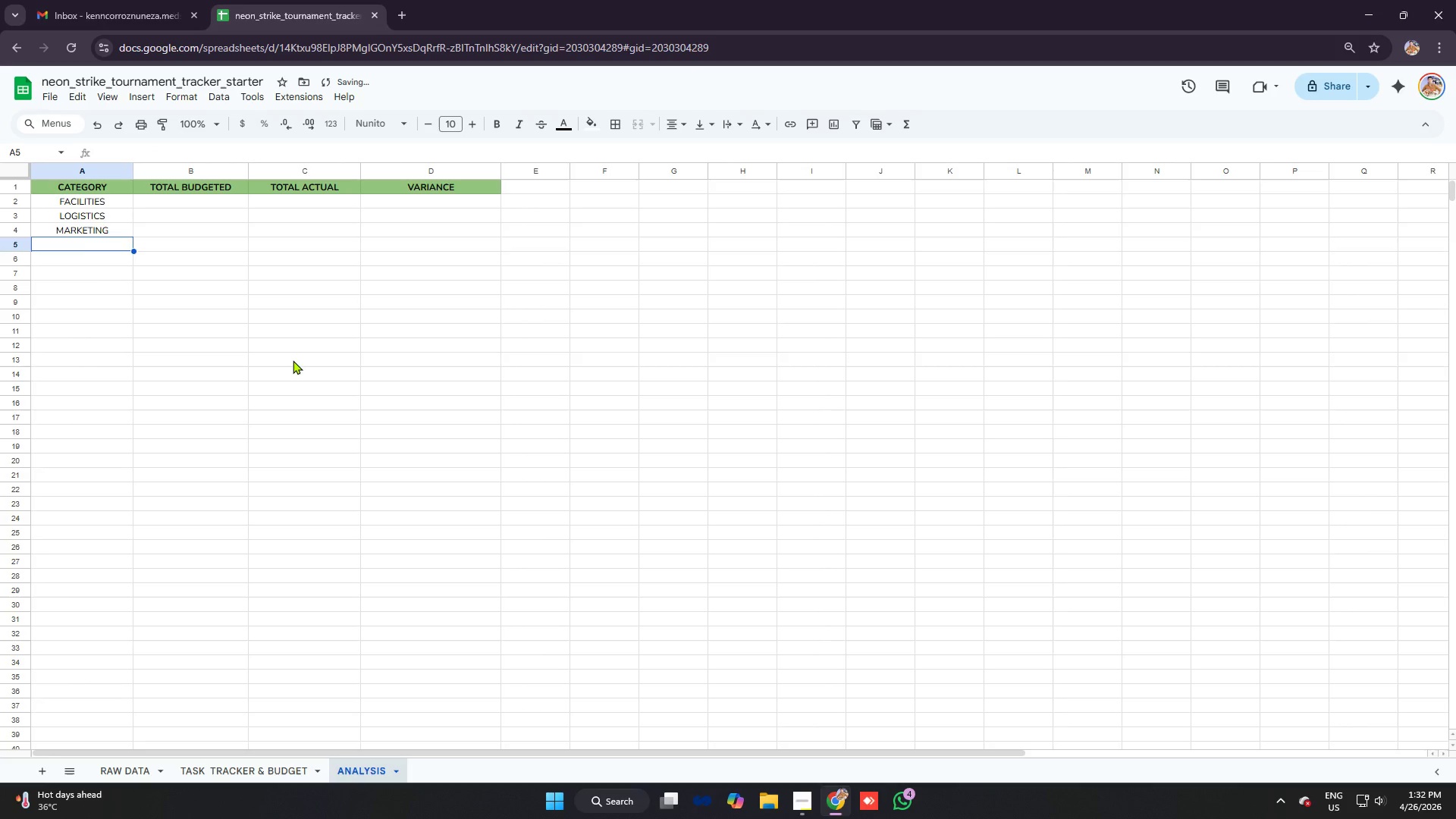 
type(prixe)
key(Backspace)
key(Backspace)
type(zes)
 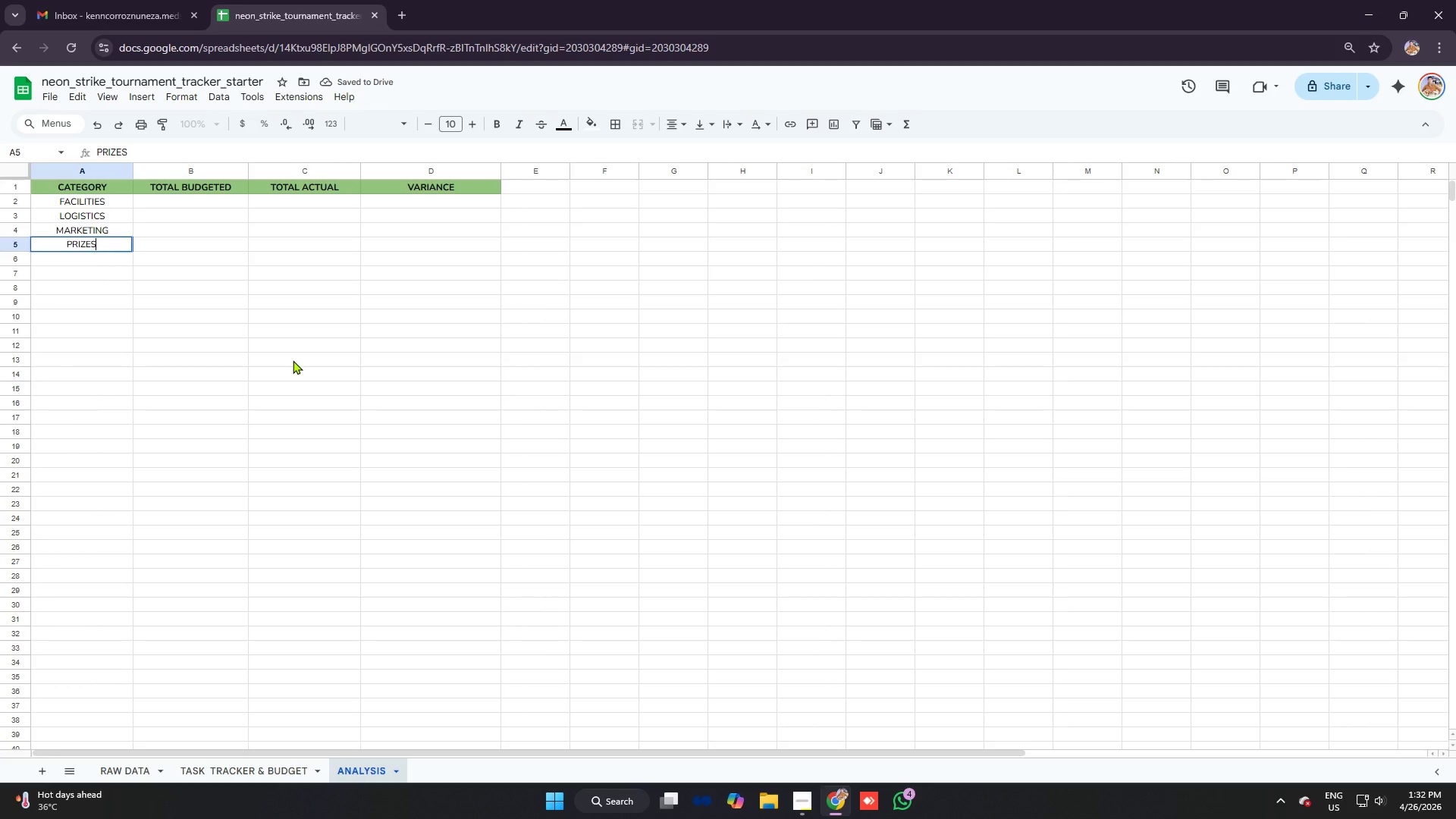 
key(Enter)
 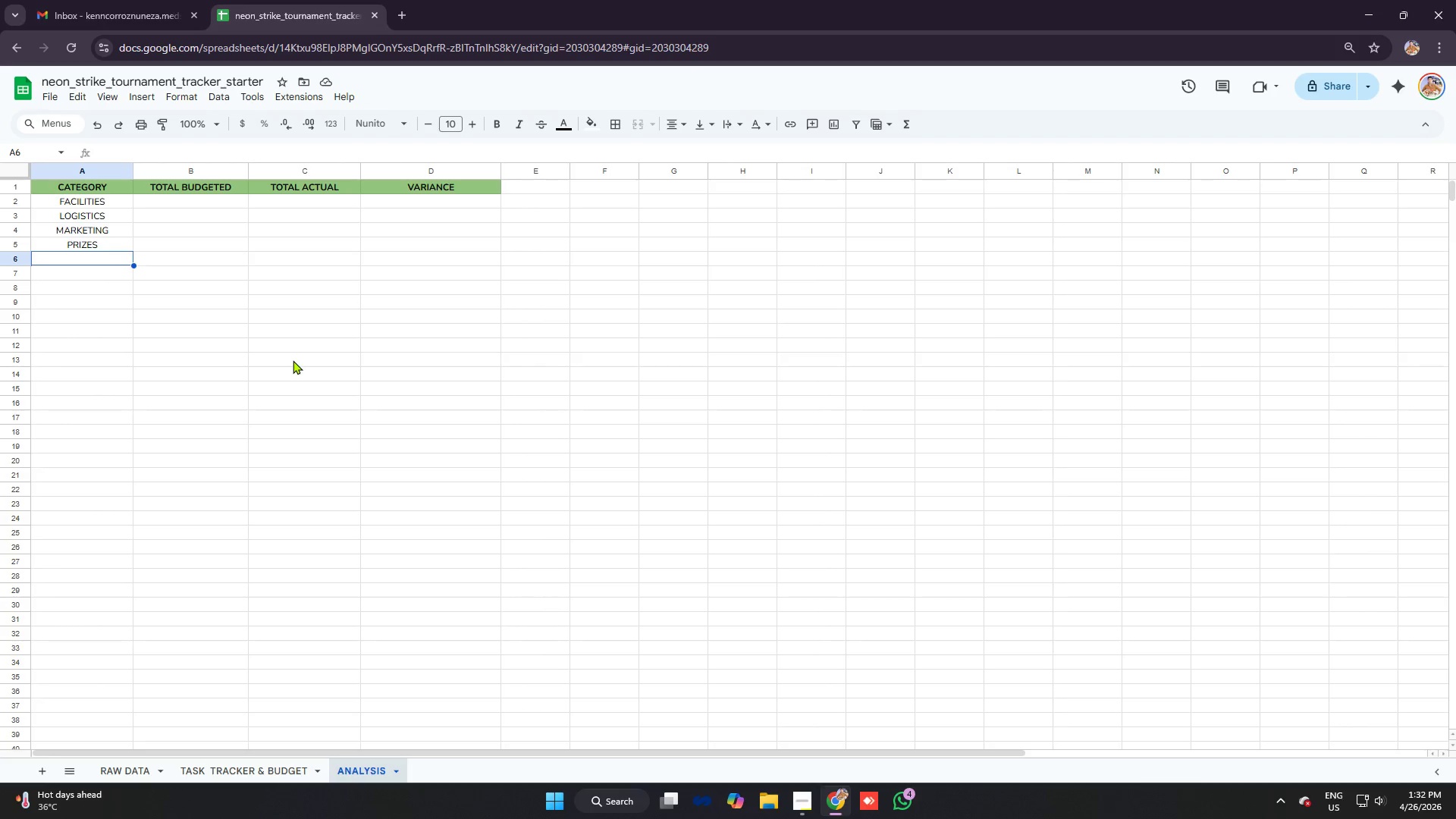 
wait(7.0)
 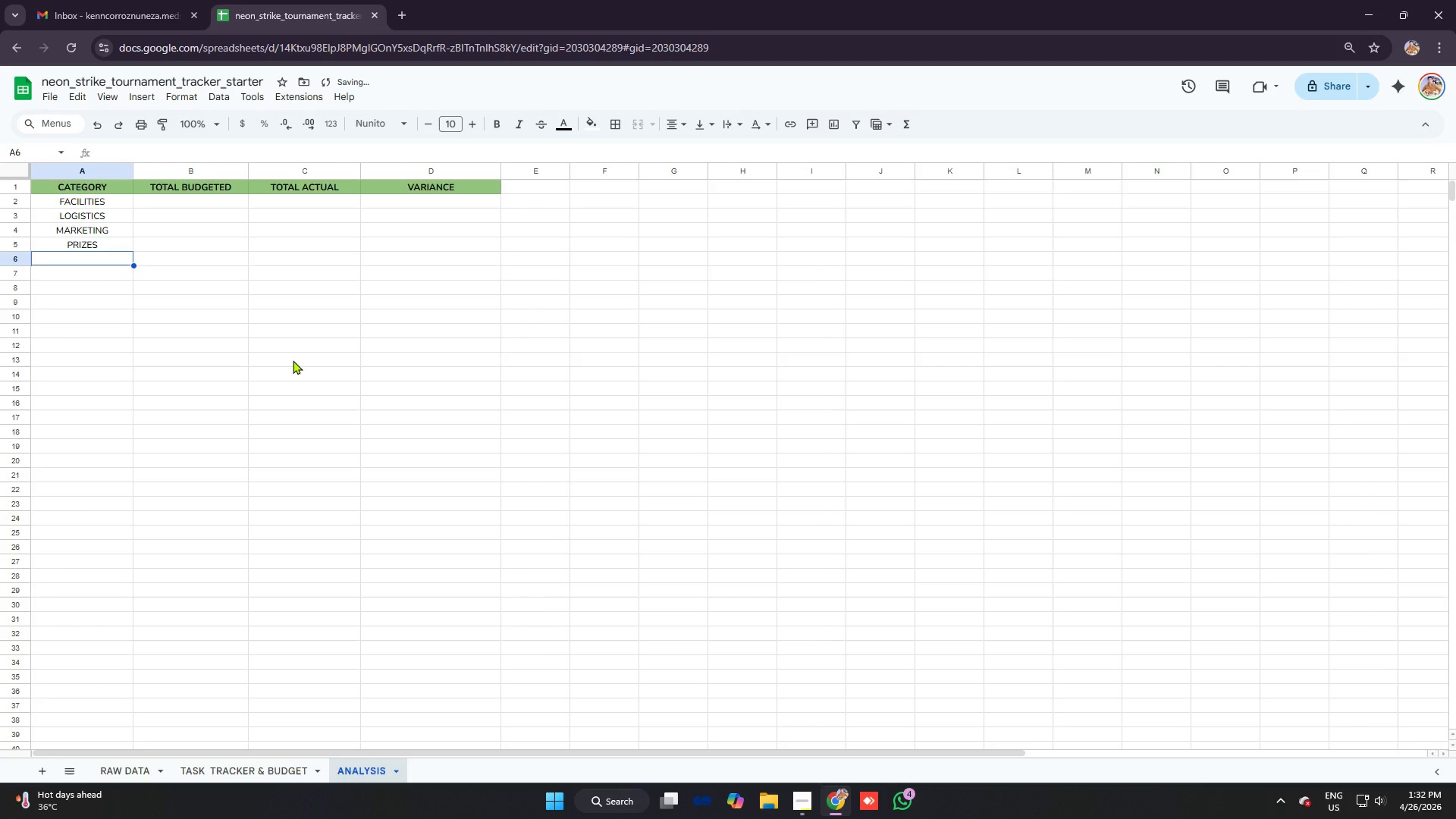 
type(staffing)
 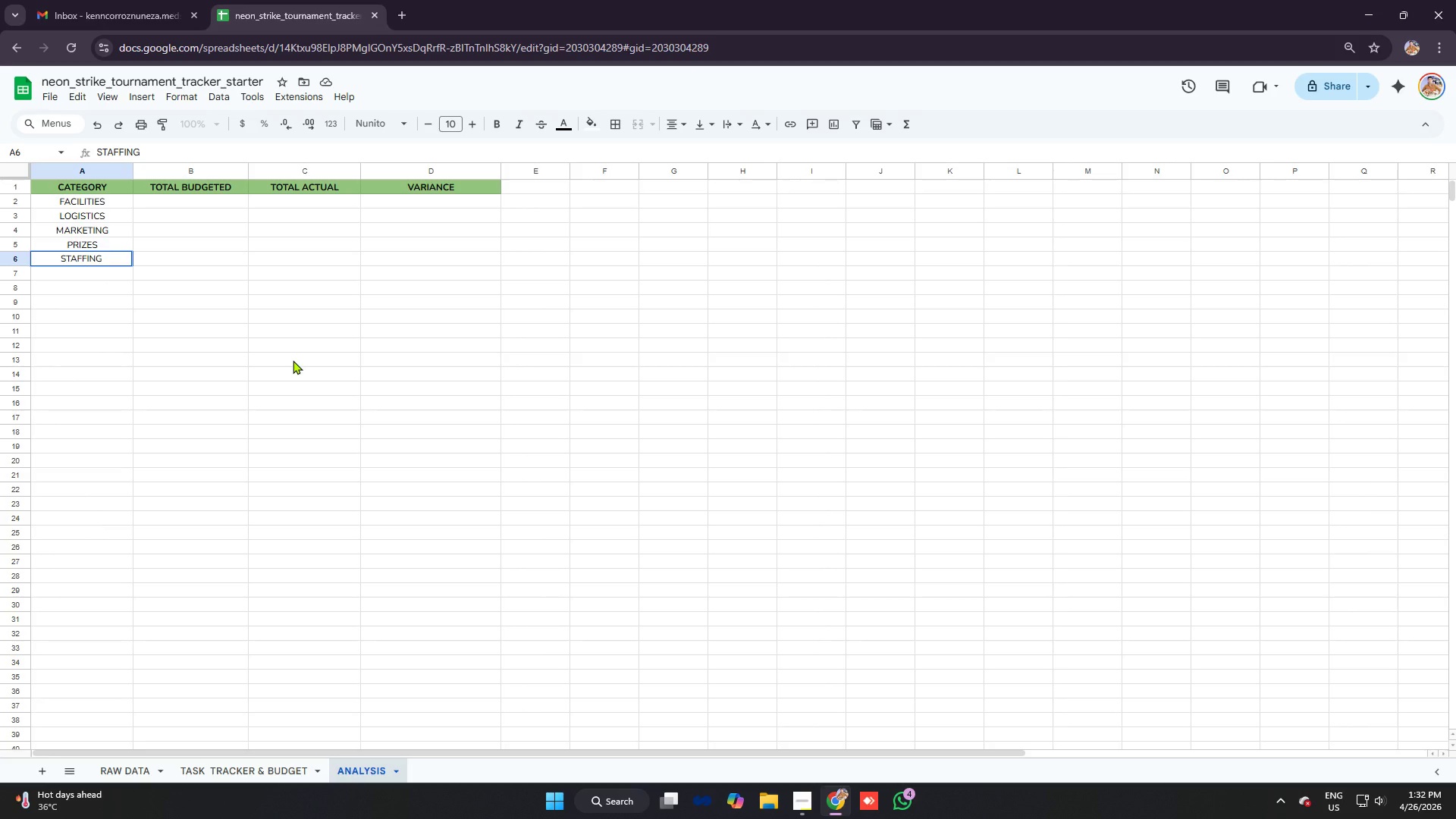 
key(Enter)
 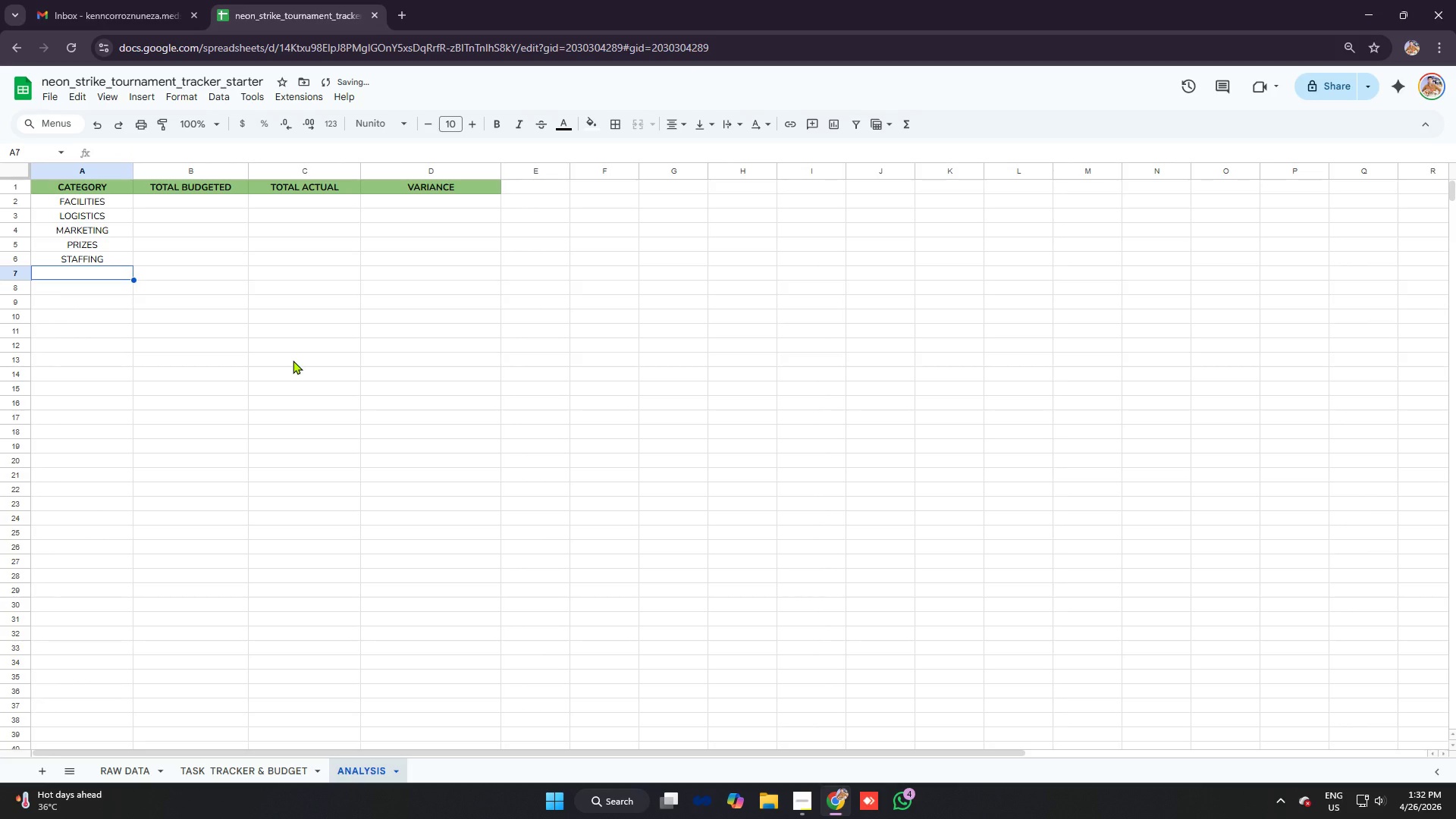 
type(vendors)
 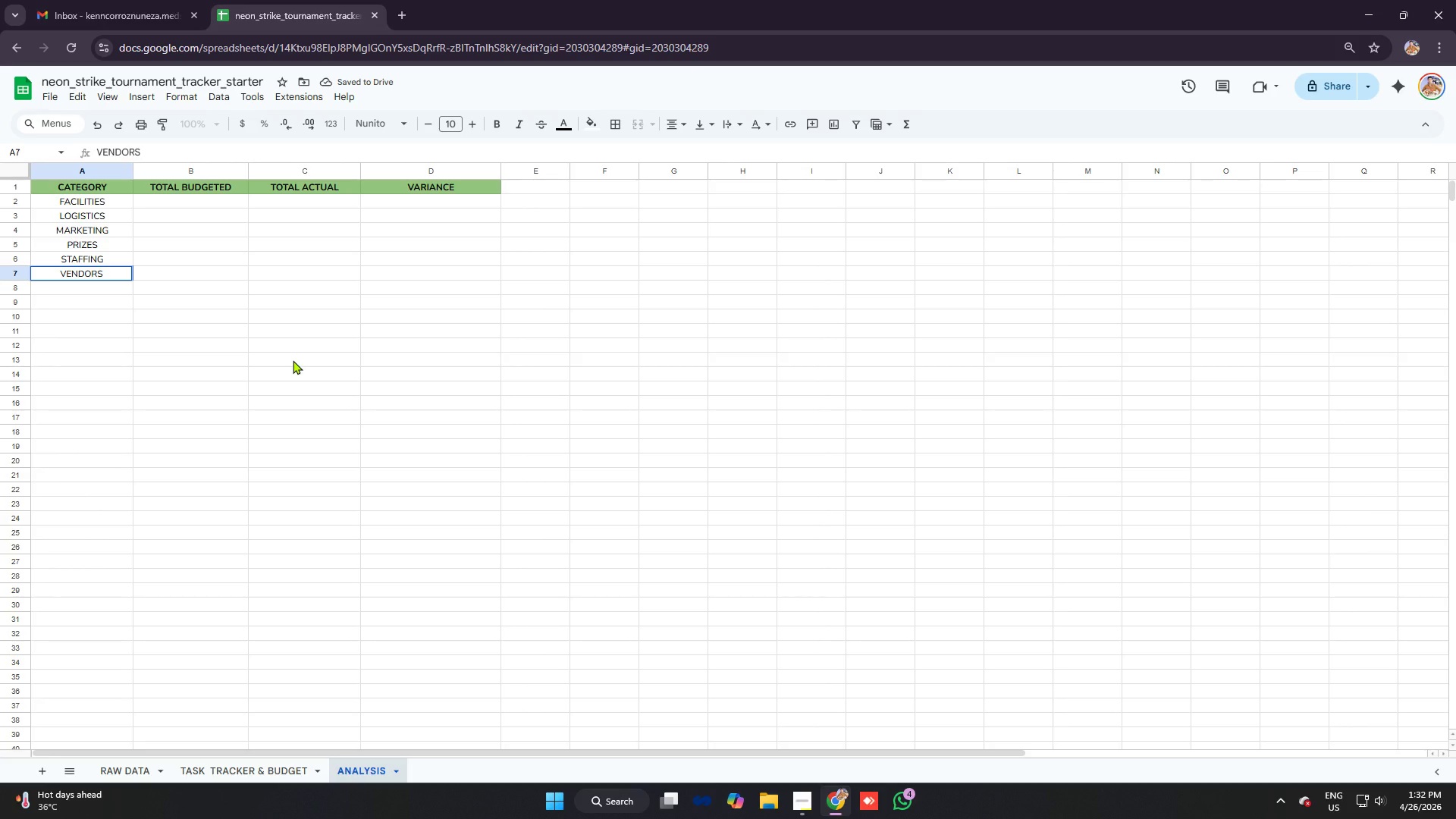 
key(Enter)
 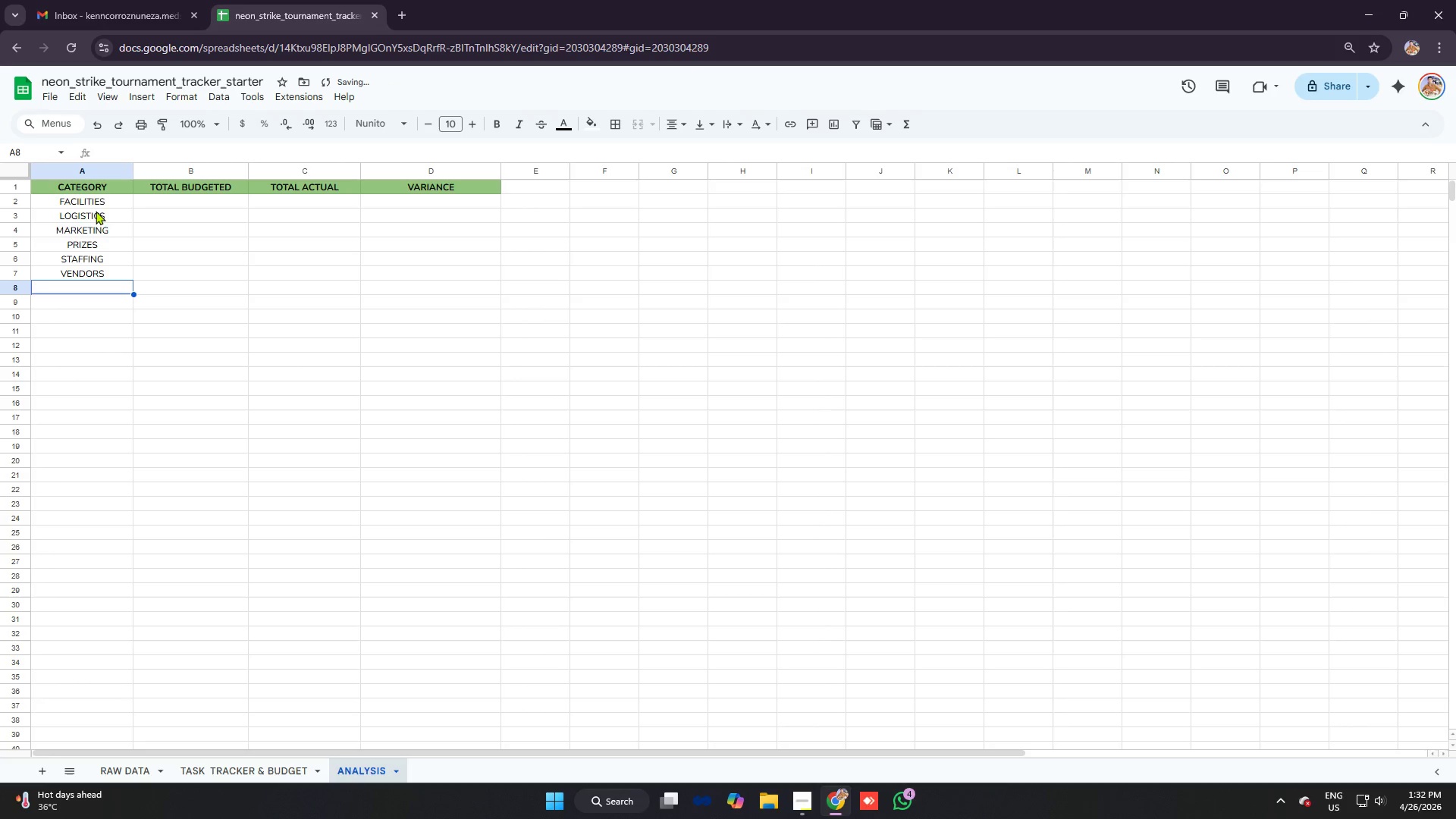 
left_click_drag(start_coordinate=[95, 207], to_coordinate=[95, 275])
 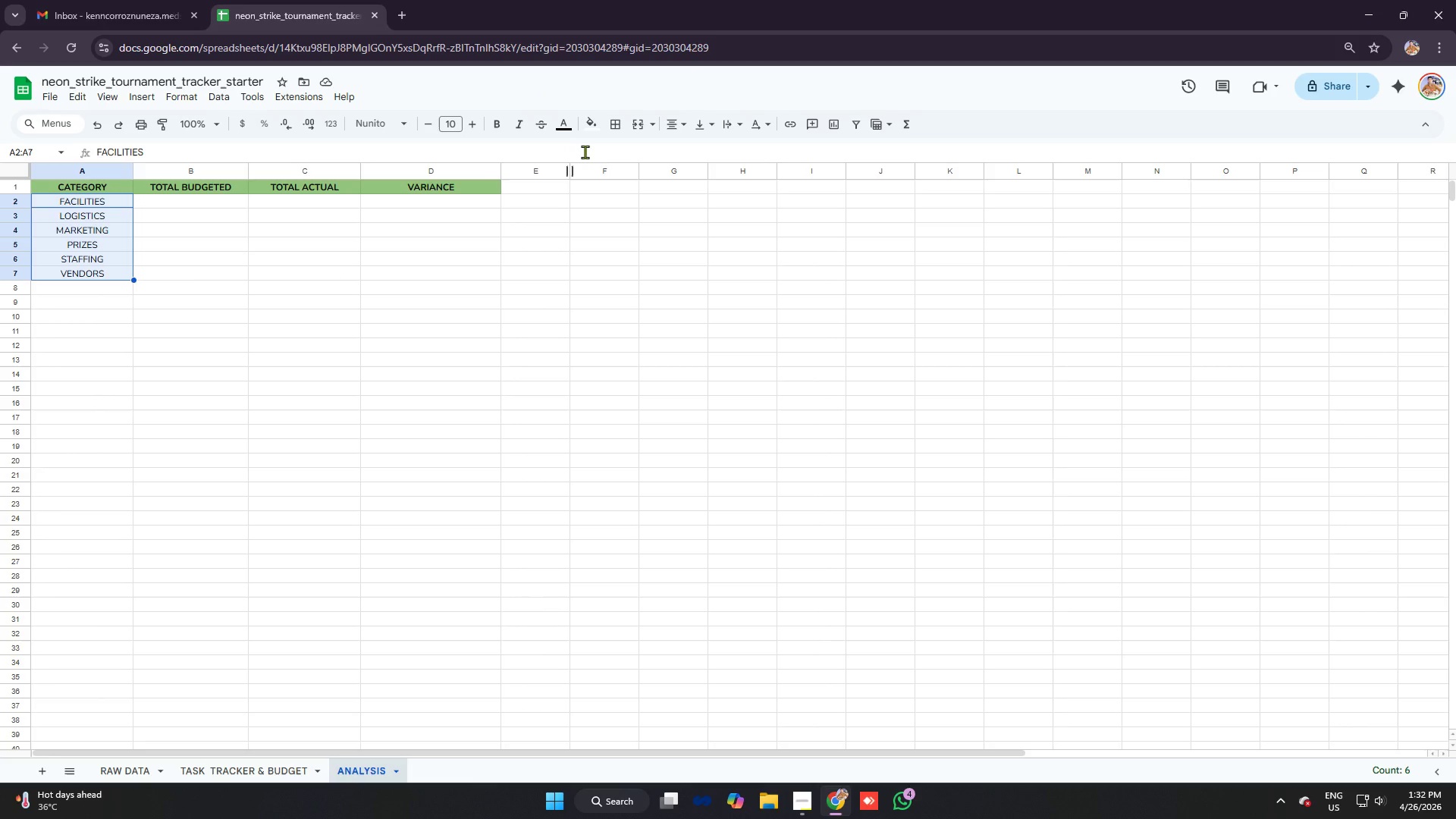 
wait(13.41)
 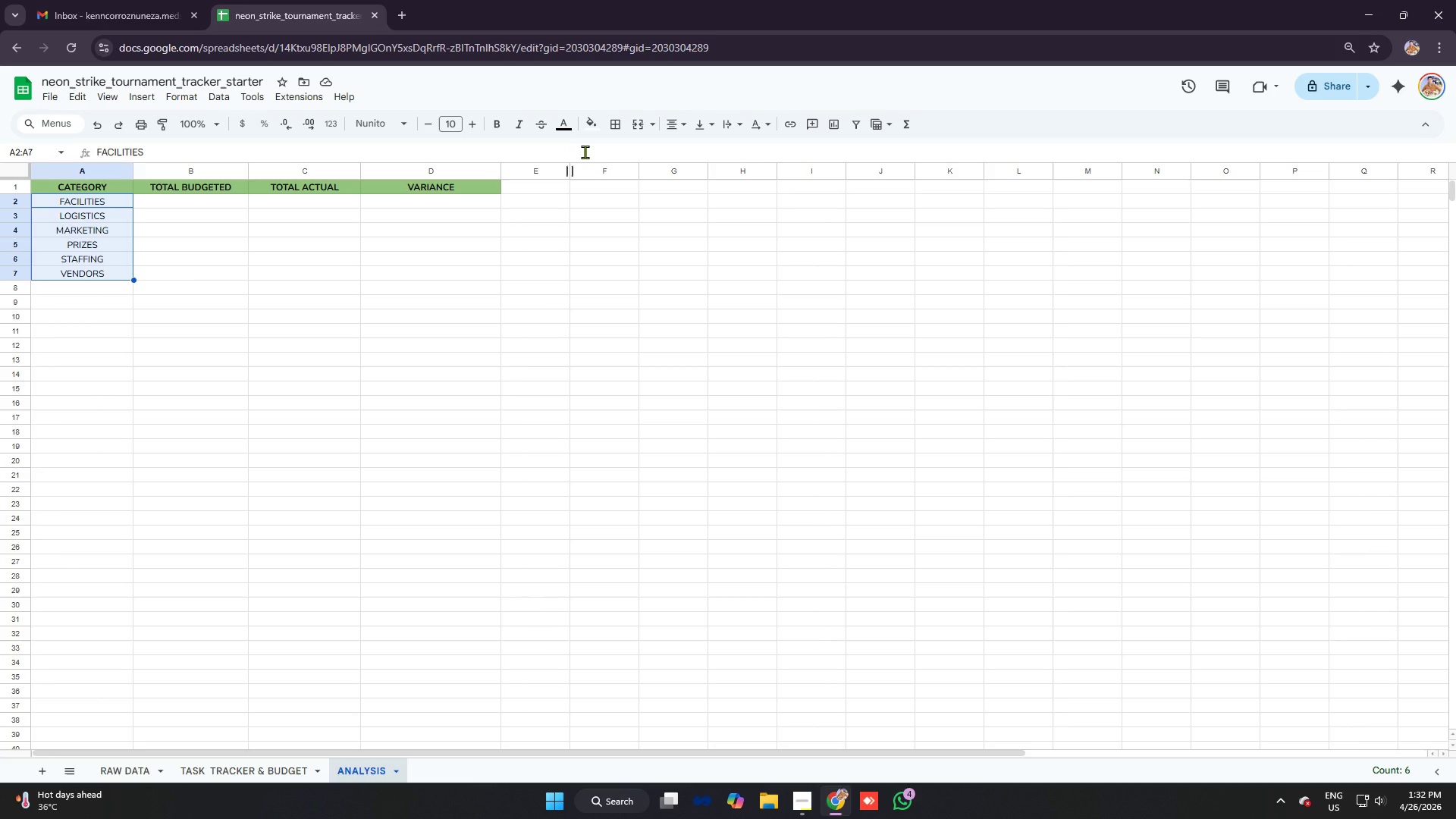 
left_click([591, 128])
 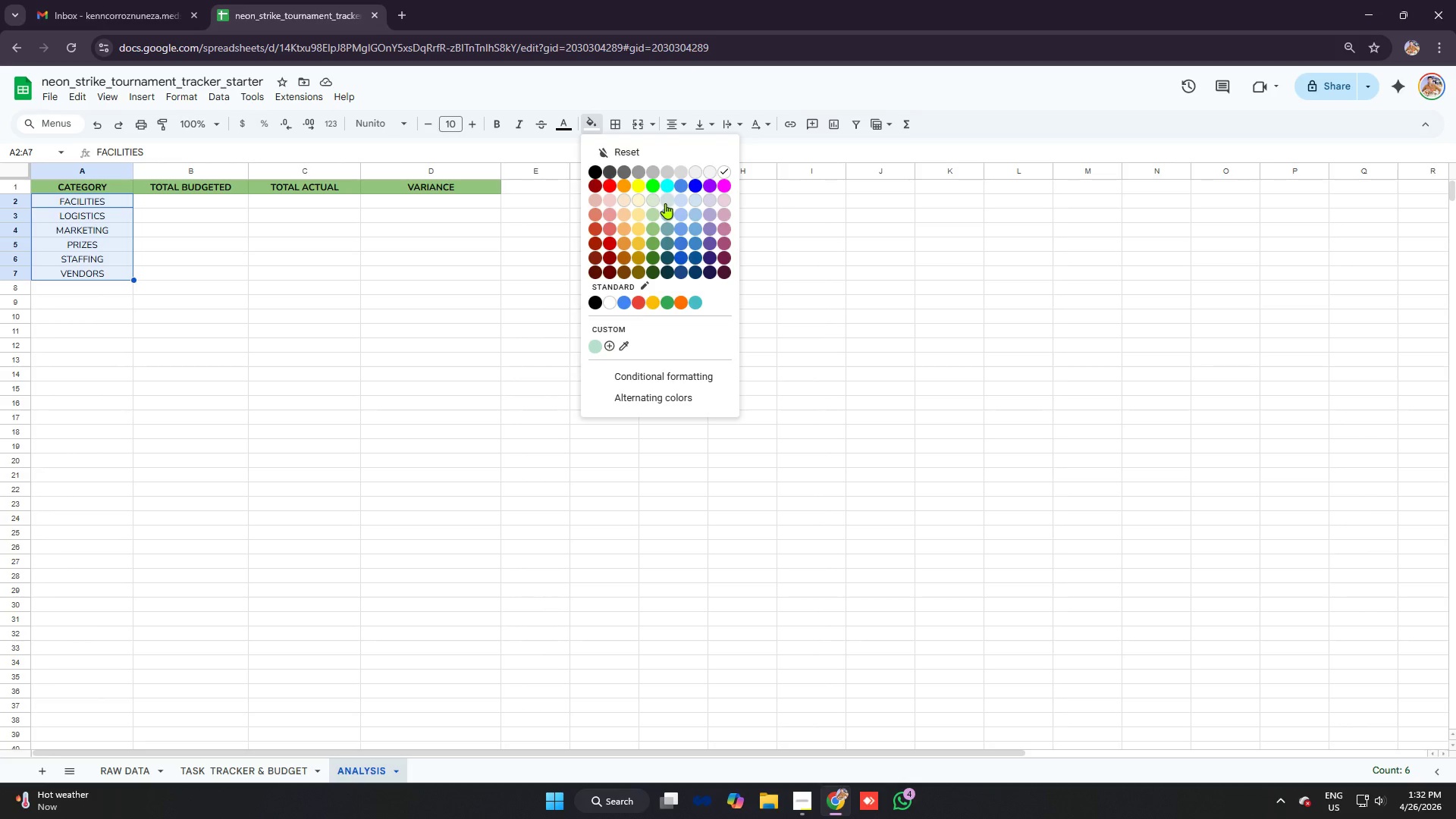 
left_click([667, 189])
 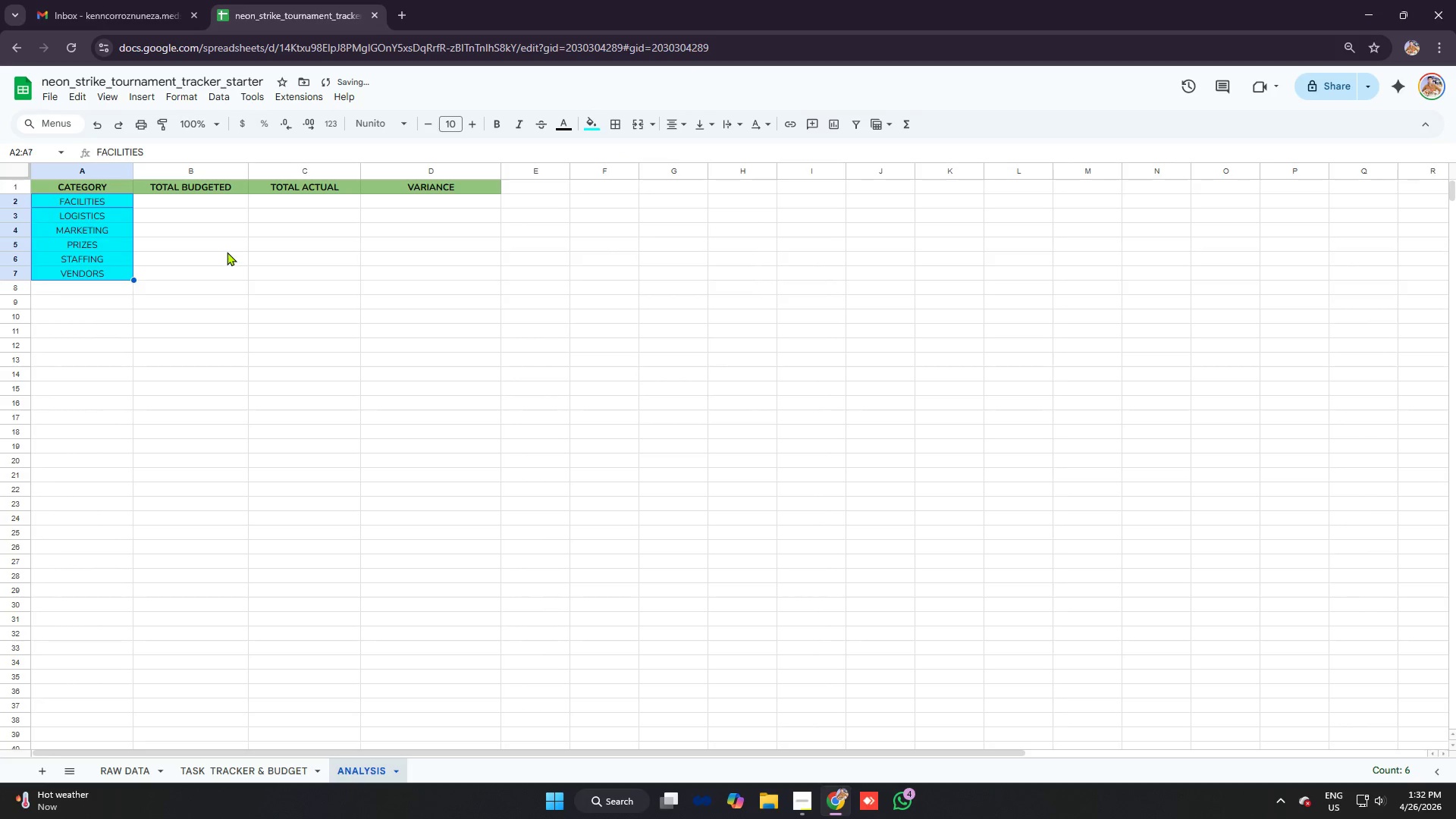 
left_click_drag(start_coordinate=[225, 252], to_coordinate=[220, 250])
 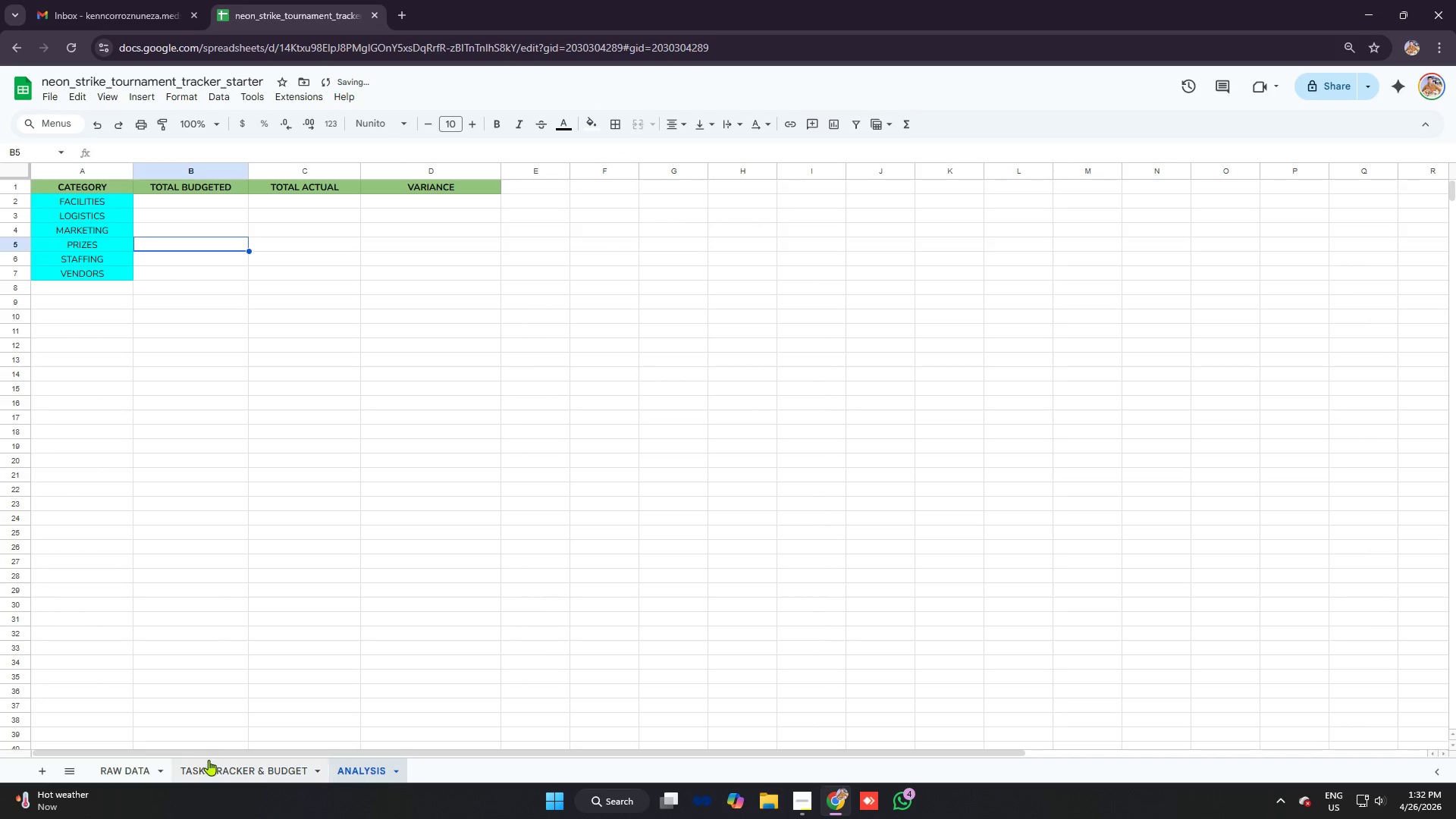 
left_click([221, 762])
 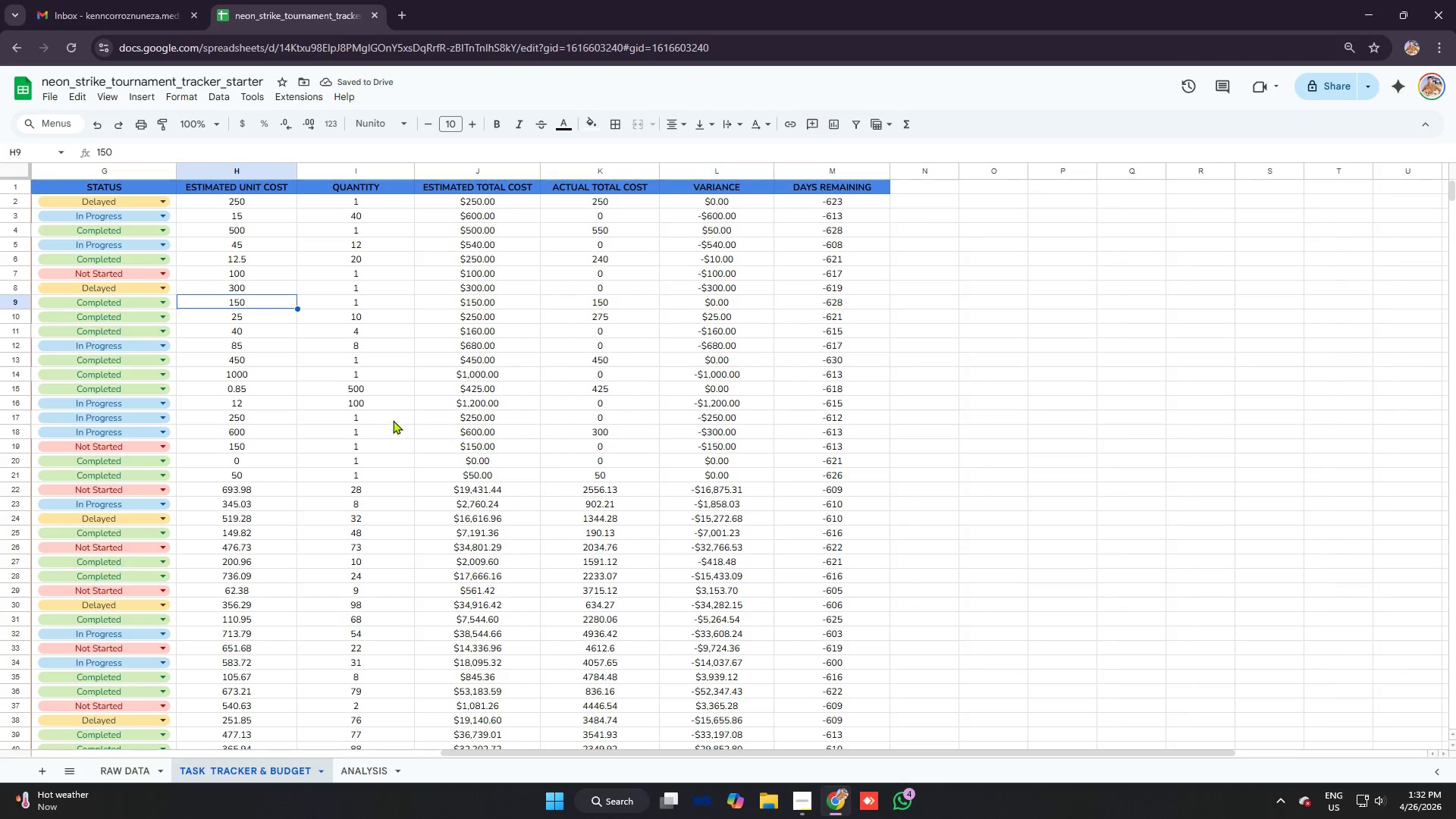 
left_click([384, 413])
 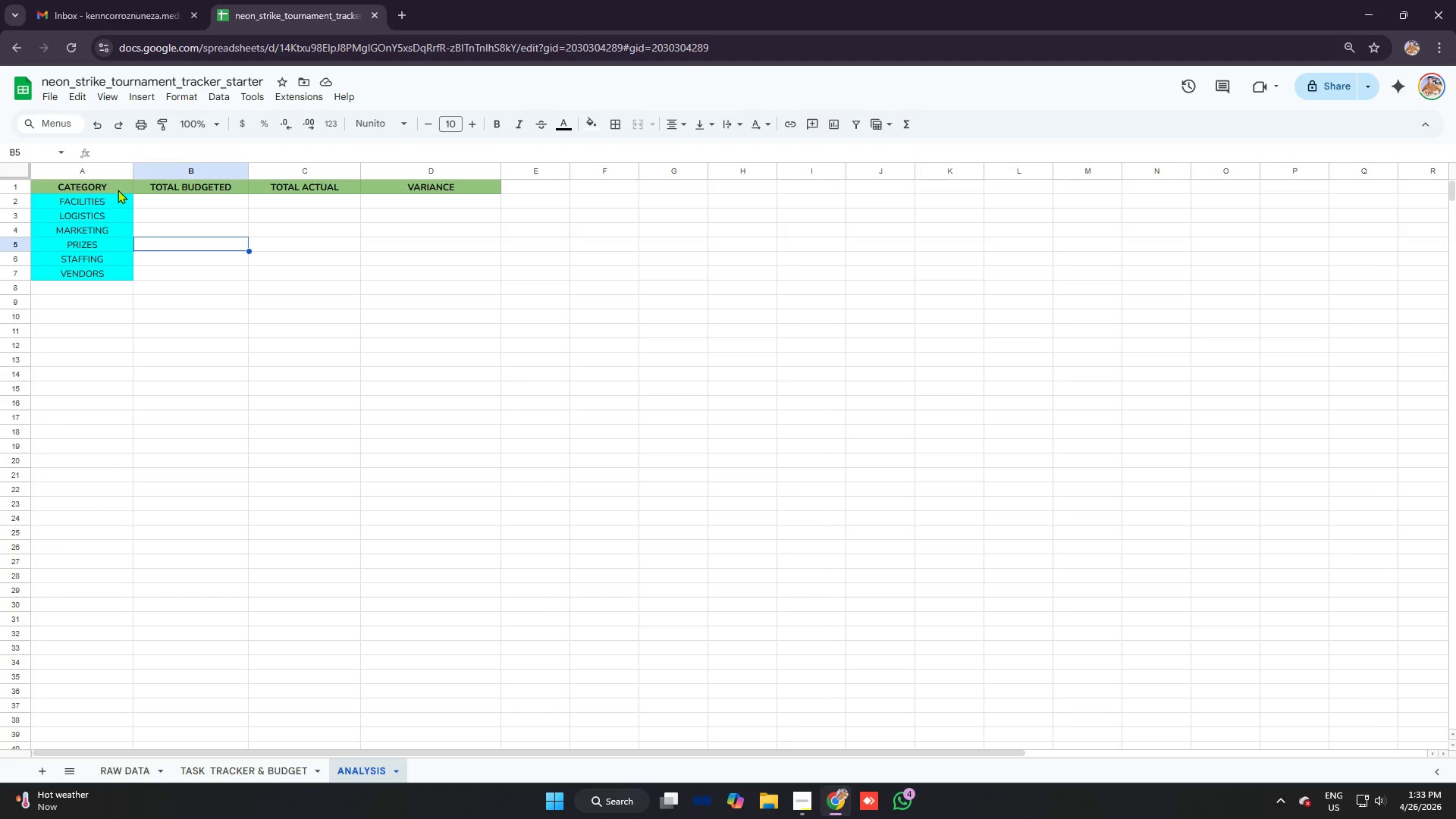 
left_click([244, 770])
 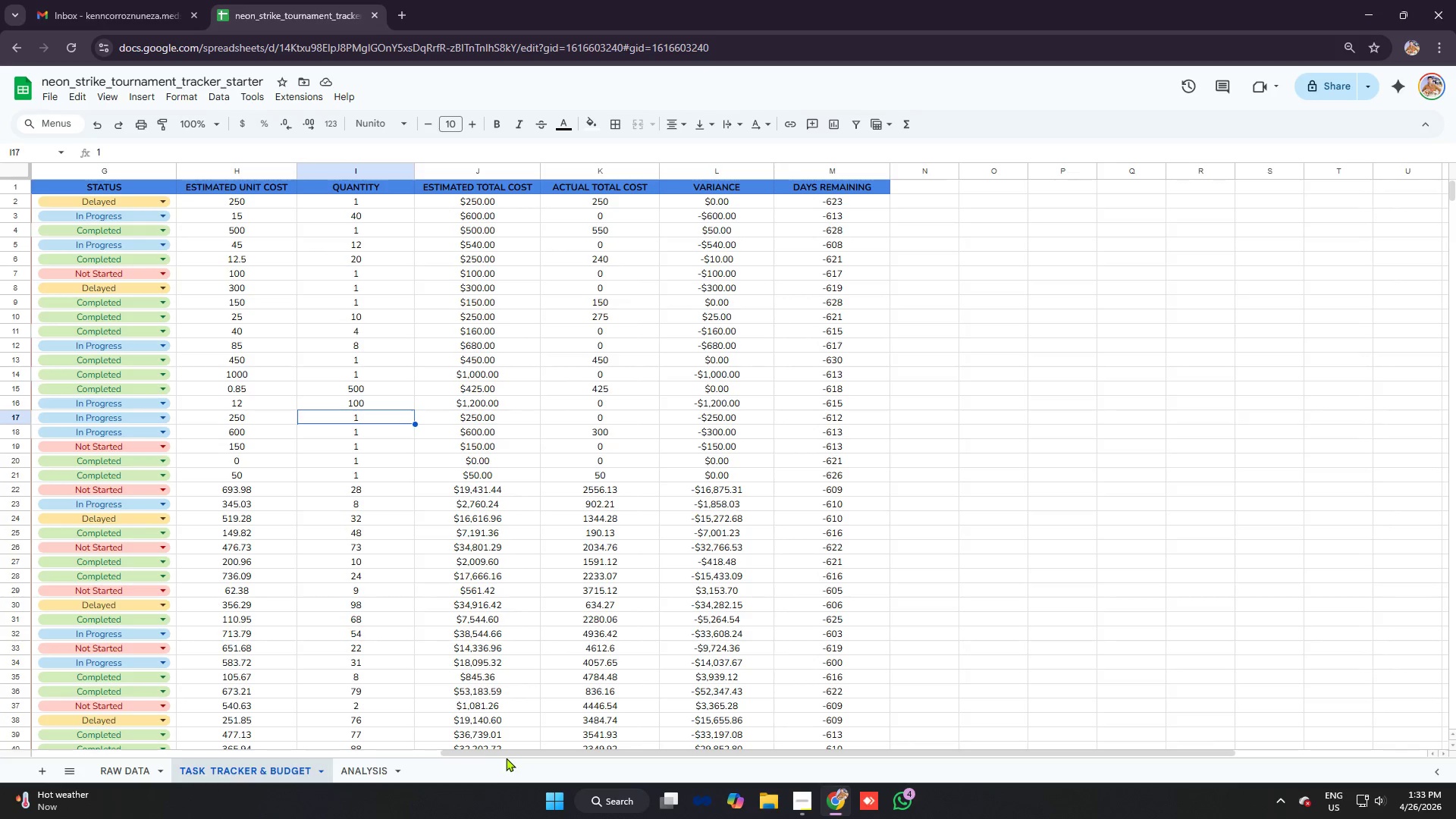 
left_click_drag(start_coordinate=[507, 754], to_coordinate=[362, 719])
 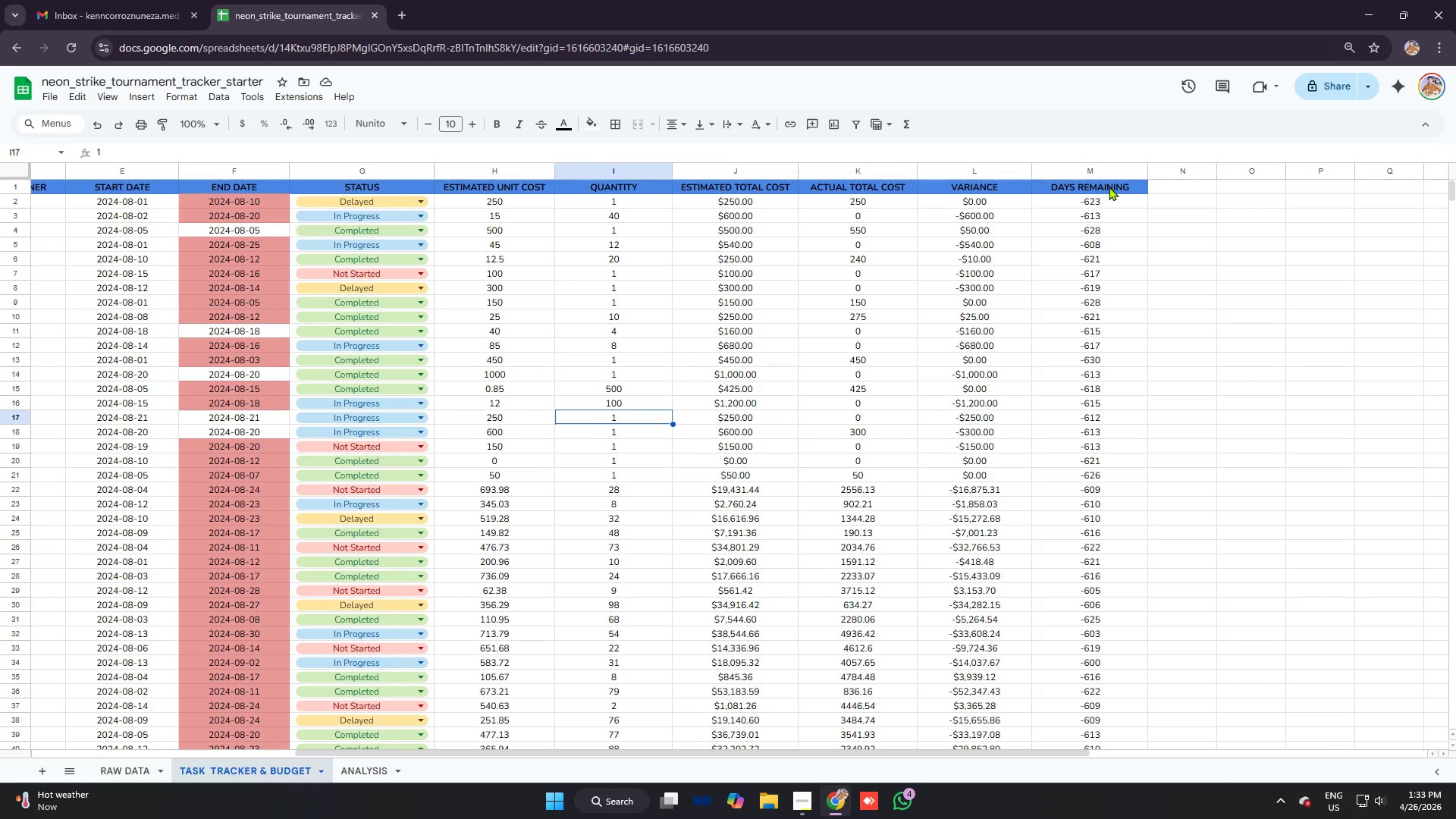 
left_click_drag(start_coordinate=[1109, 187], to_coordinate=[80, 190])
 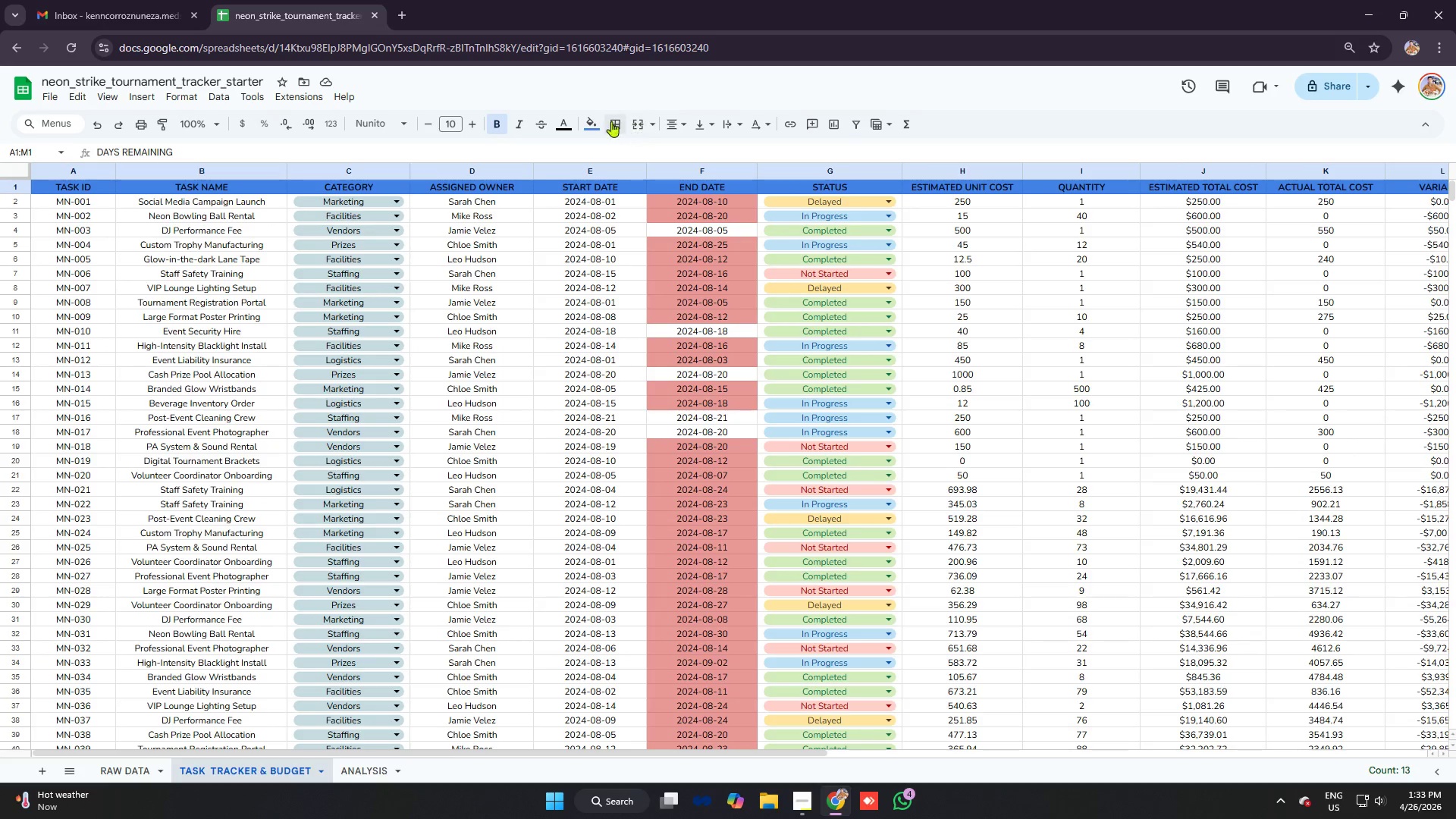 
left_click([593, 118])
 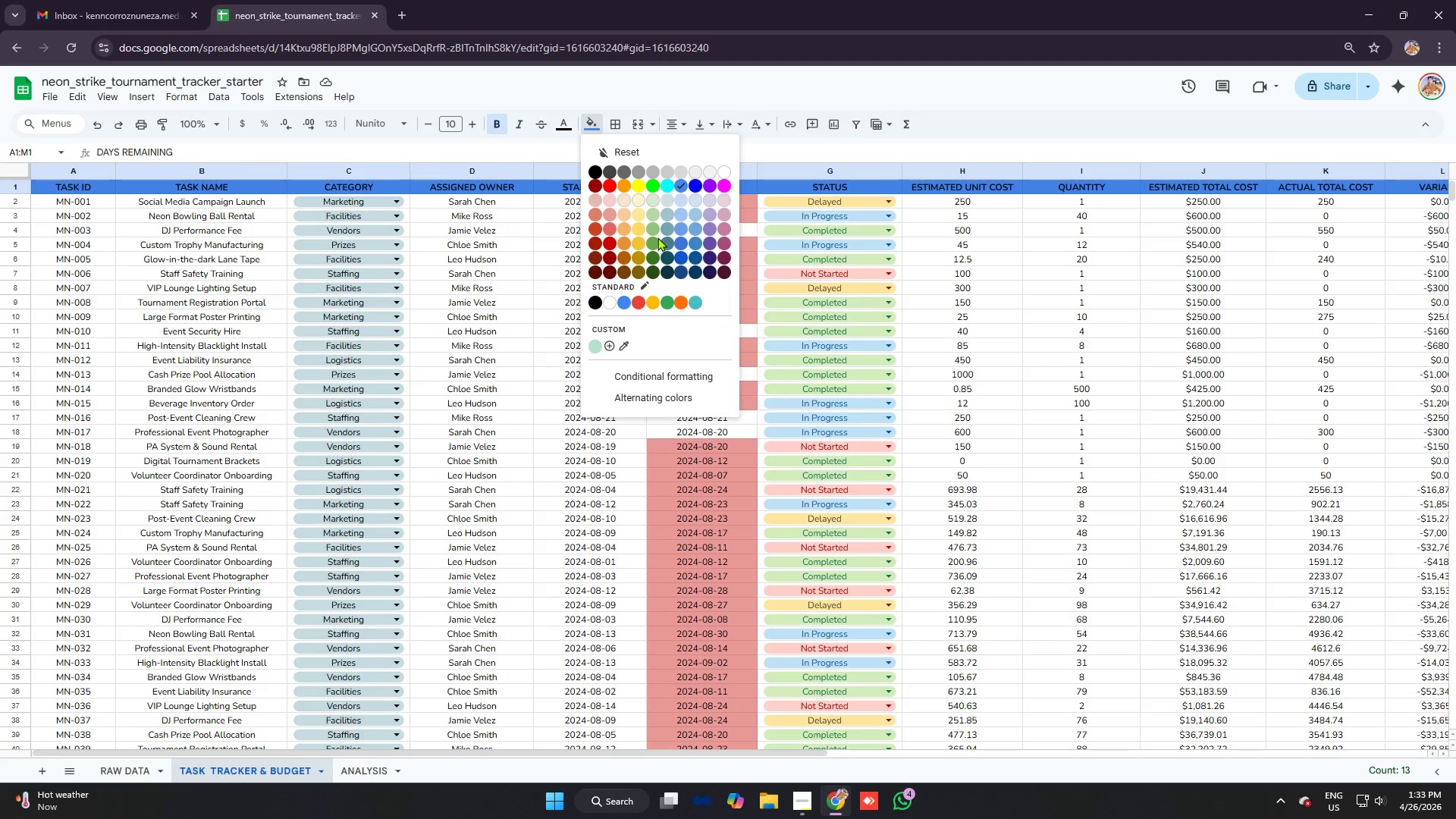 
left_click([652, 235])
 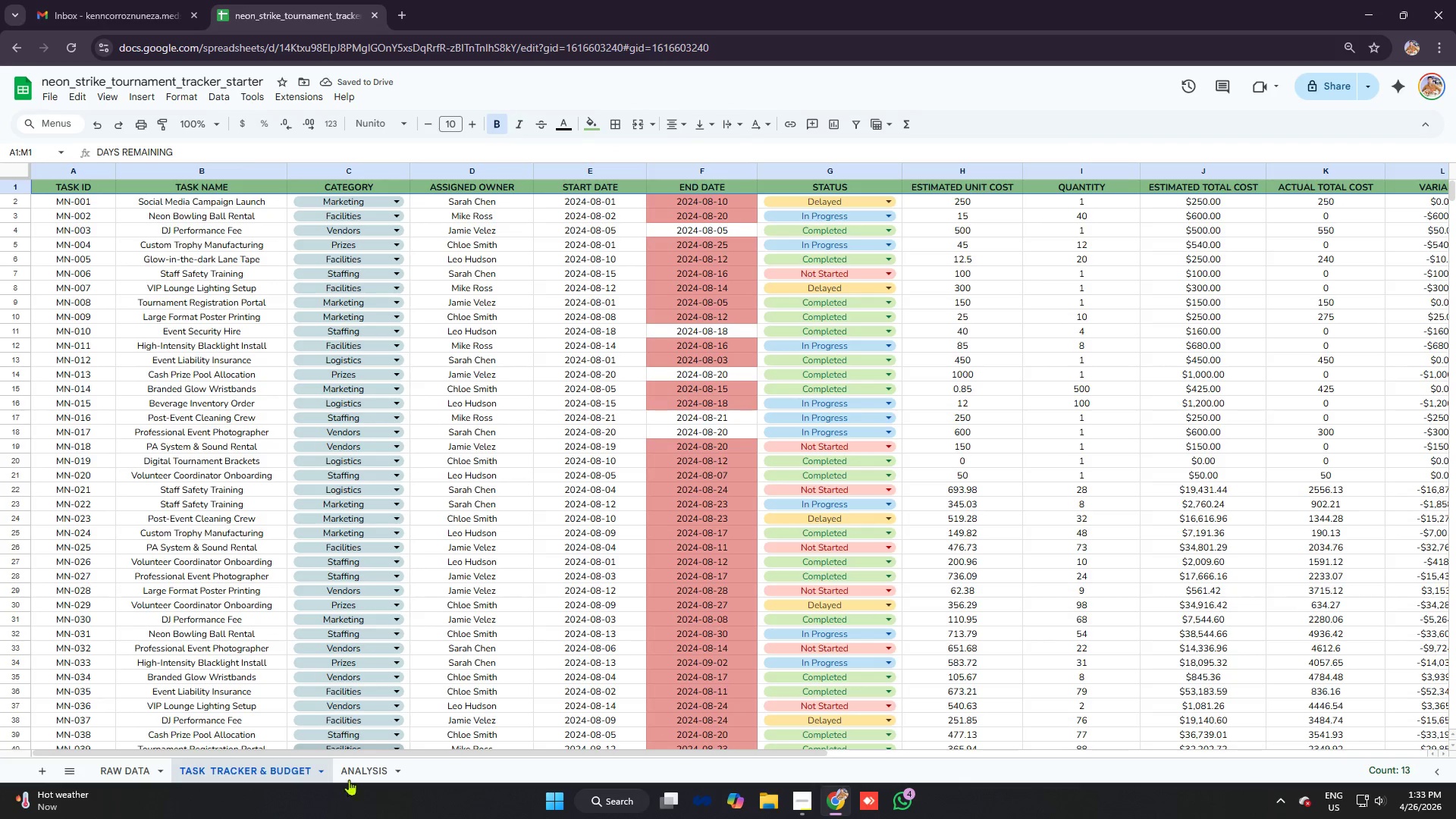 
left_click([320, 431])
 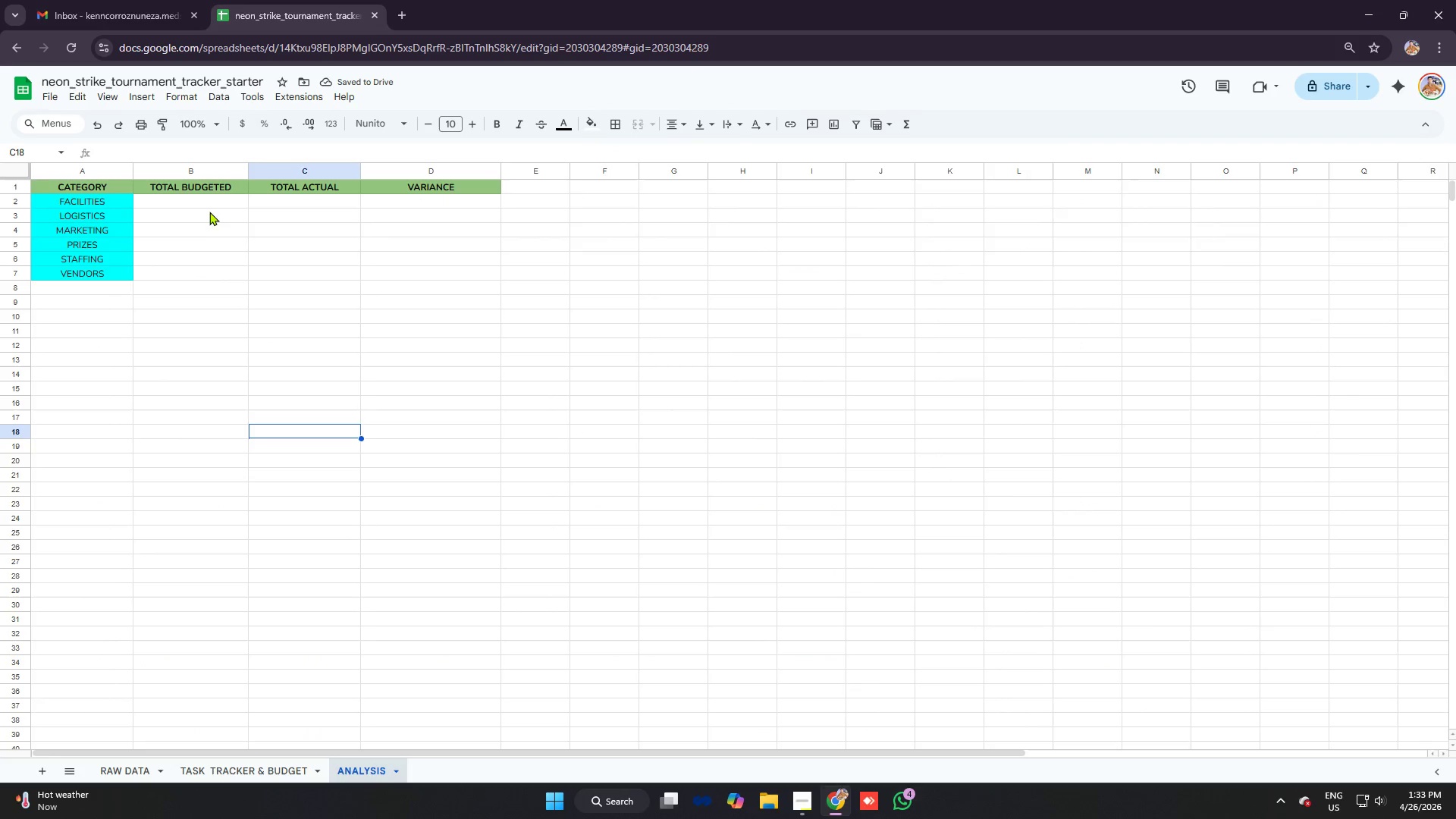 
left_click([205, 204])
 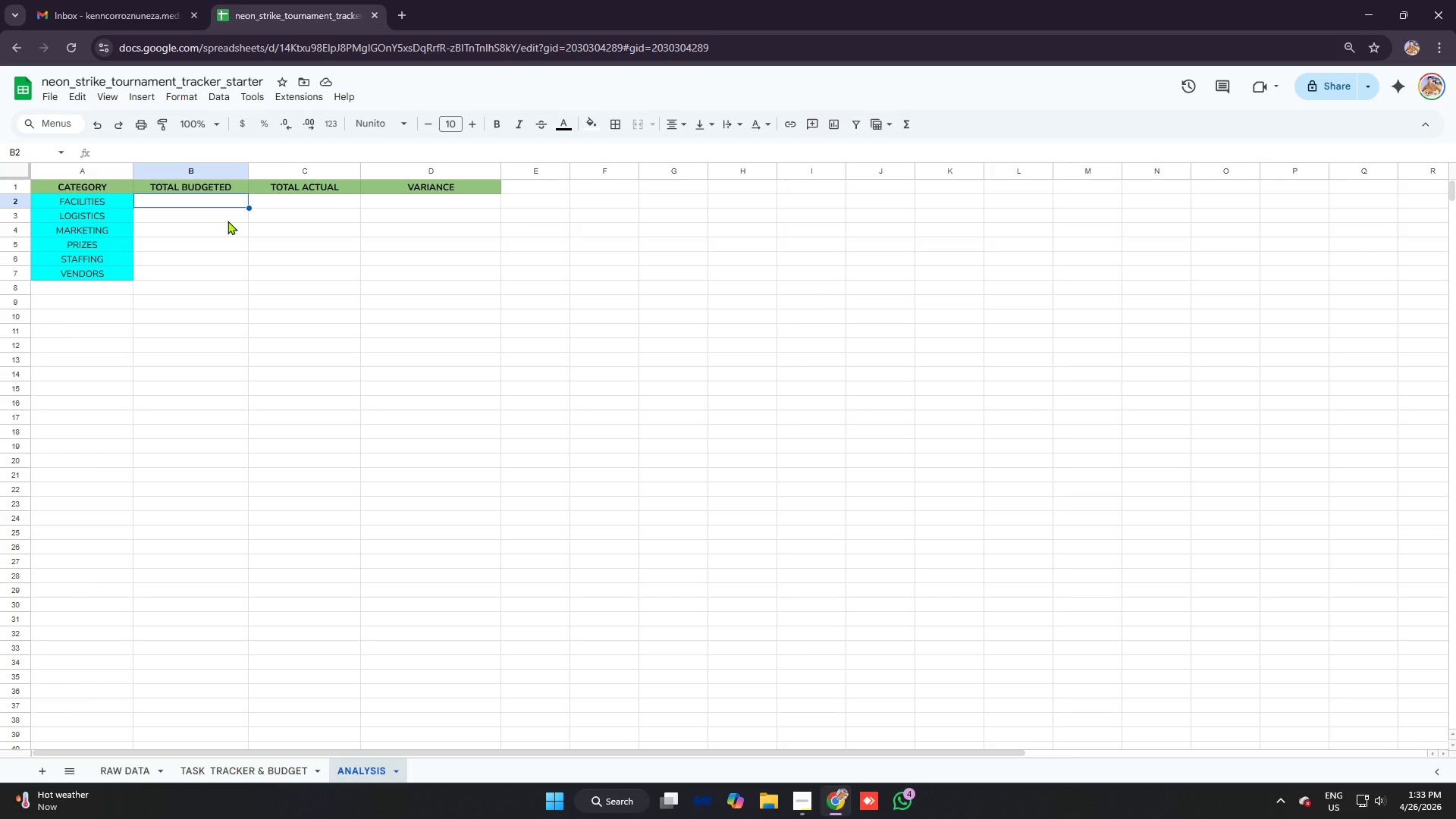 
wait(6.52)
 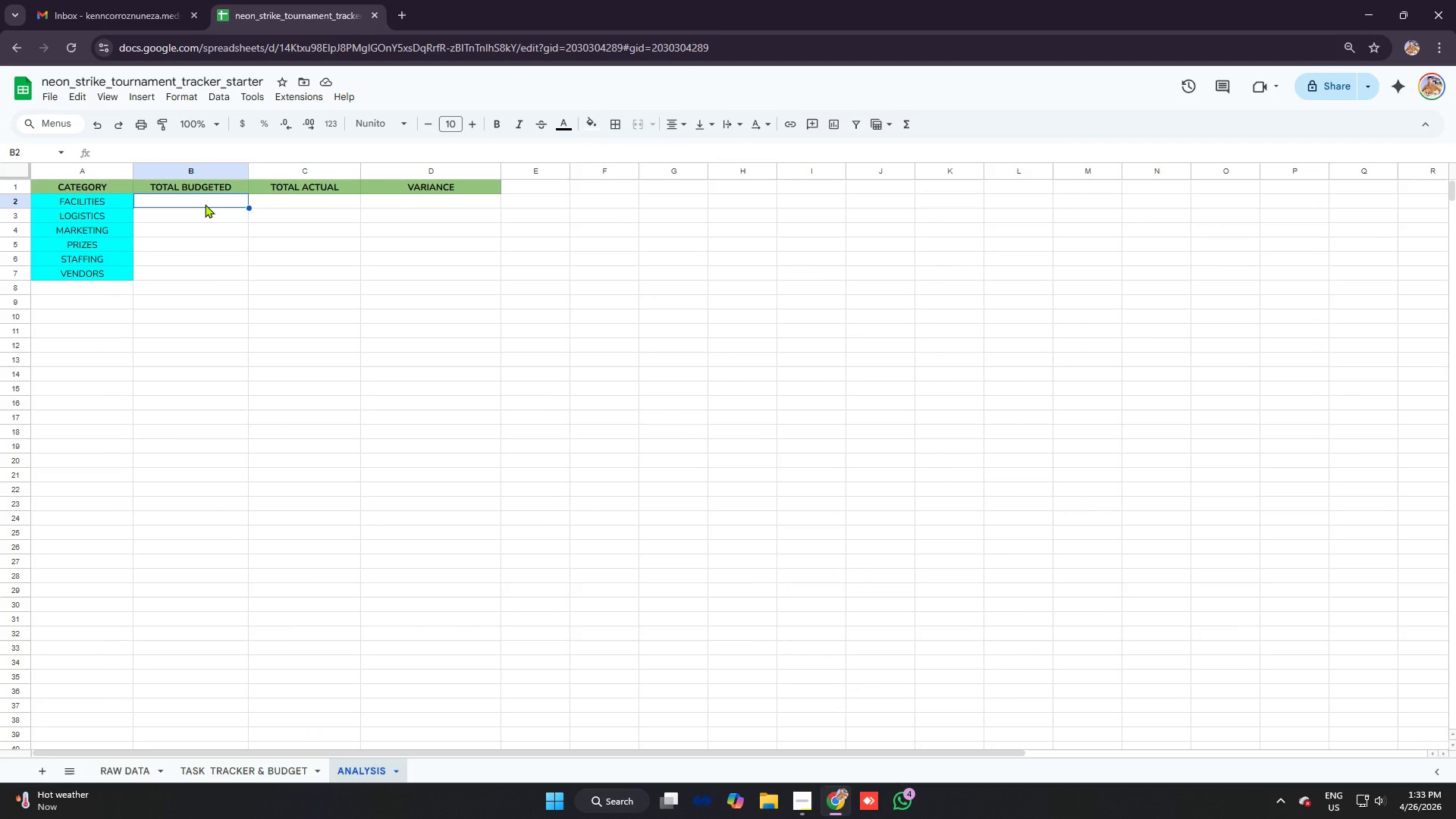 
left_click([222, 217])
 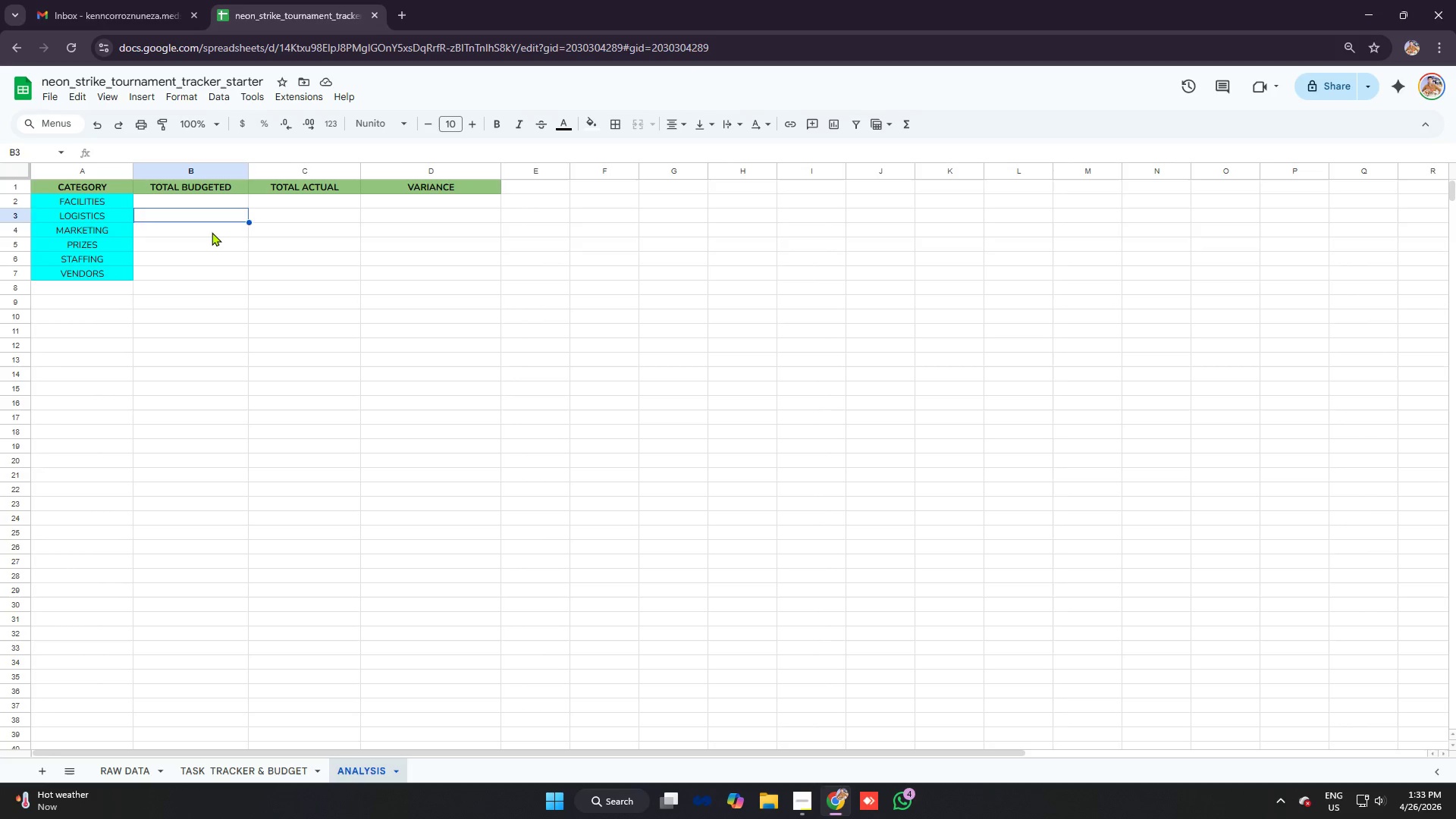 
left_click([212, 232])
 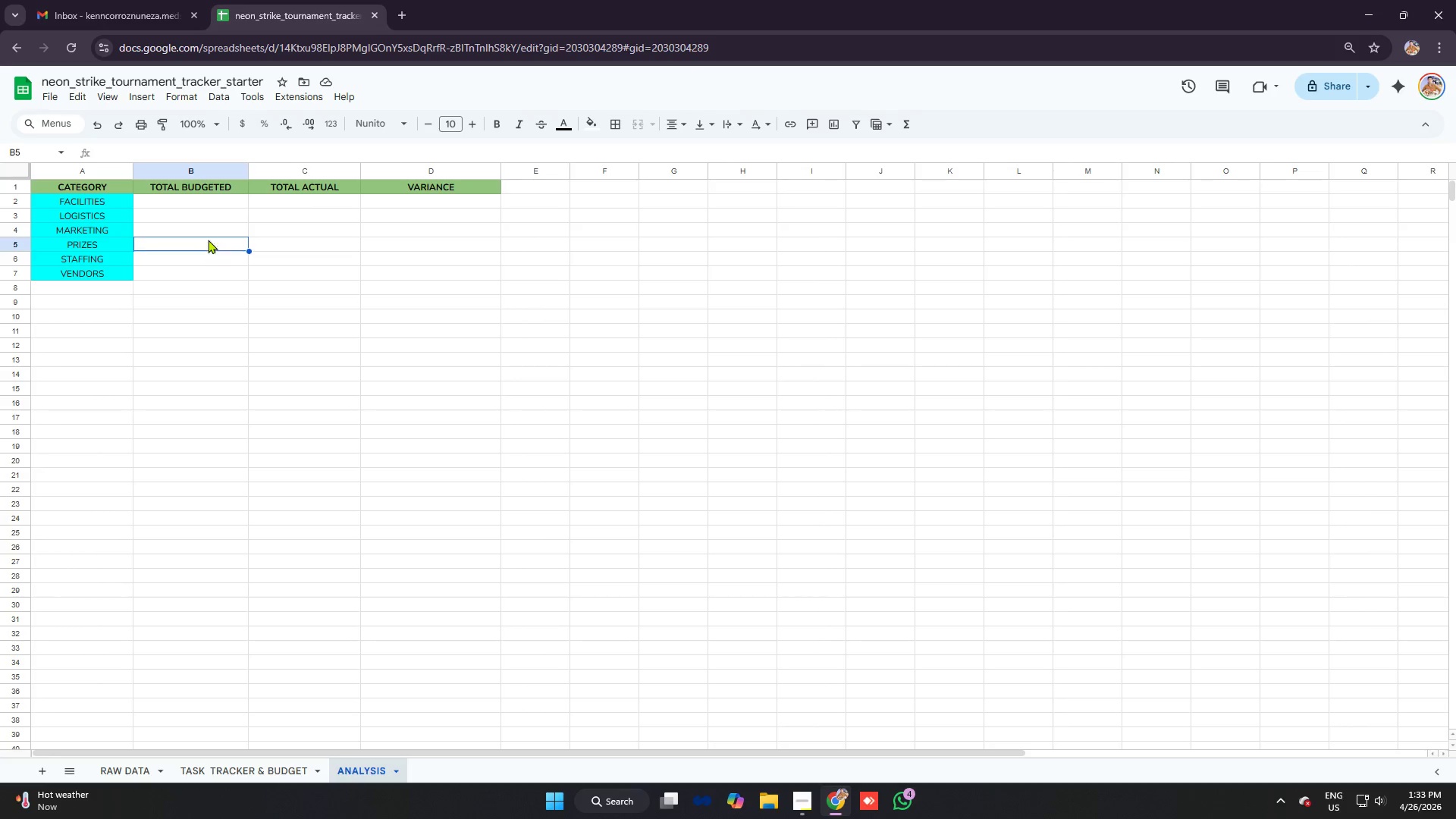 
double_click([208, 231])
 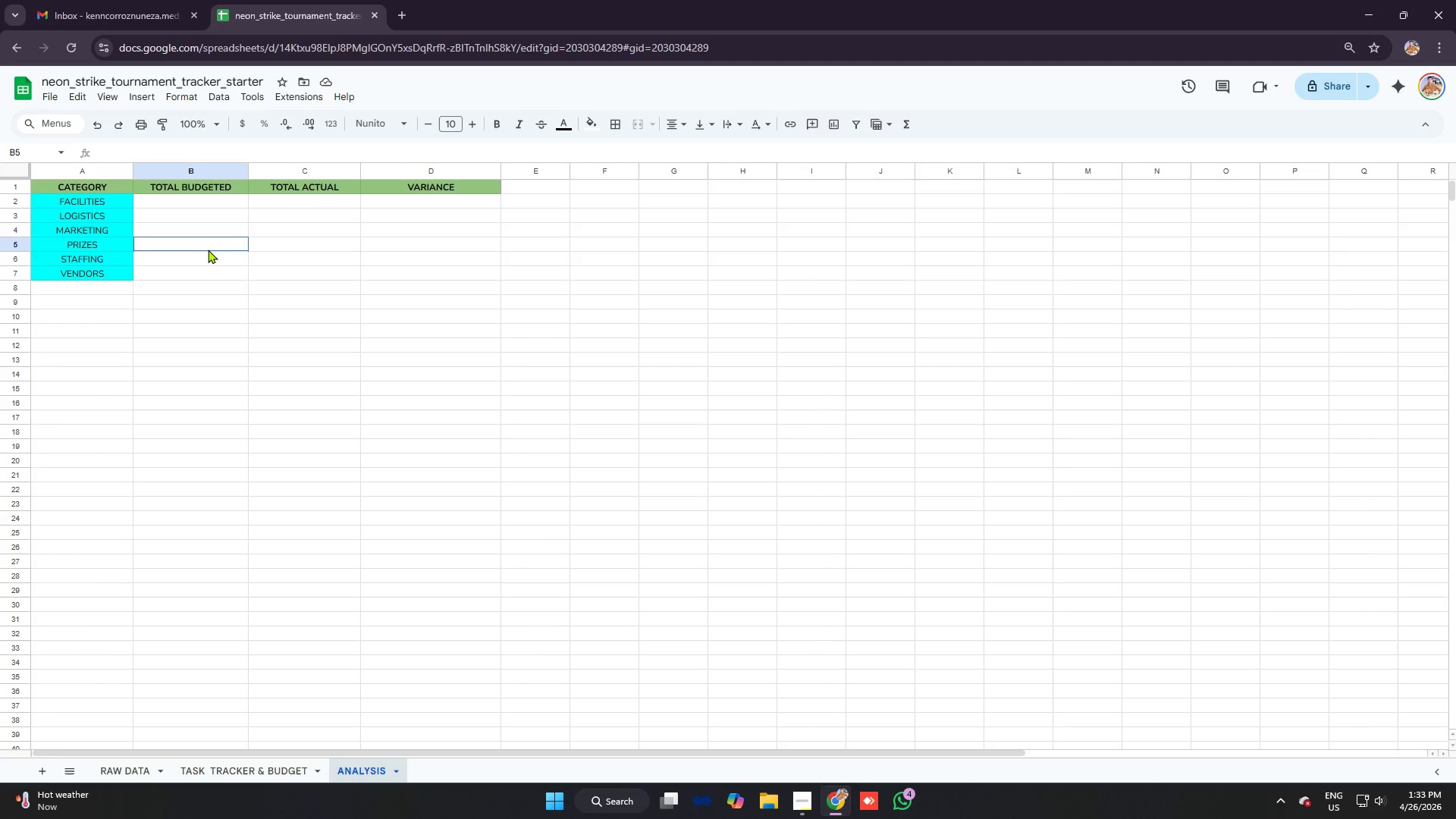 
left_click([208, 249])
 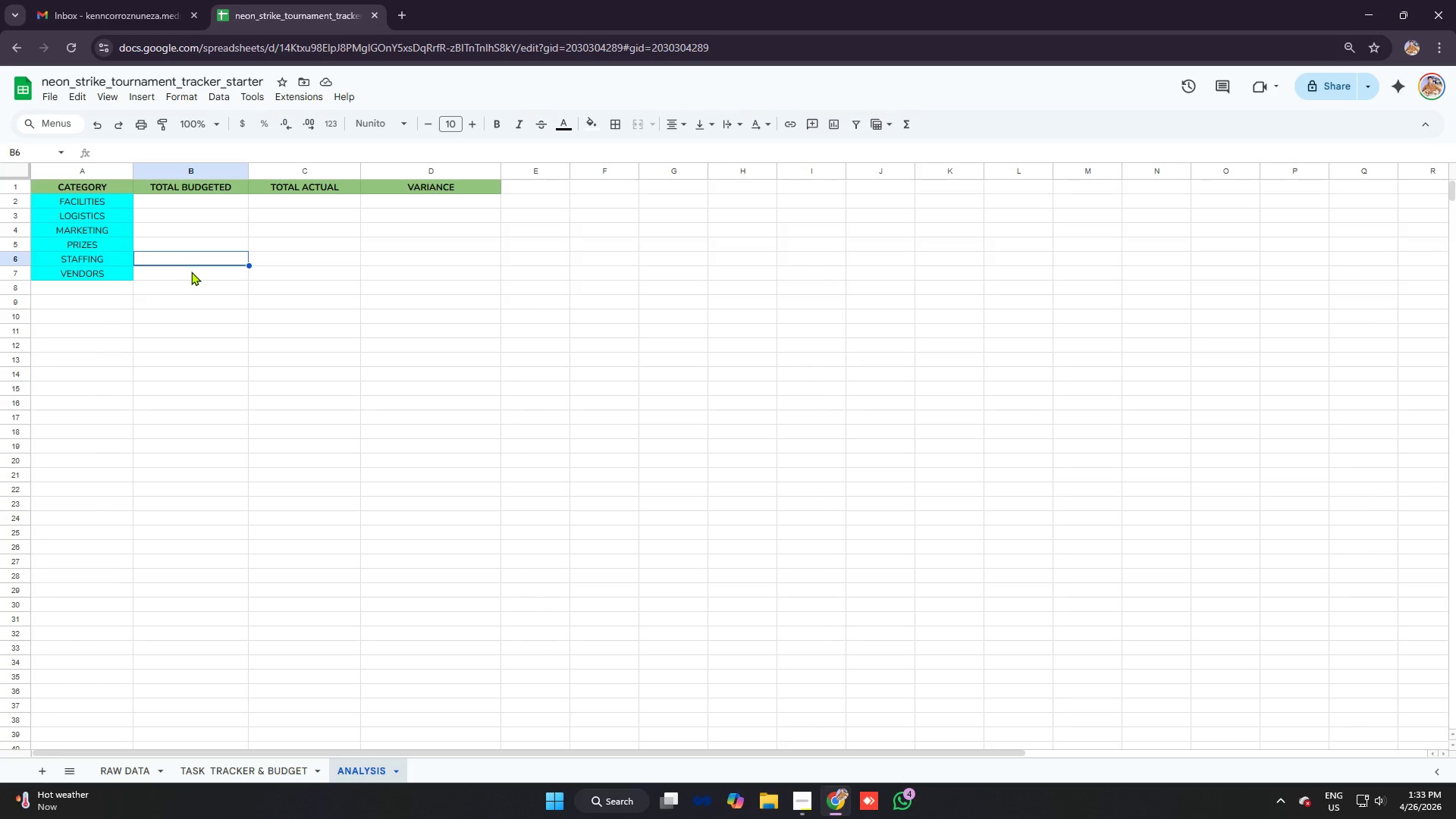 
double_click([191, 271])
 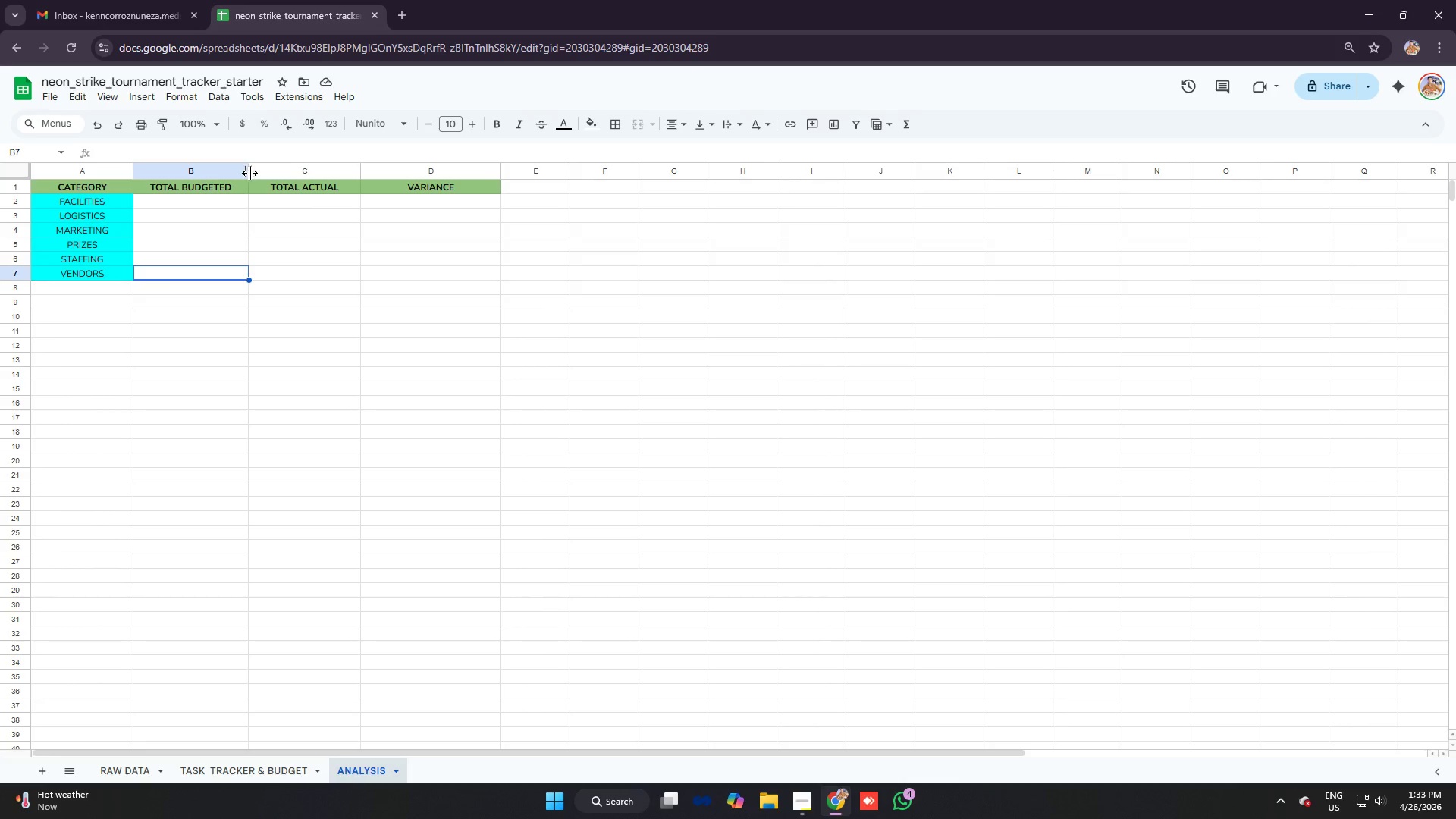 
left_click_drag(start_coordinate=[249, 171], to_coordinate=[256, 174])
 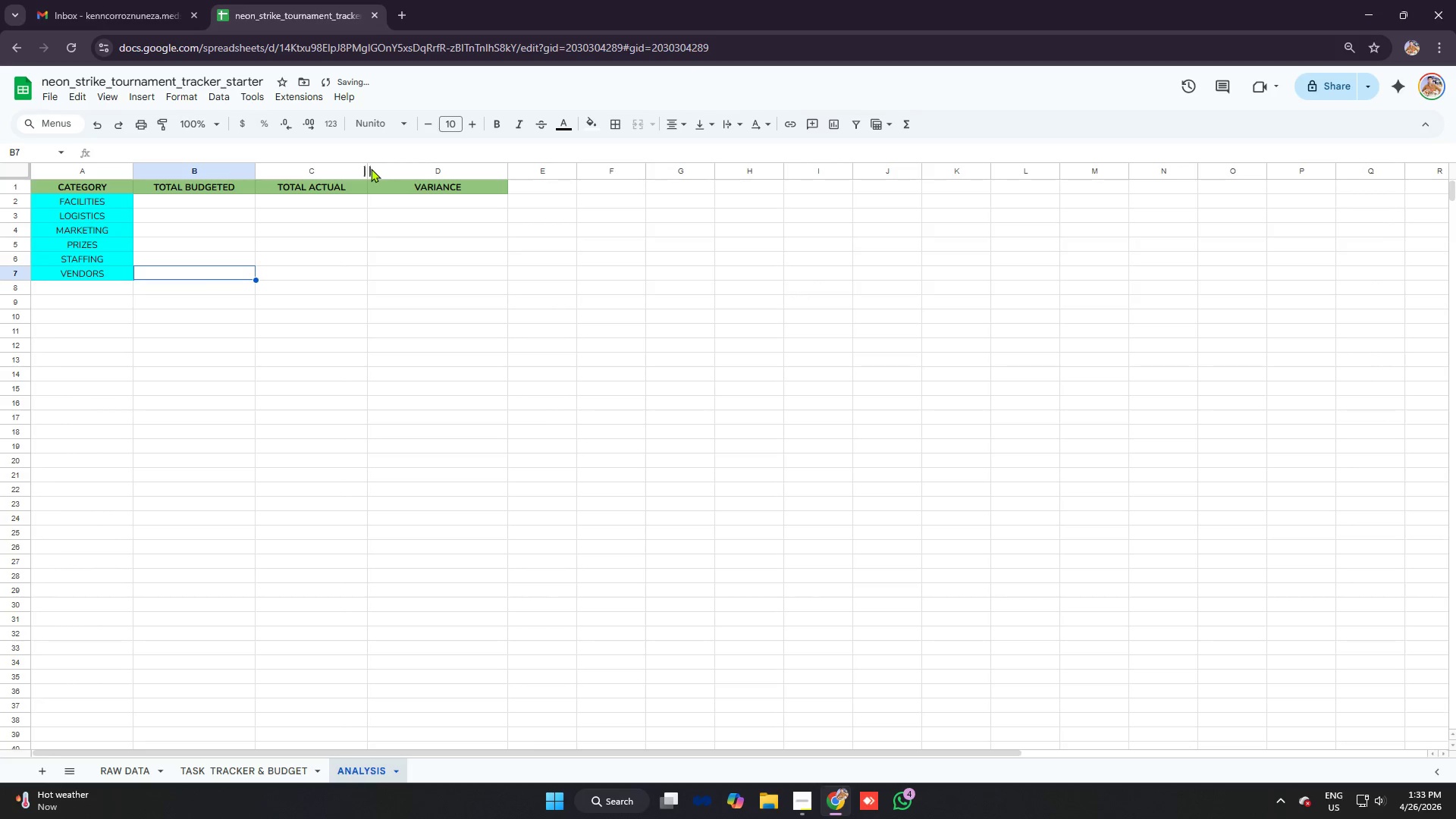 
left_click_drag(start_coordinate=[369, 168], to_coordinate=[375, 168])
 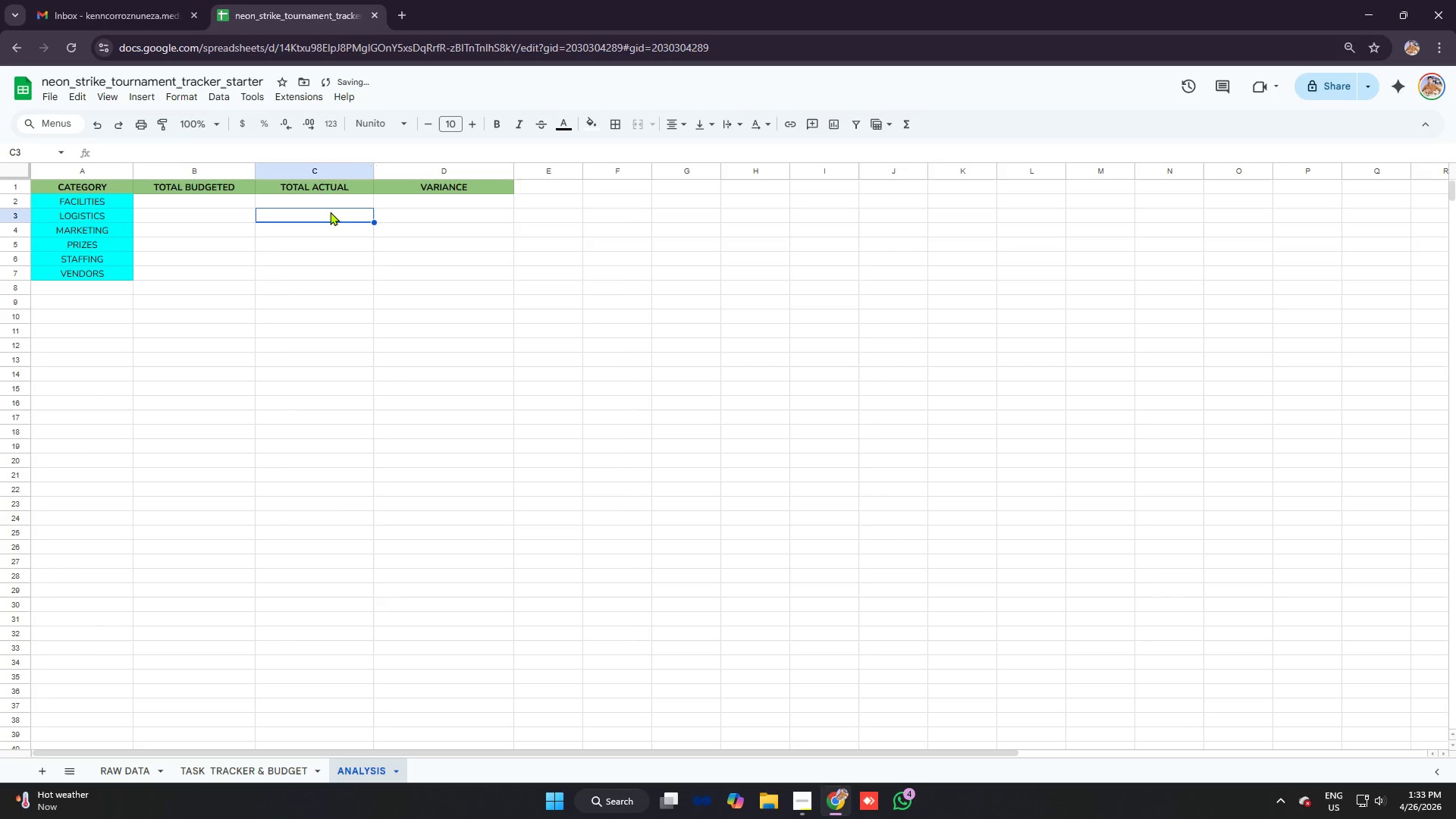 
double_click([334, 202])
 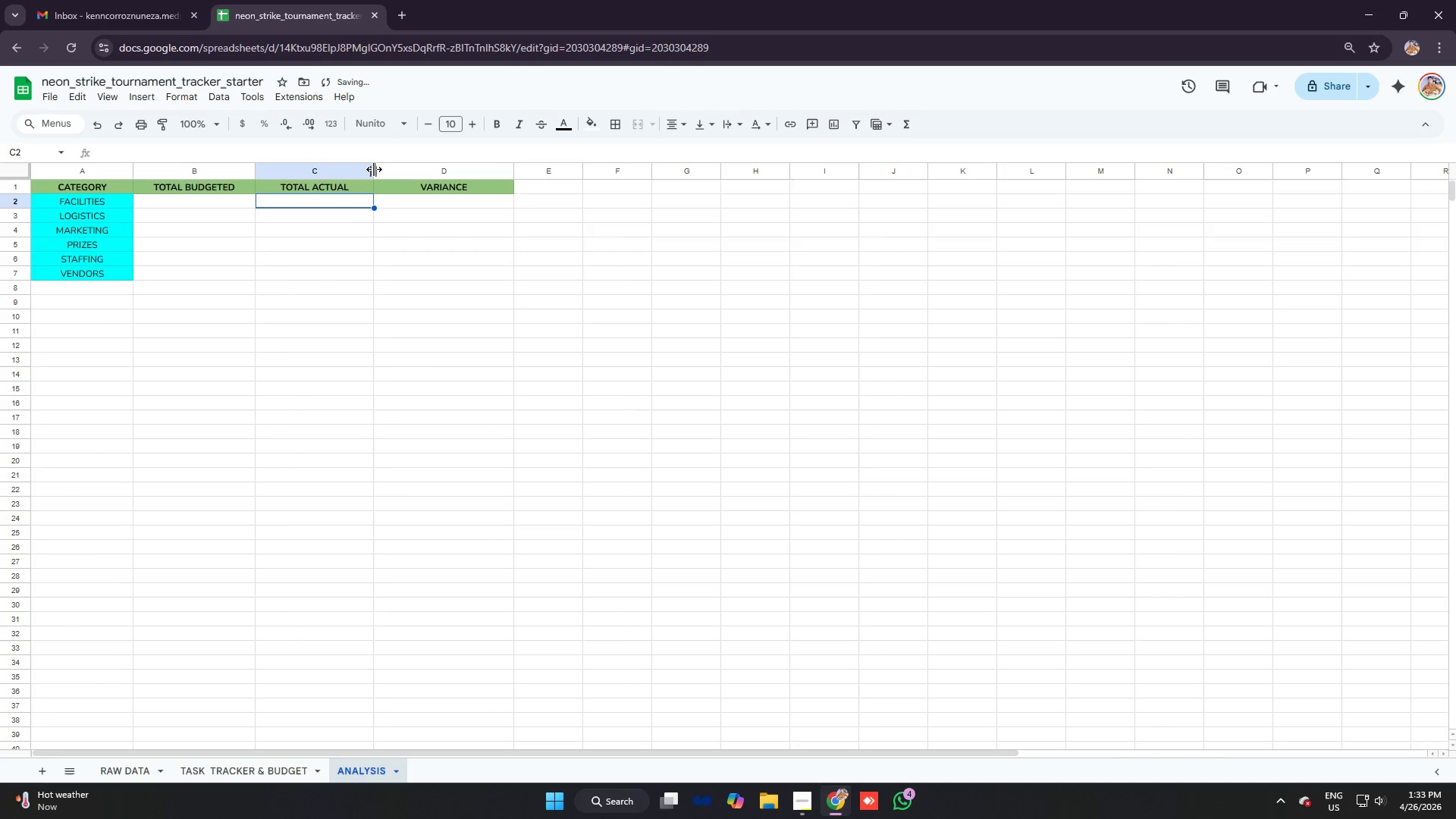 
left_click_drag(start_coordinate=[374, 169], to_coordinate=[384, 171])
 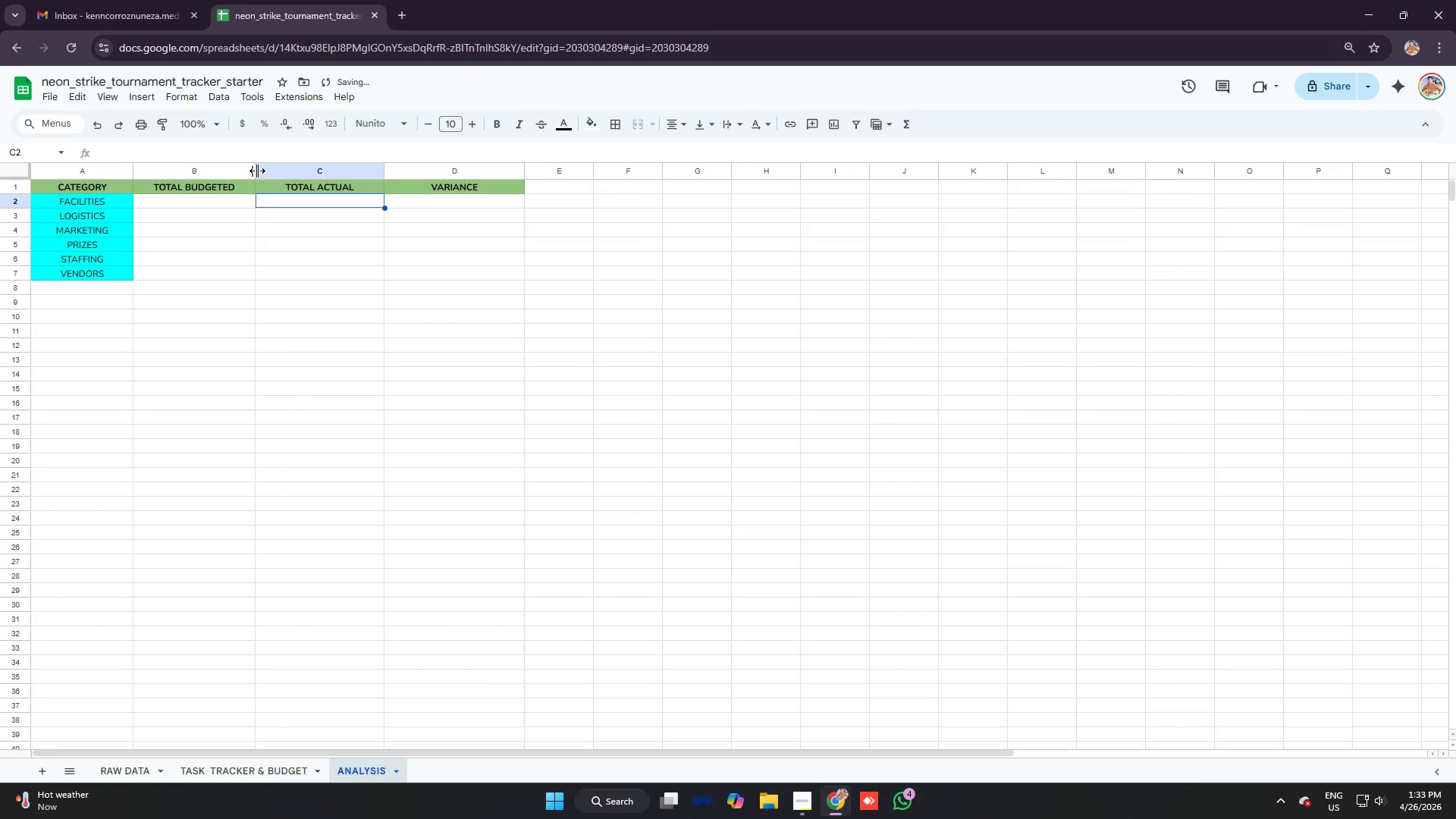 
left_click_drag(start_coordinate=[256, 171], to_coordinate=[268, 171])
 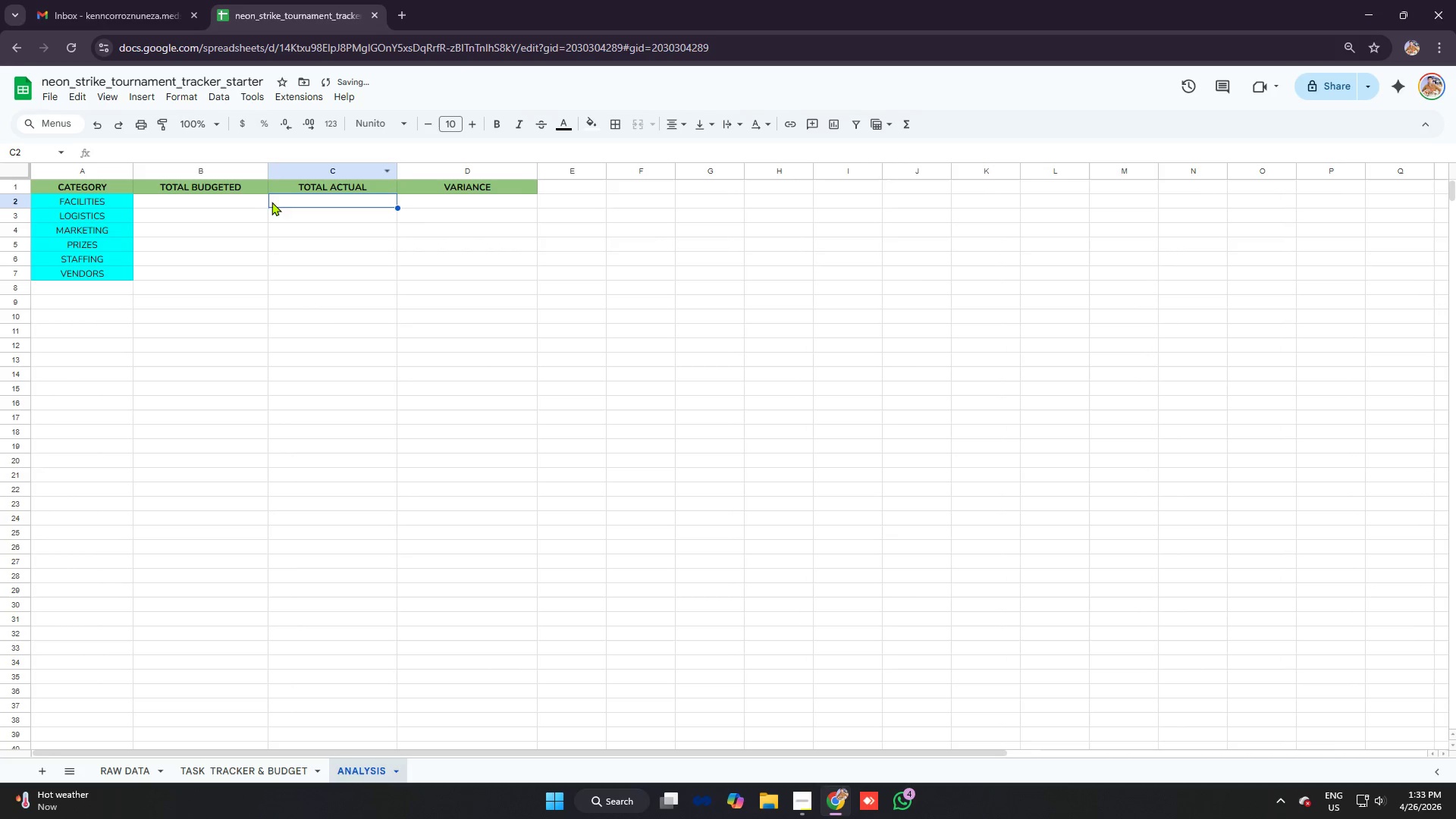 
left_click([258, 201])
 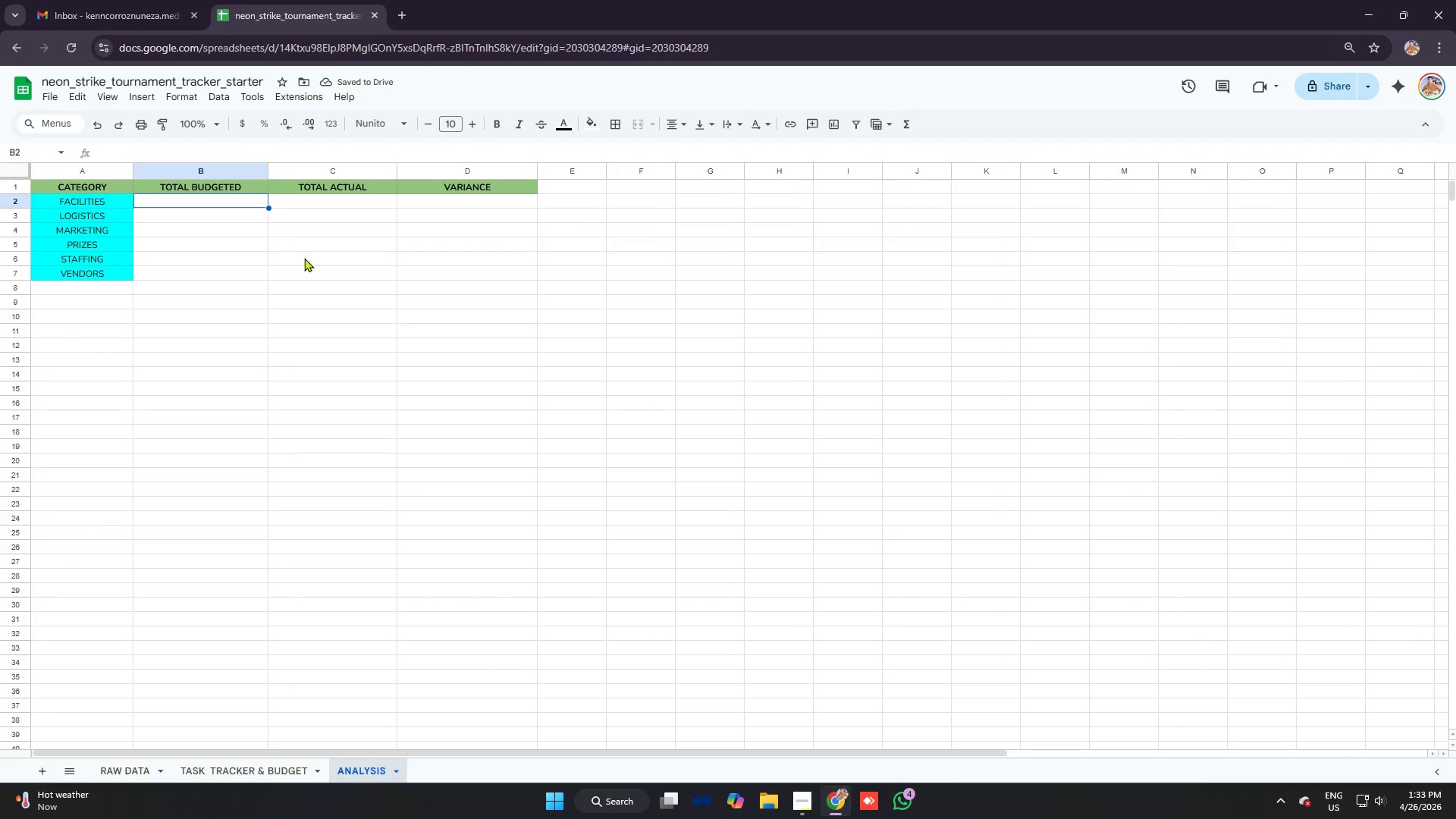 
left_click([315, 207])
 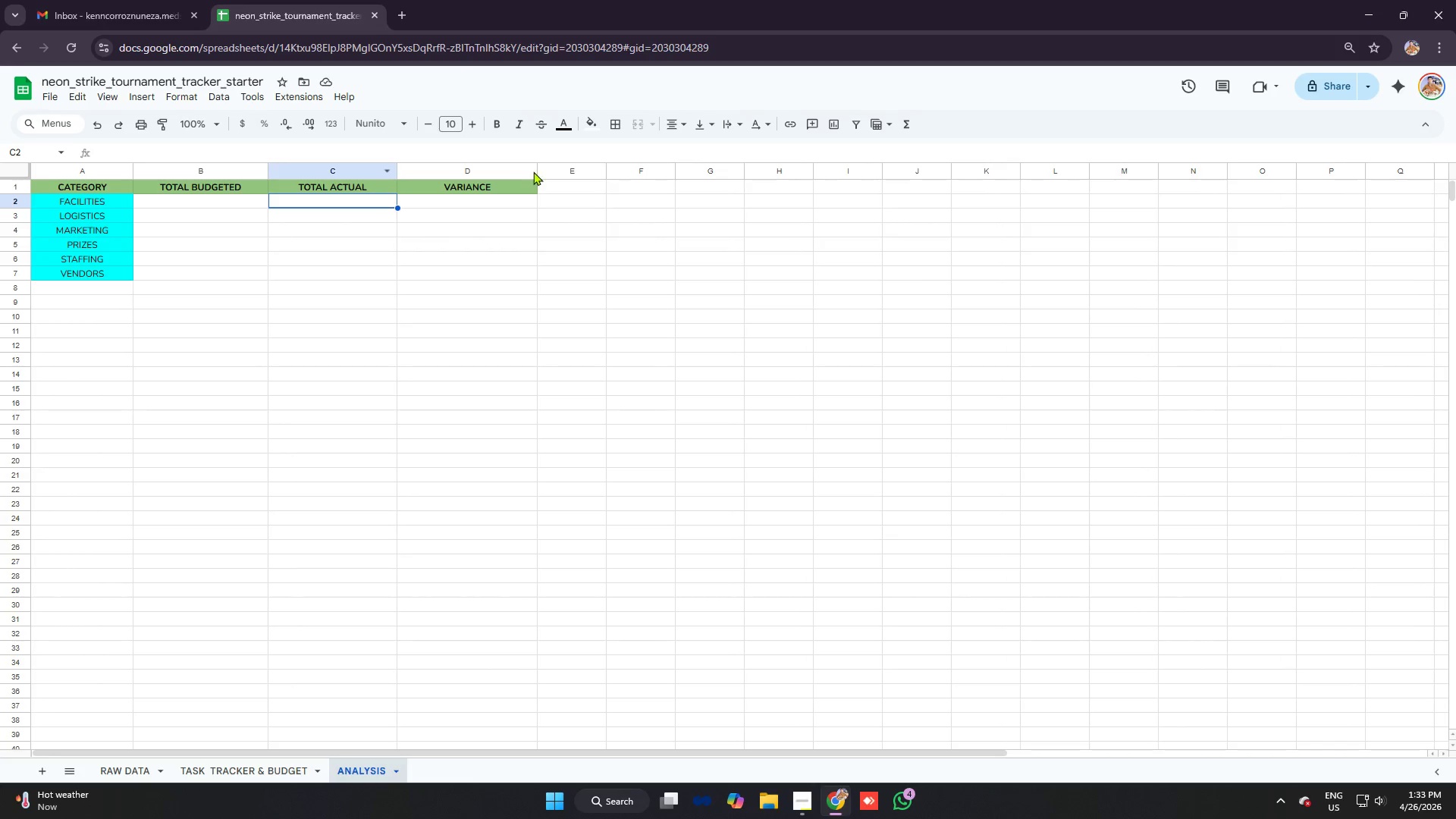 
left_click_drag(start_coordinate=[535, 171], to_coordinate=[532, 171])
 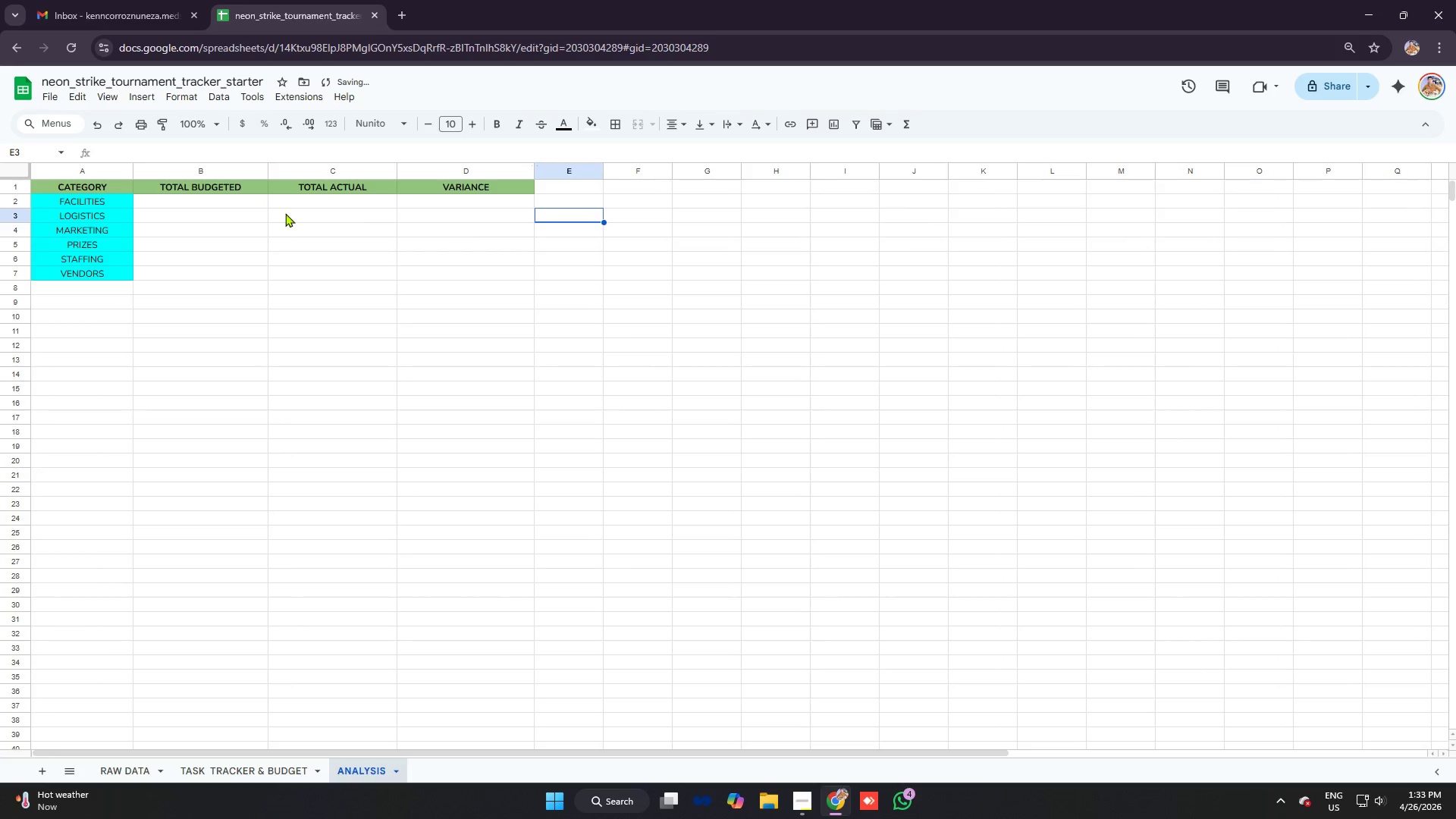 
left_click([255, 208])
 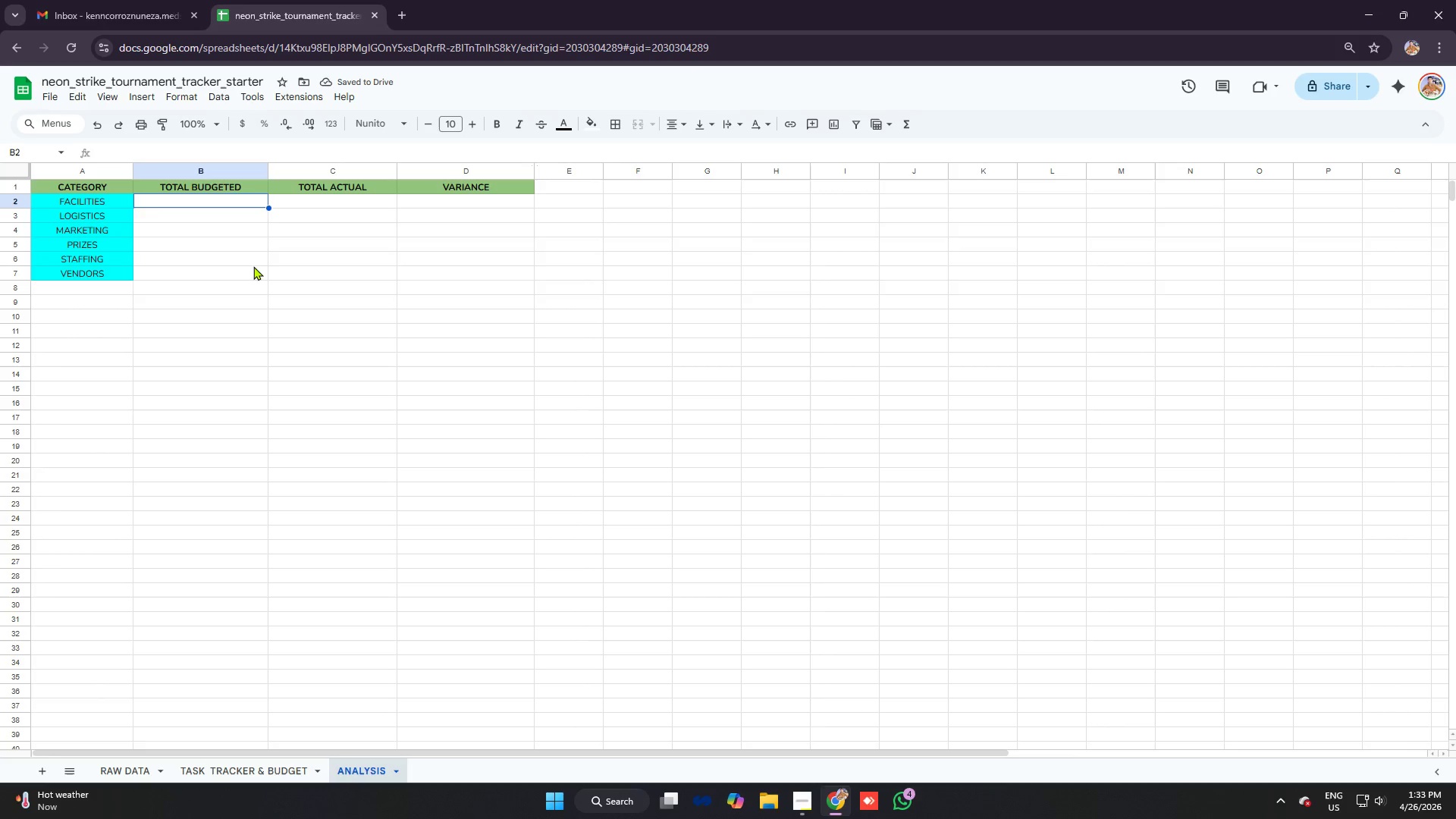 
left_click([218, 217])
 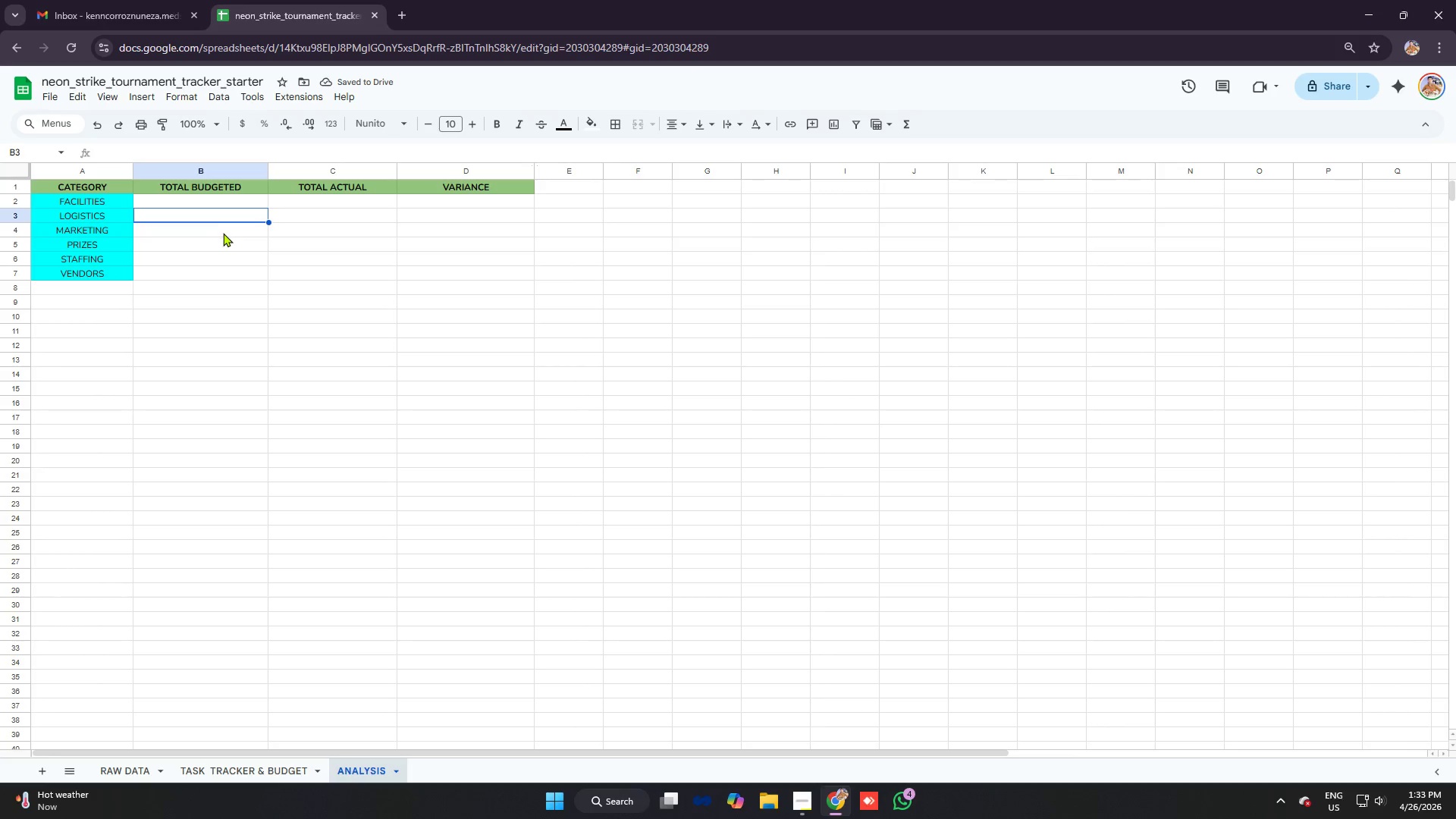 
left_click([223, 233])
 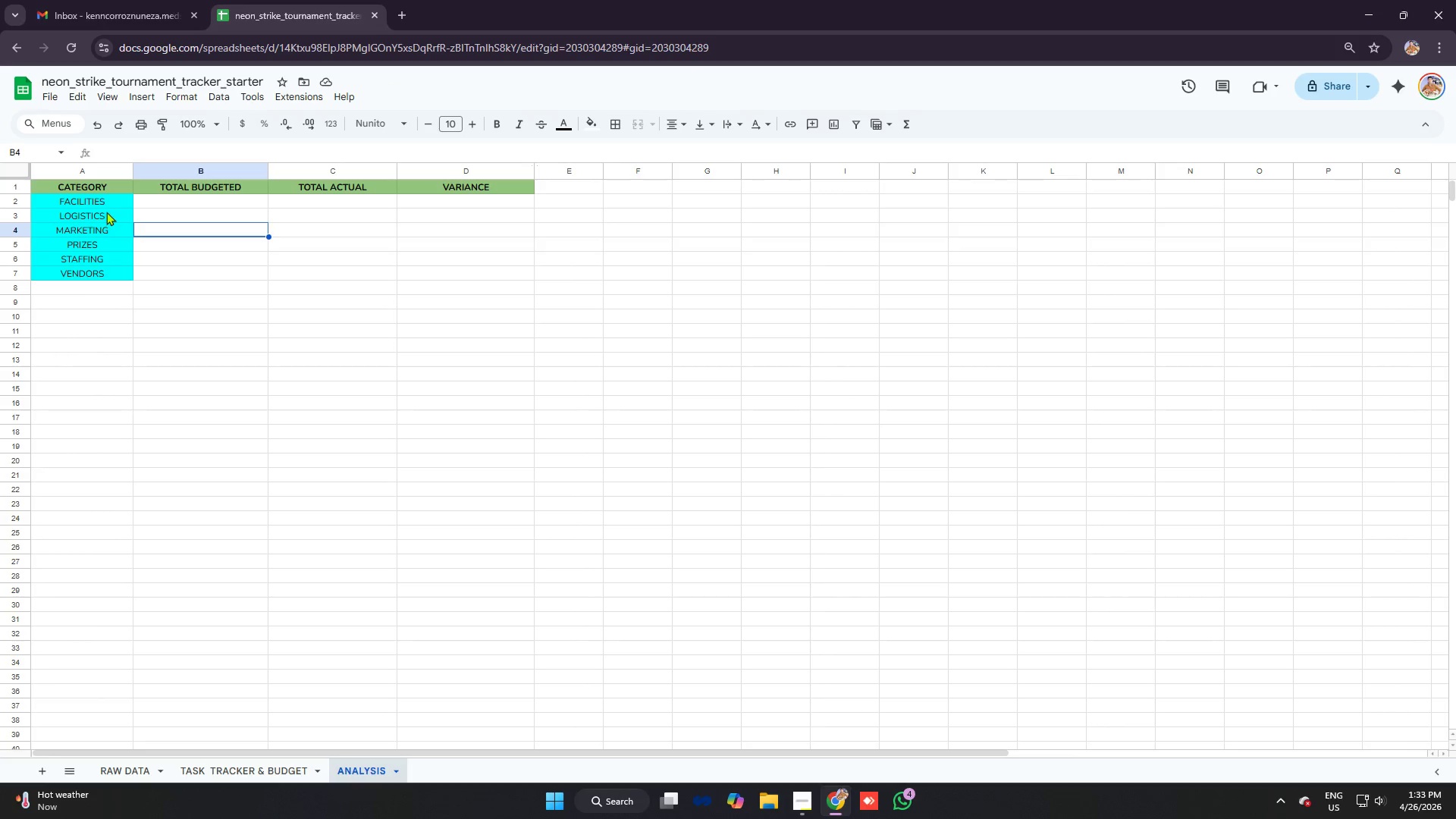 
left_click_drag(start_coordinate=[96, 206], to_coordinate=[101, 272])
 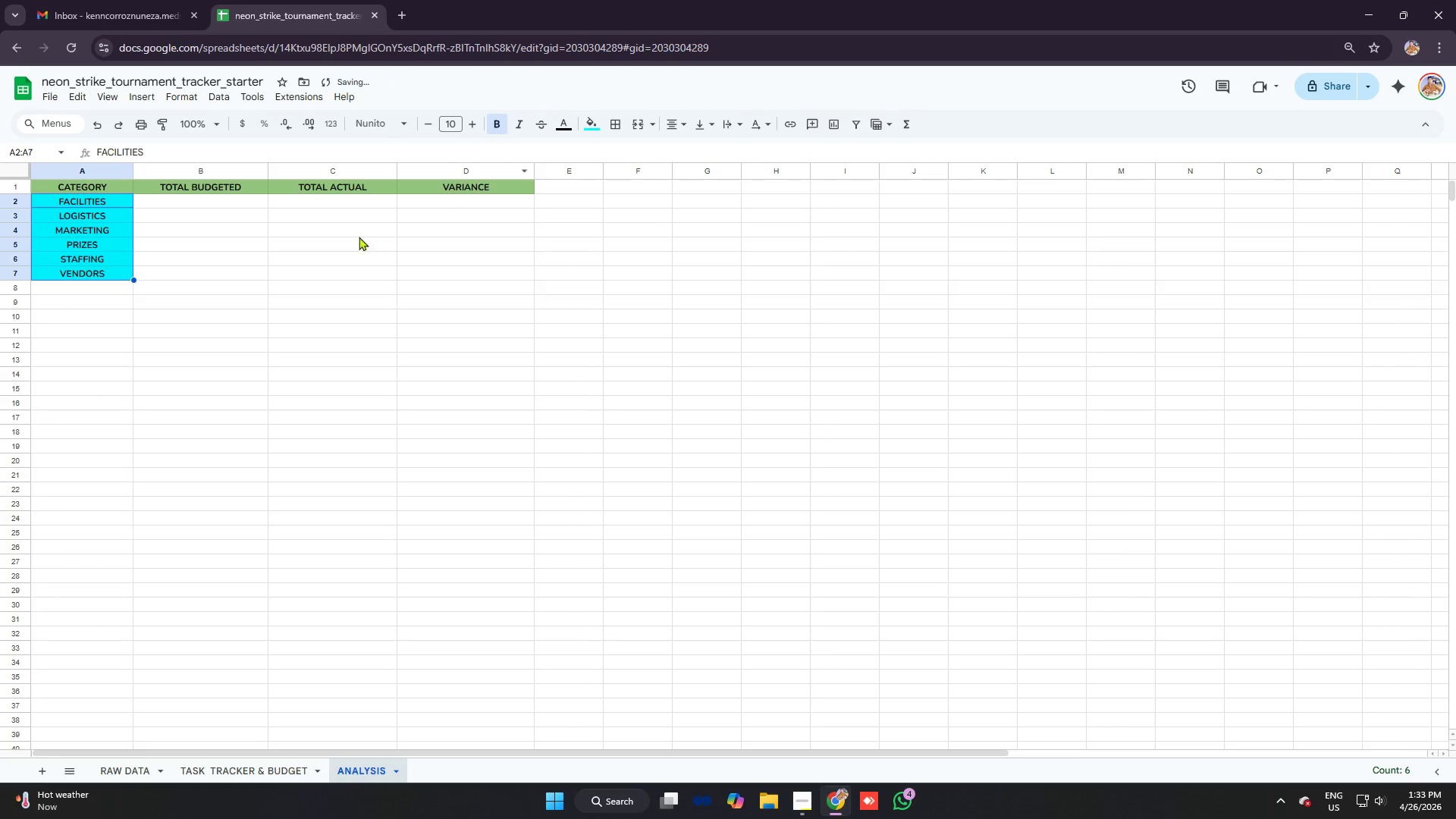 
left_click([215, 212])
 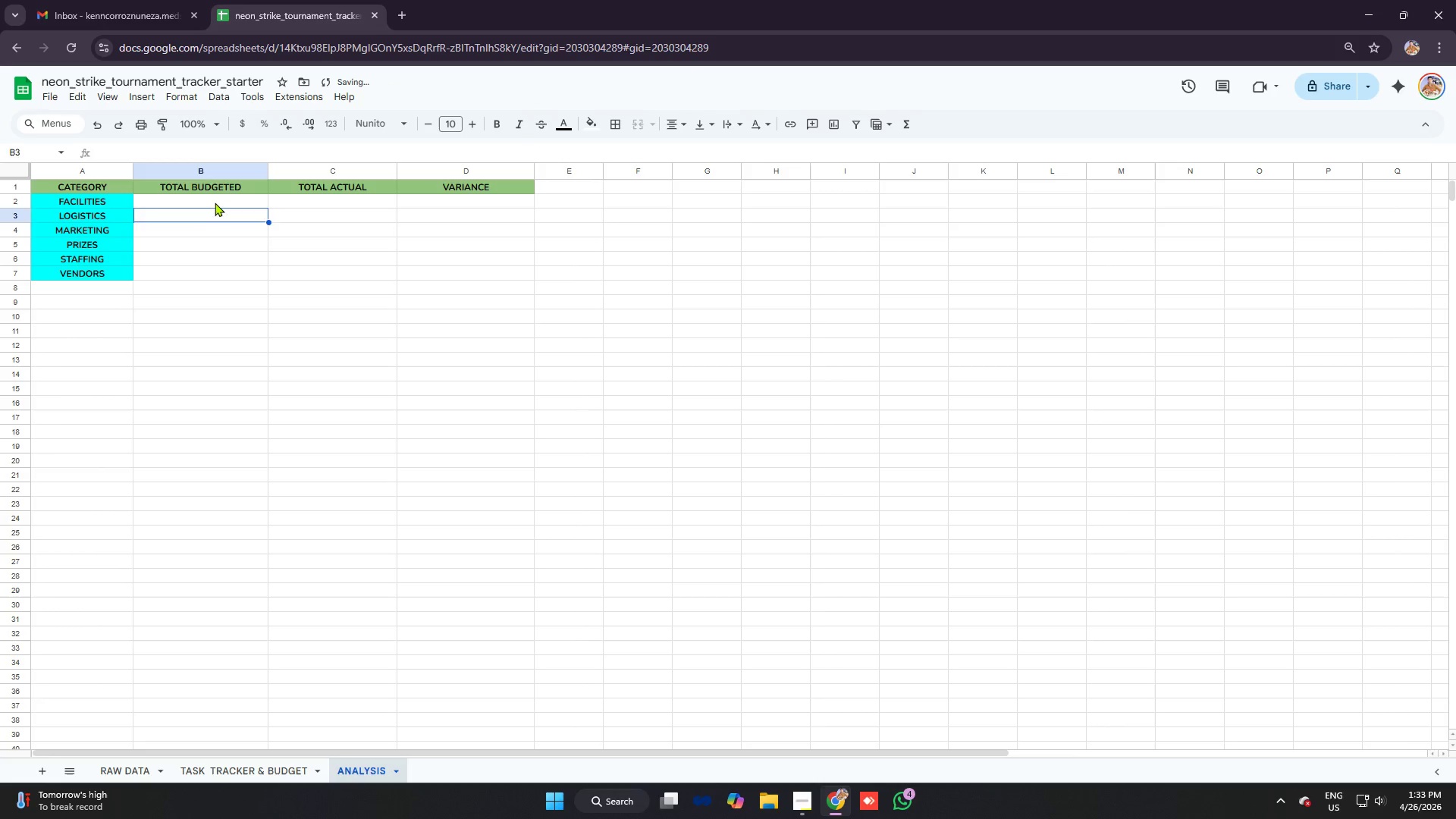 
left_click([215, 202])
 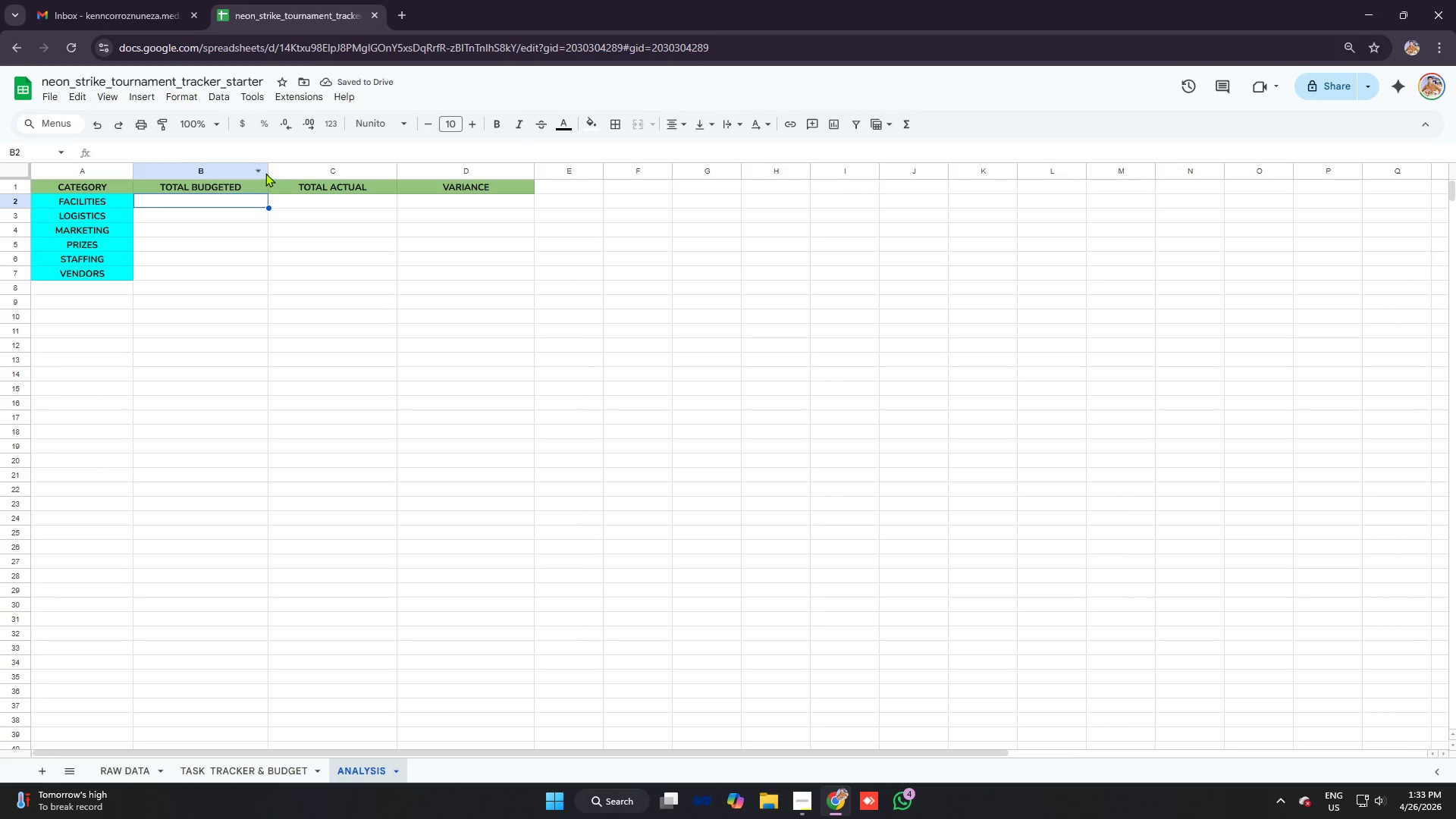 
left_click_drag(start_coordinate=[265, 173], to_coordinate=[262, 173])
 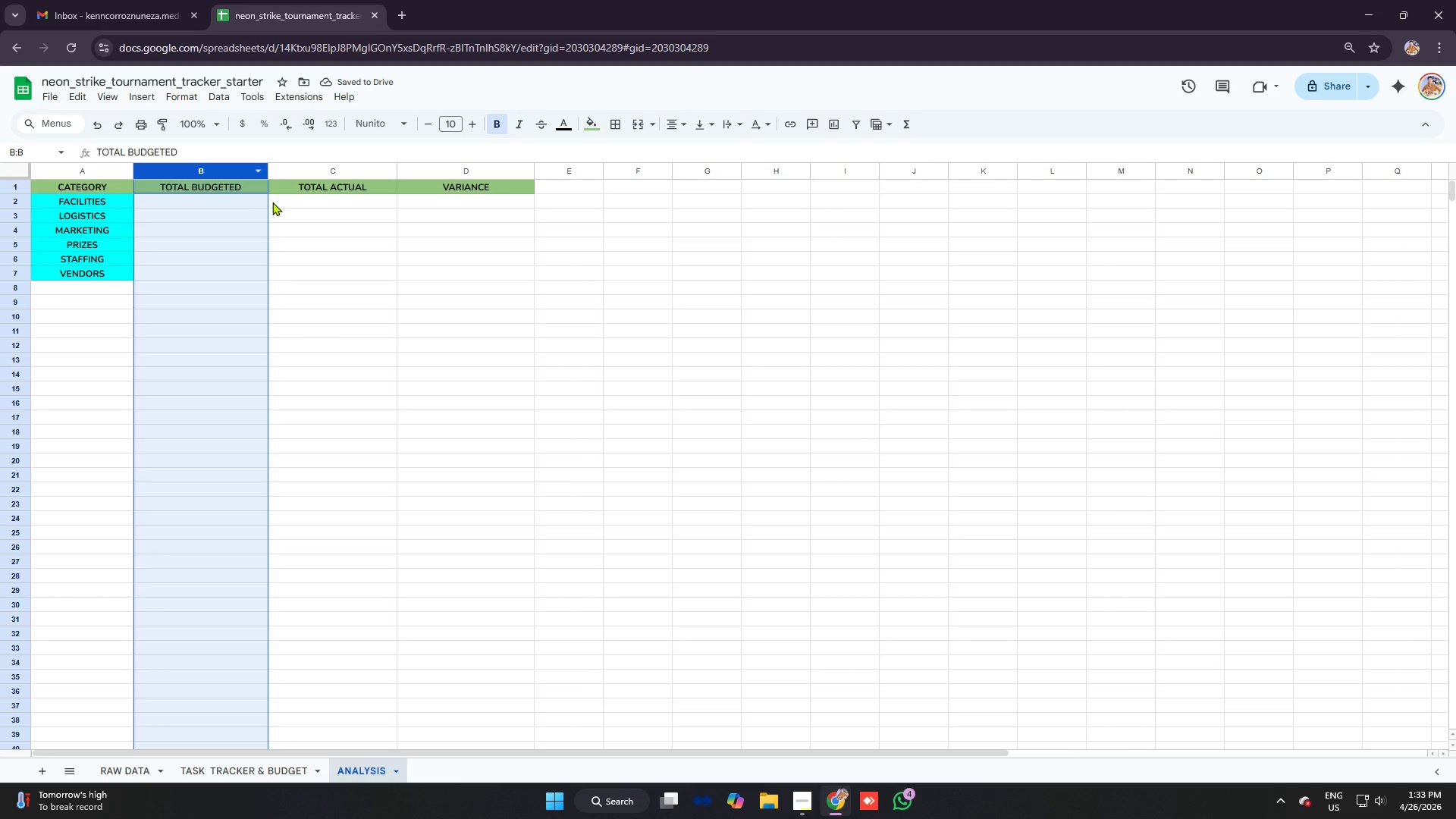 
left_click([274, 202])
 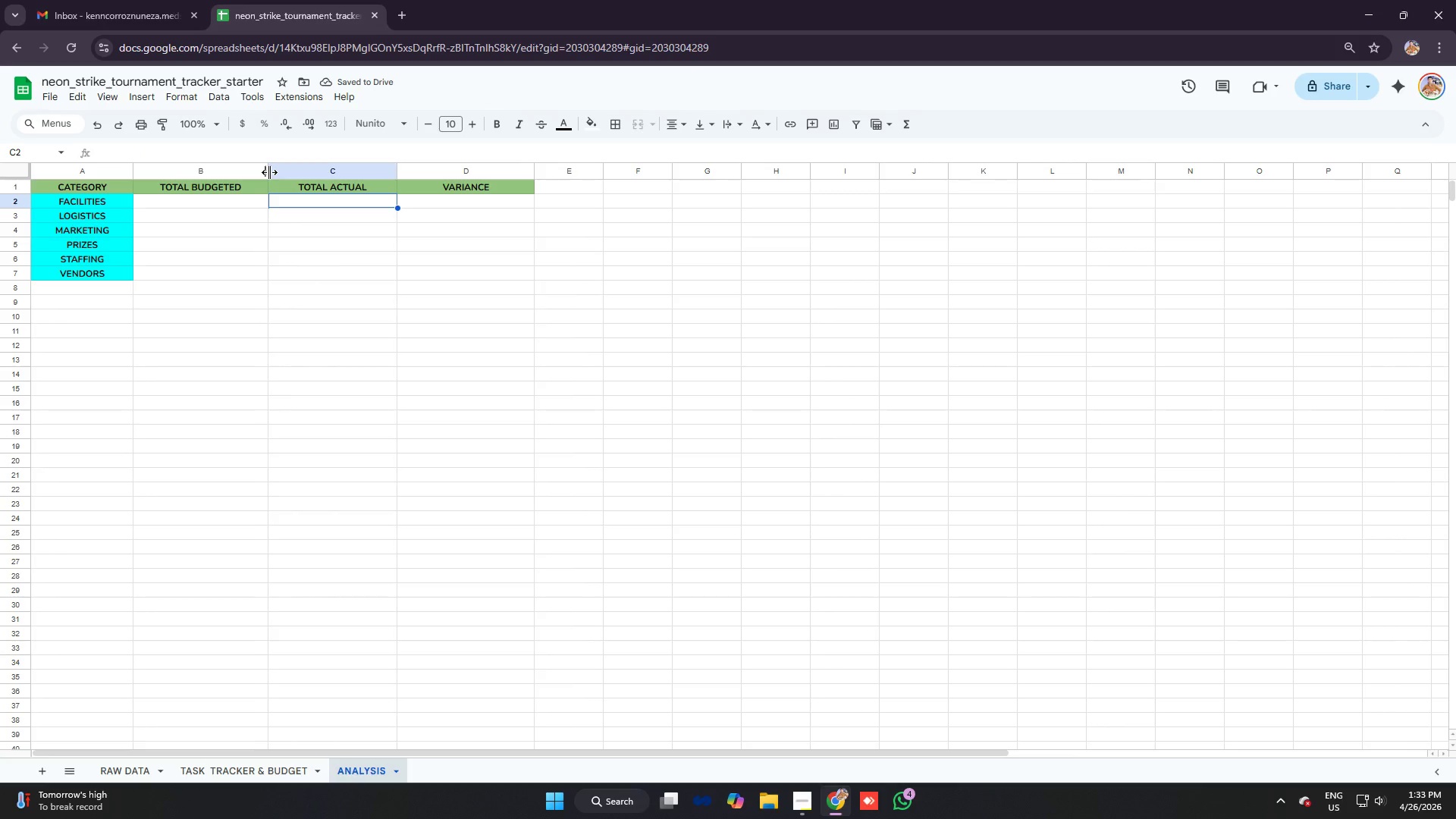 
left_click_drag(start_coordinate=[269, 172], to_coordinate=[264, 171])
 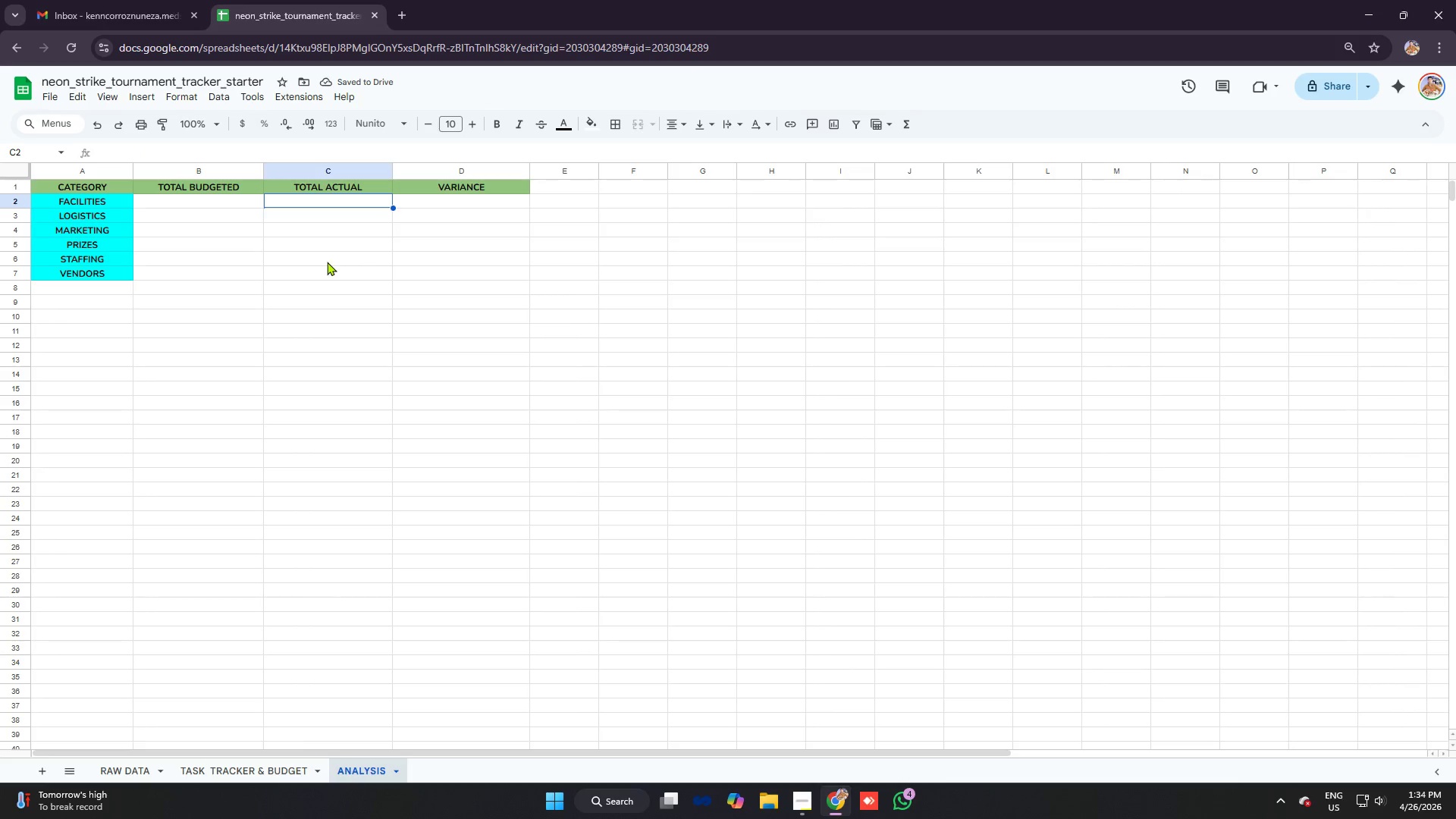 
wait(6.06)
 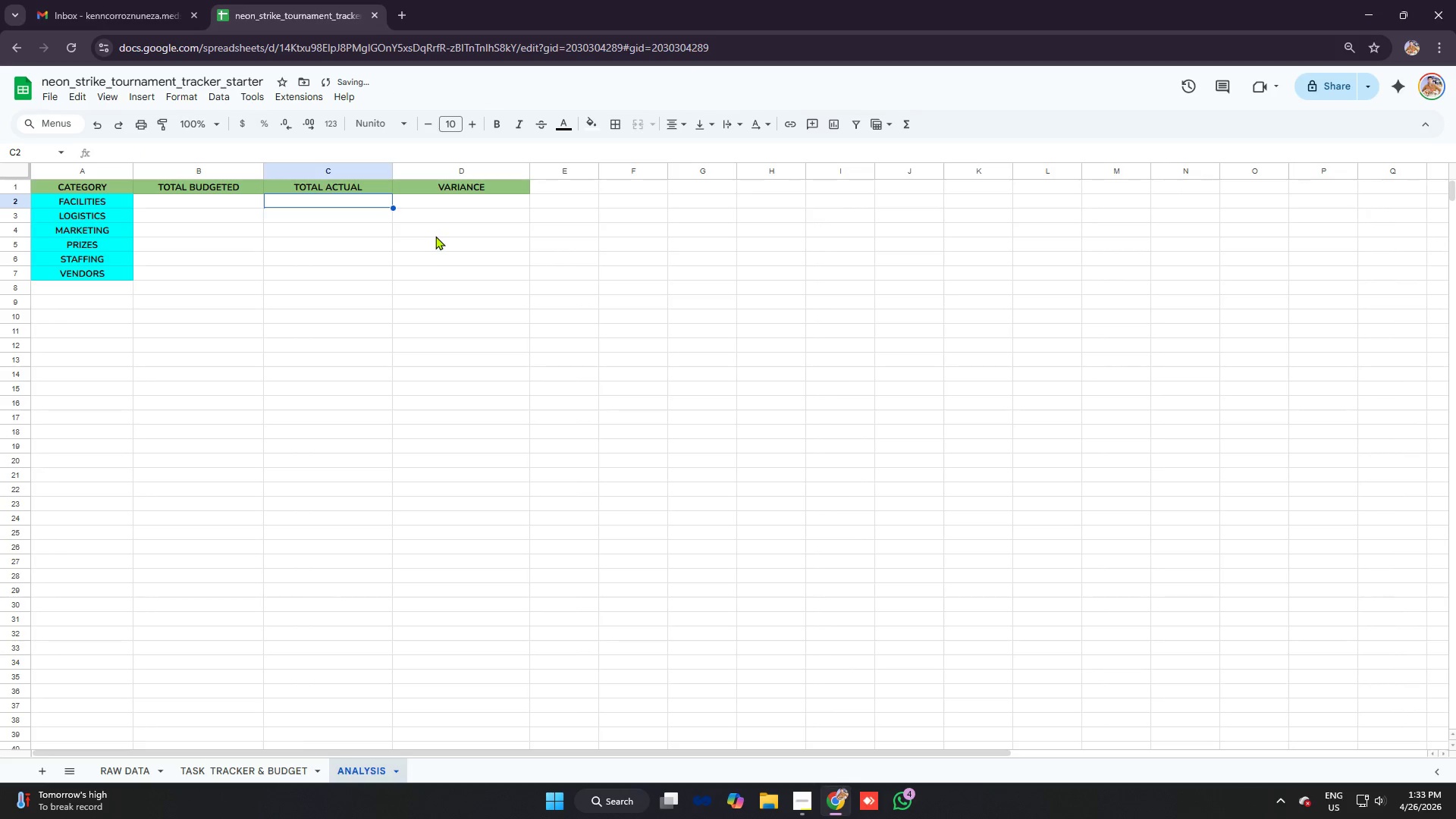 
left_click([244, 220])
 